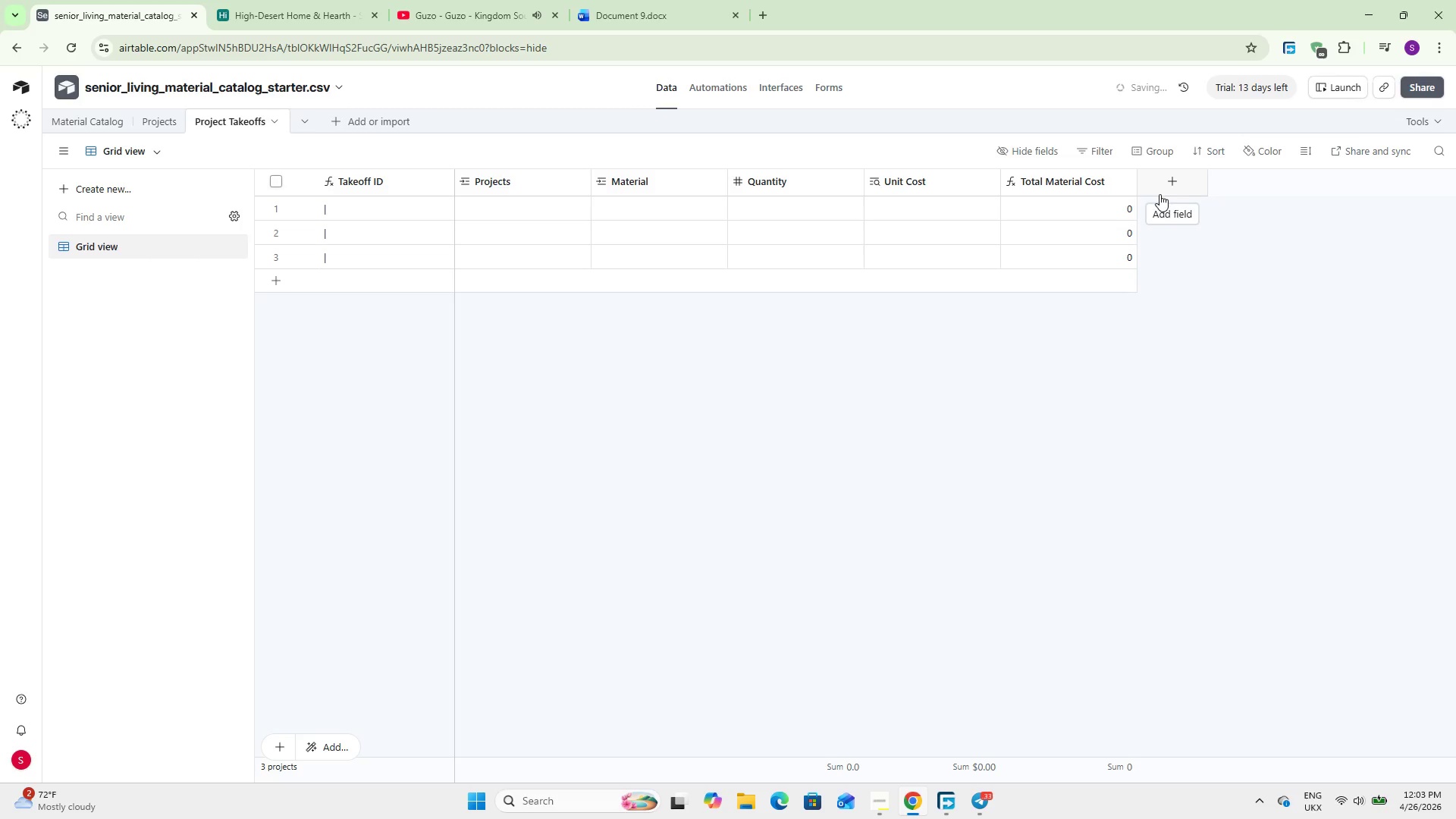 
wait(39.59)
 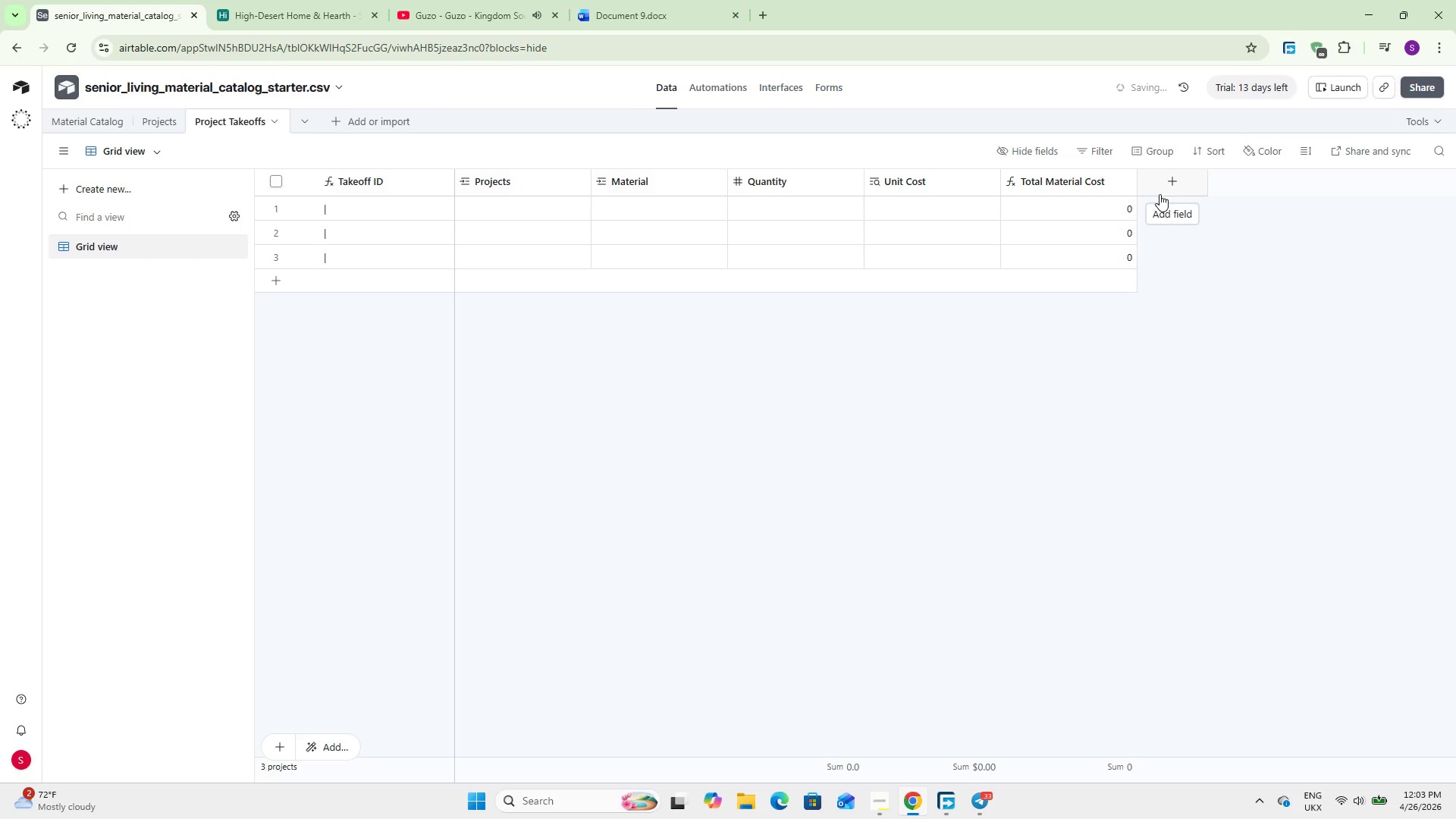 
left_click([1166, 179])
 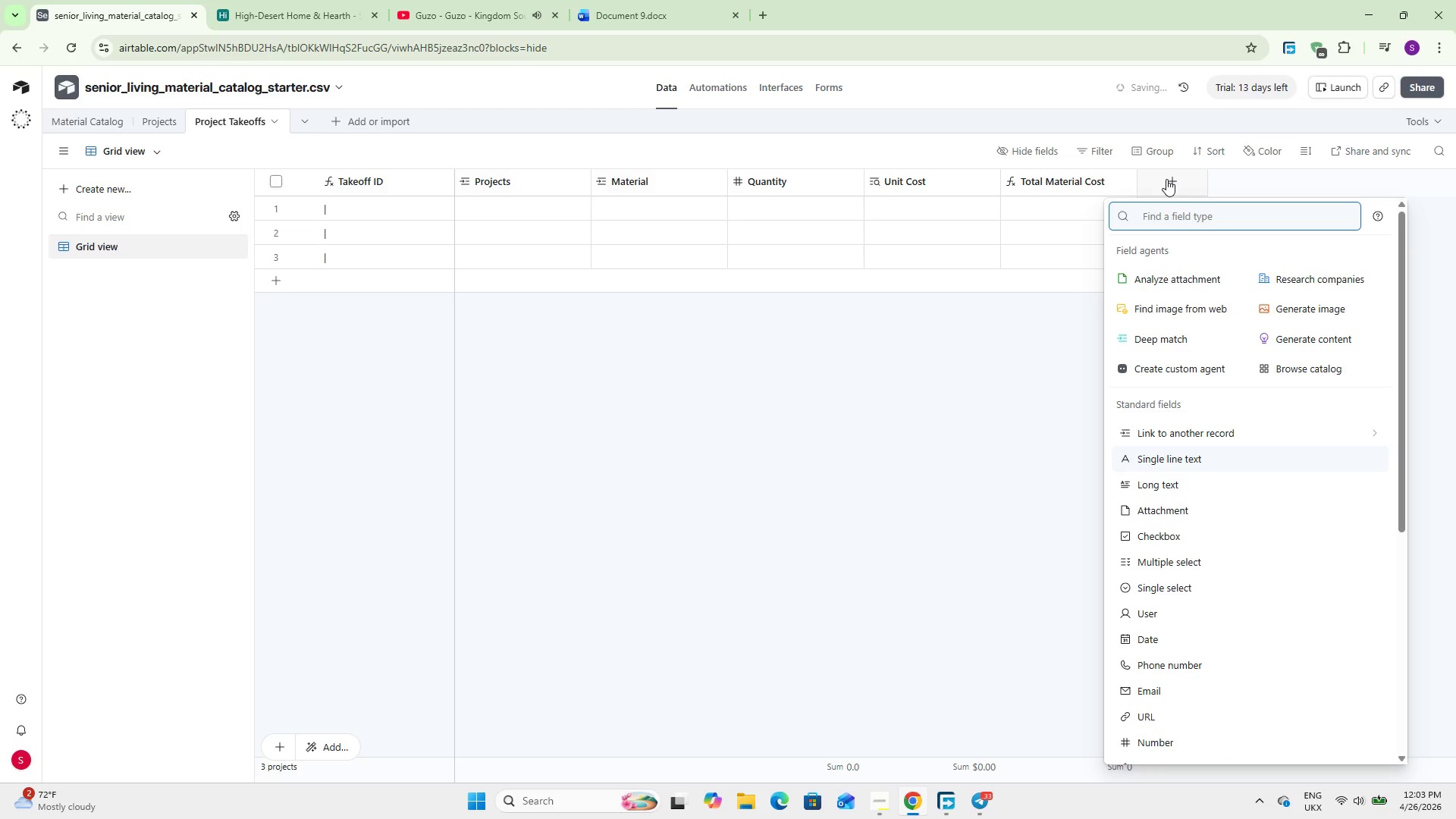 
type(for)
 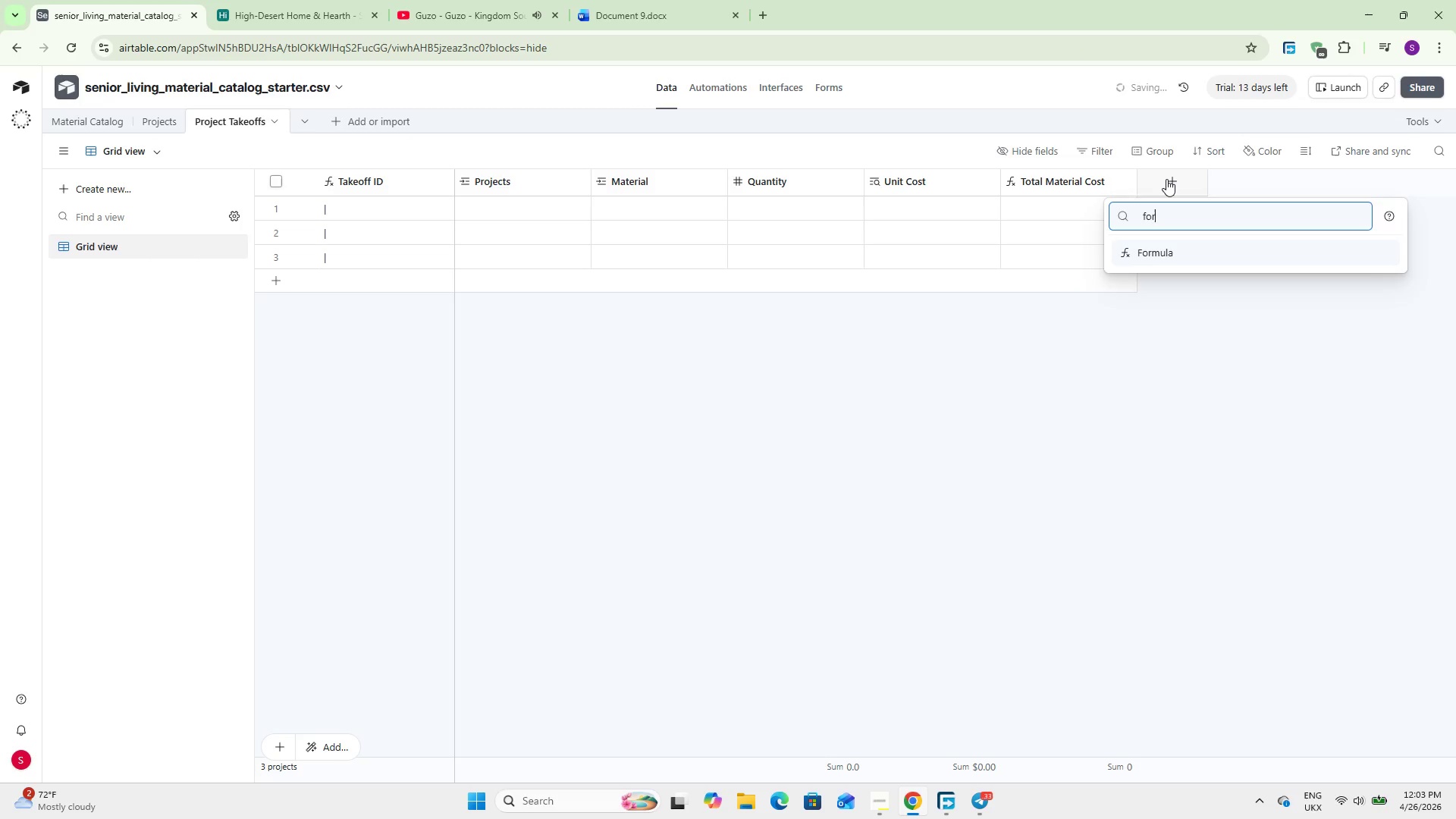 
key(Enter)
 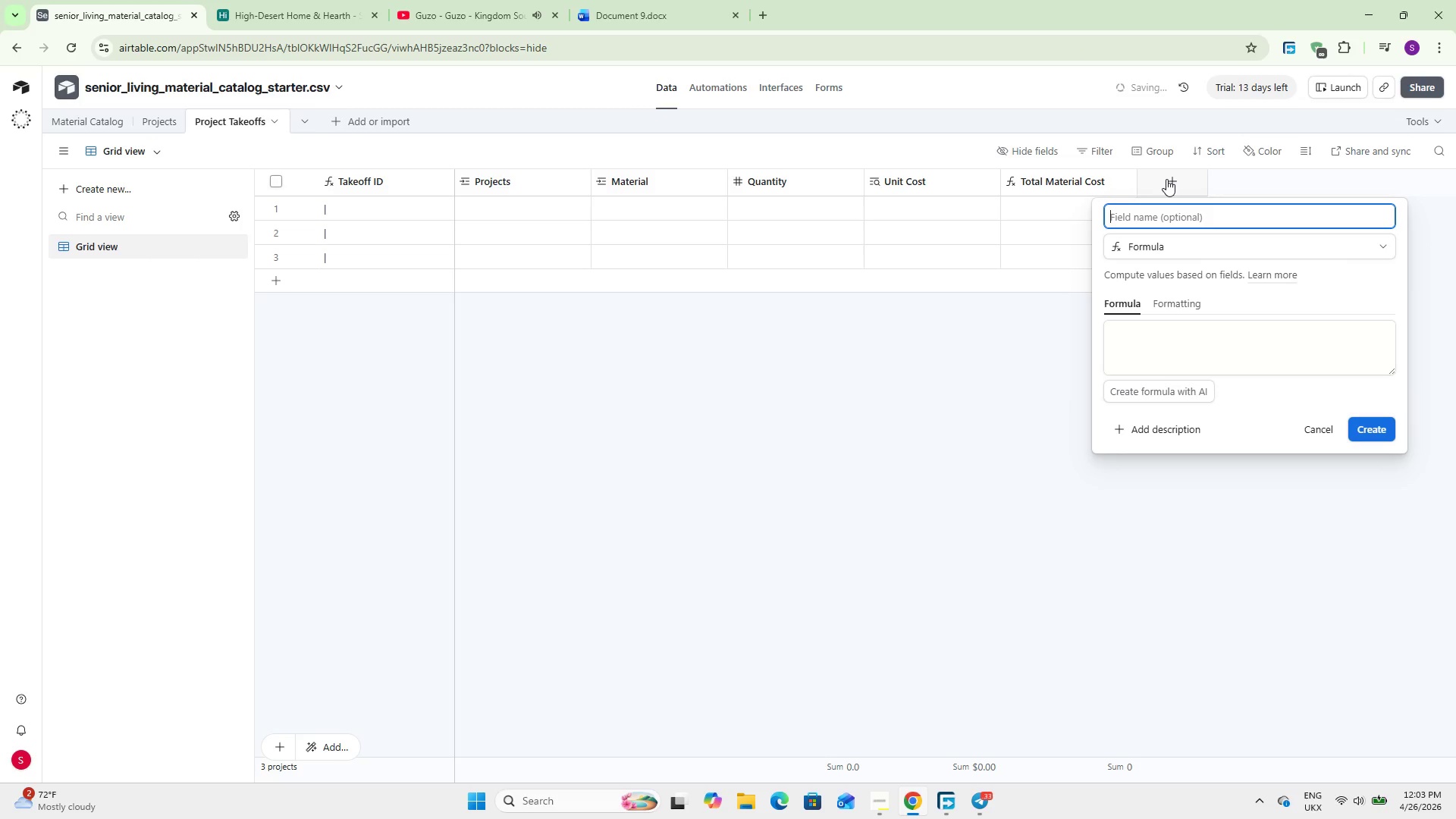 
type(Client Price (20% Margin))
 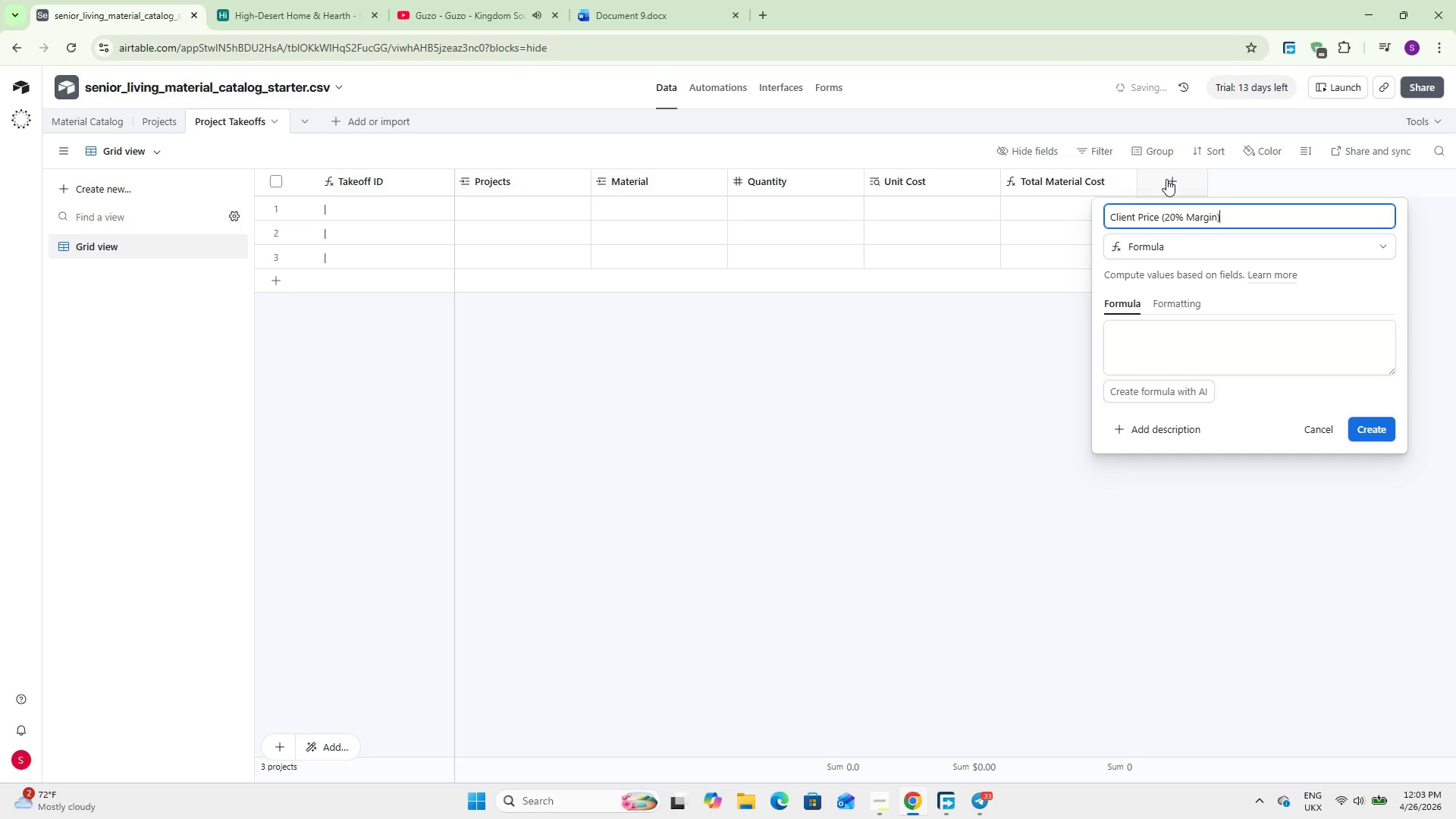 
left_click([1175, 332])
 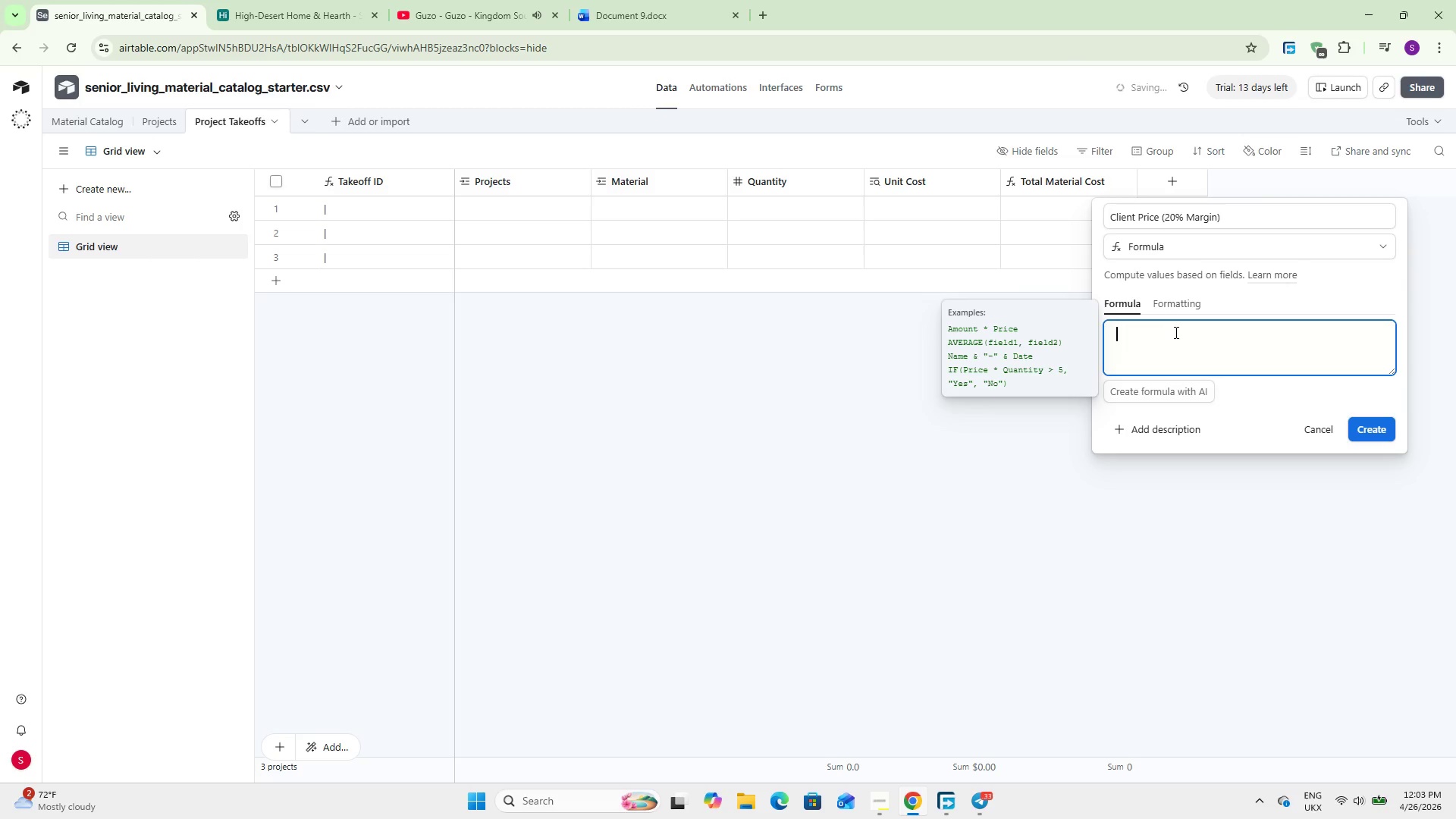 
type(Total)
 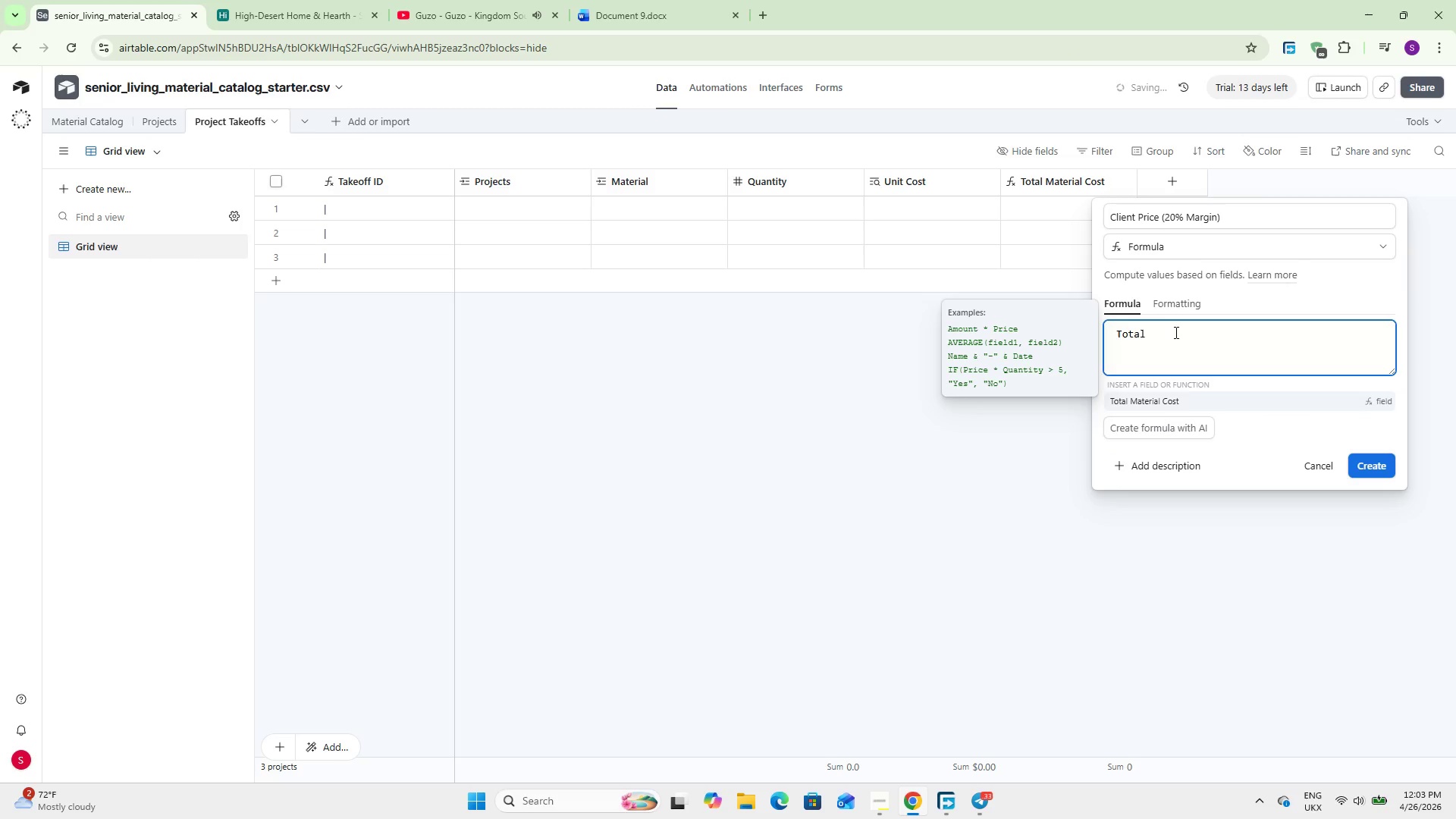 
key(Enter)
 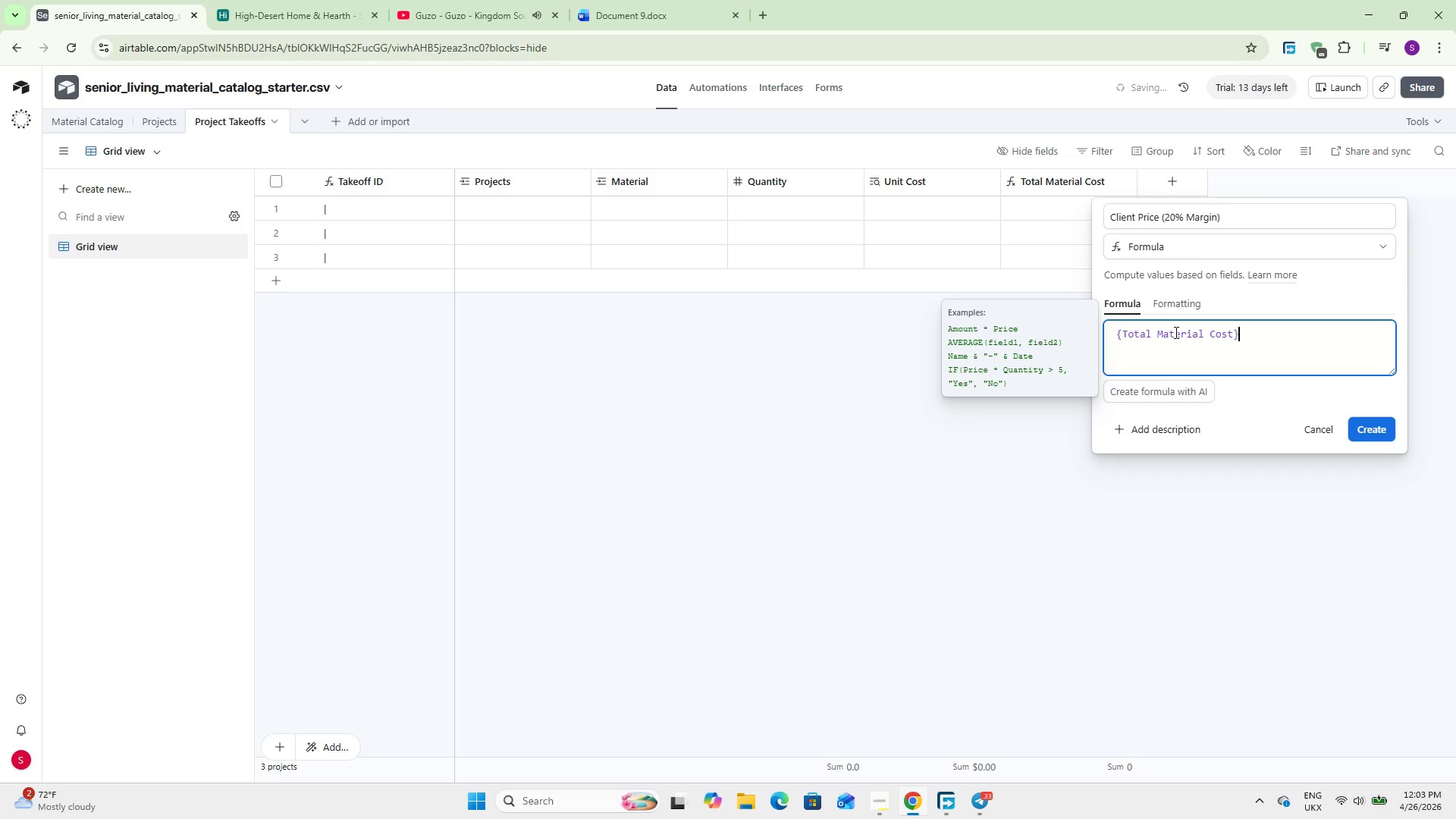 
type( * 1.20)
 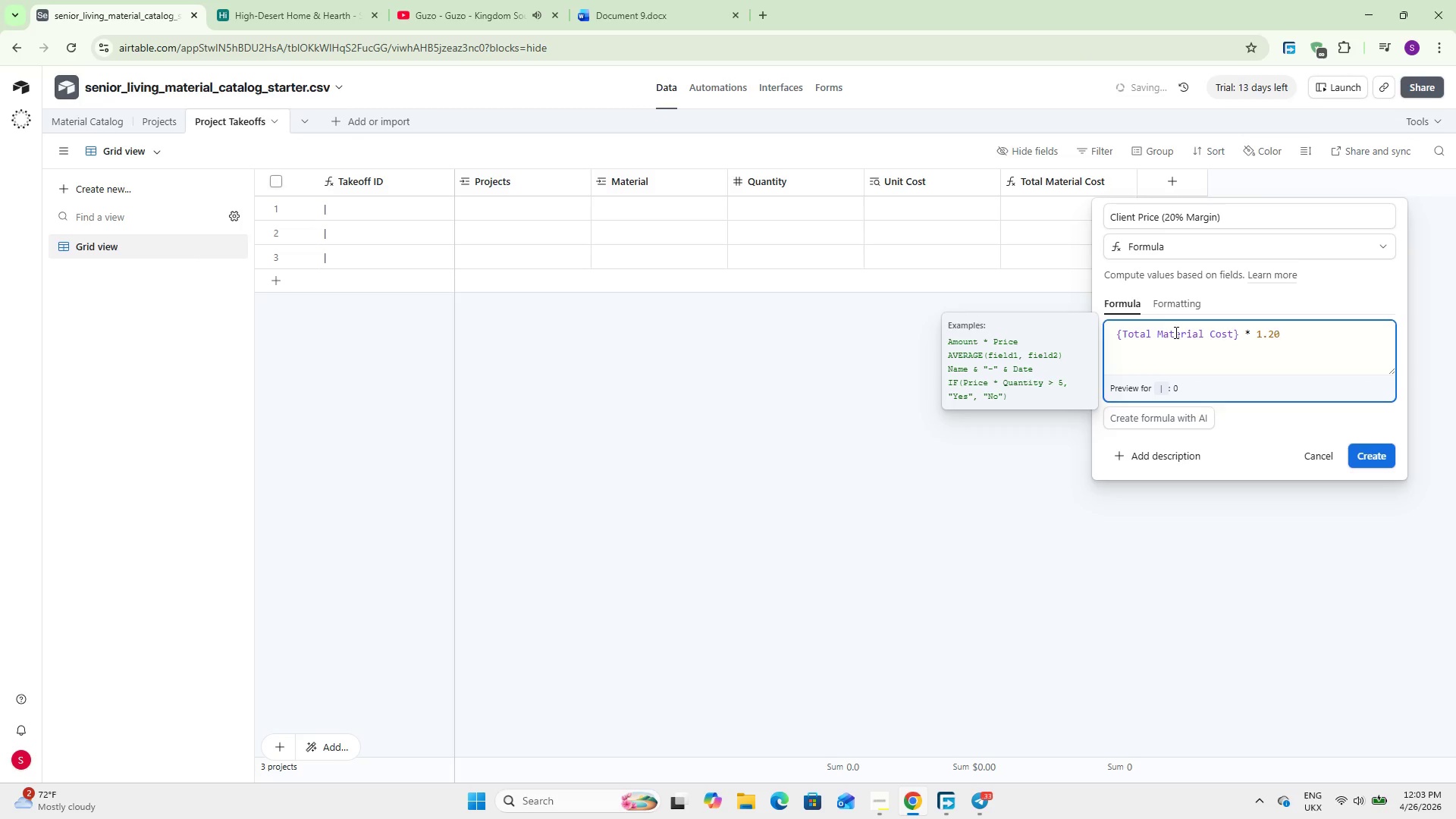 
wait(5.75)
 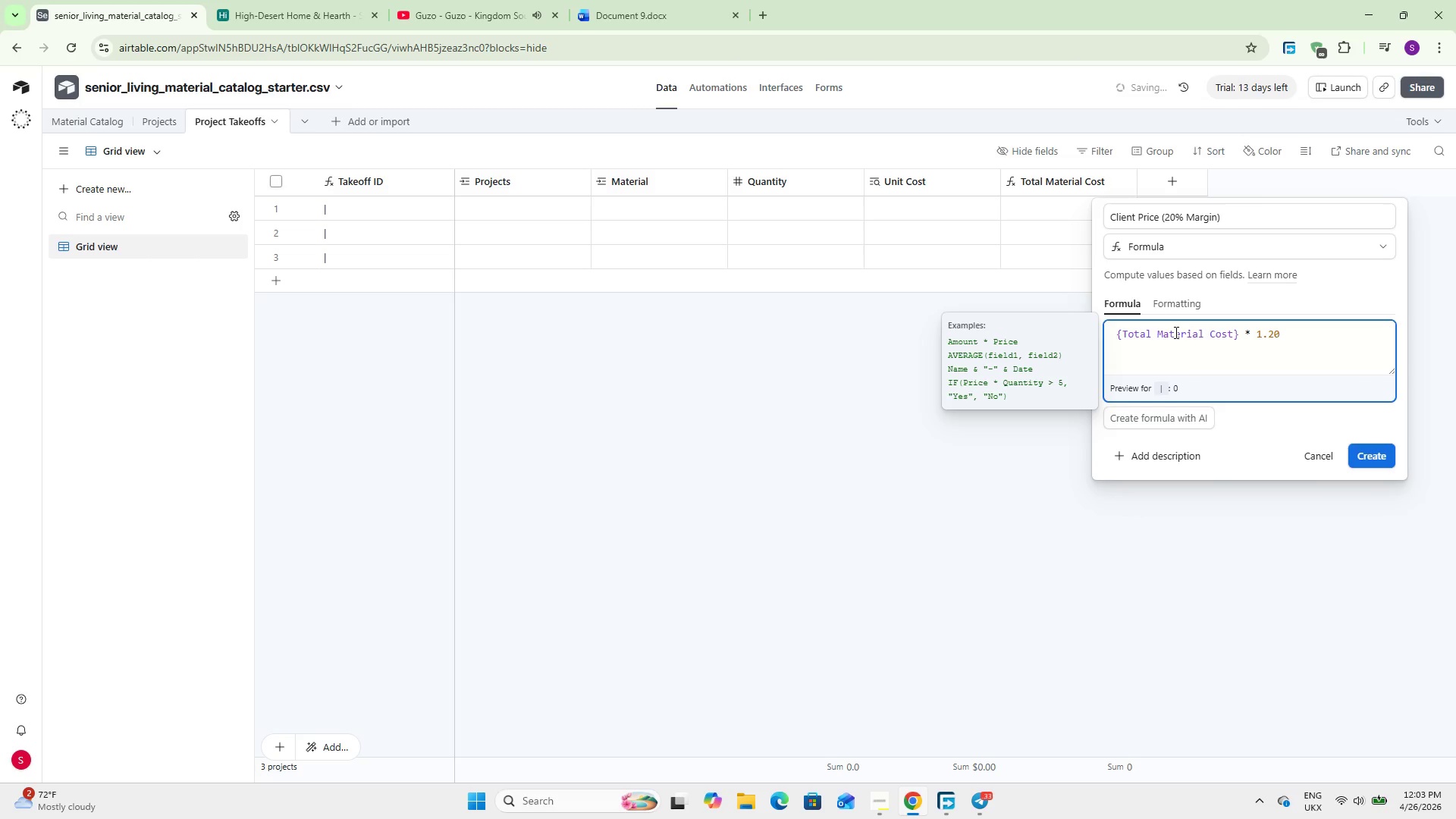 
left_click([1376, 455])
 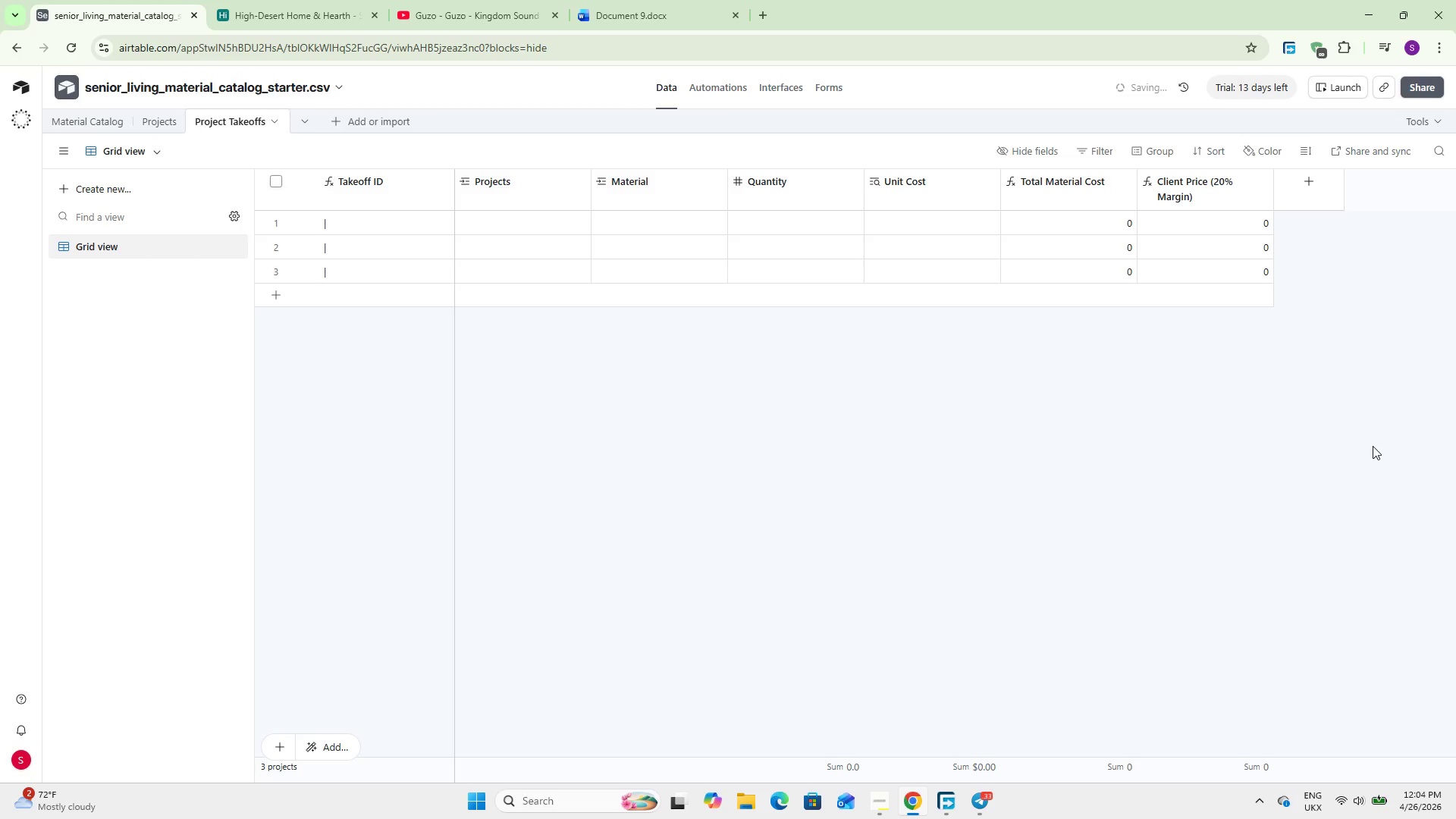 
wait(19.67)
 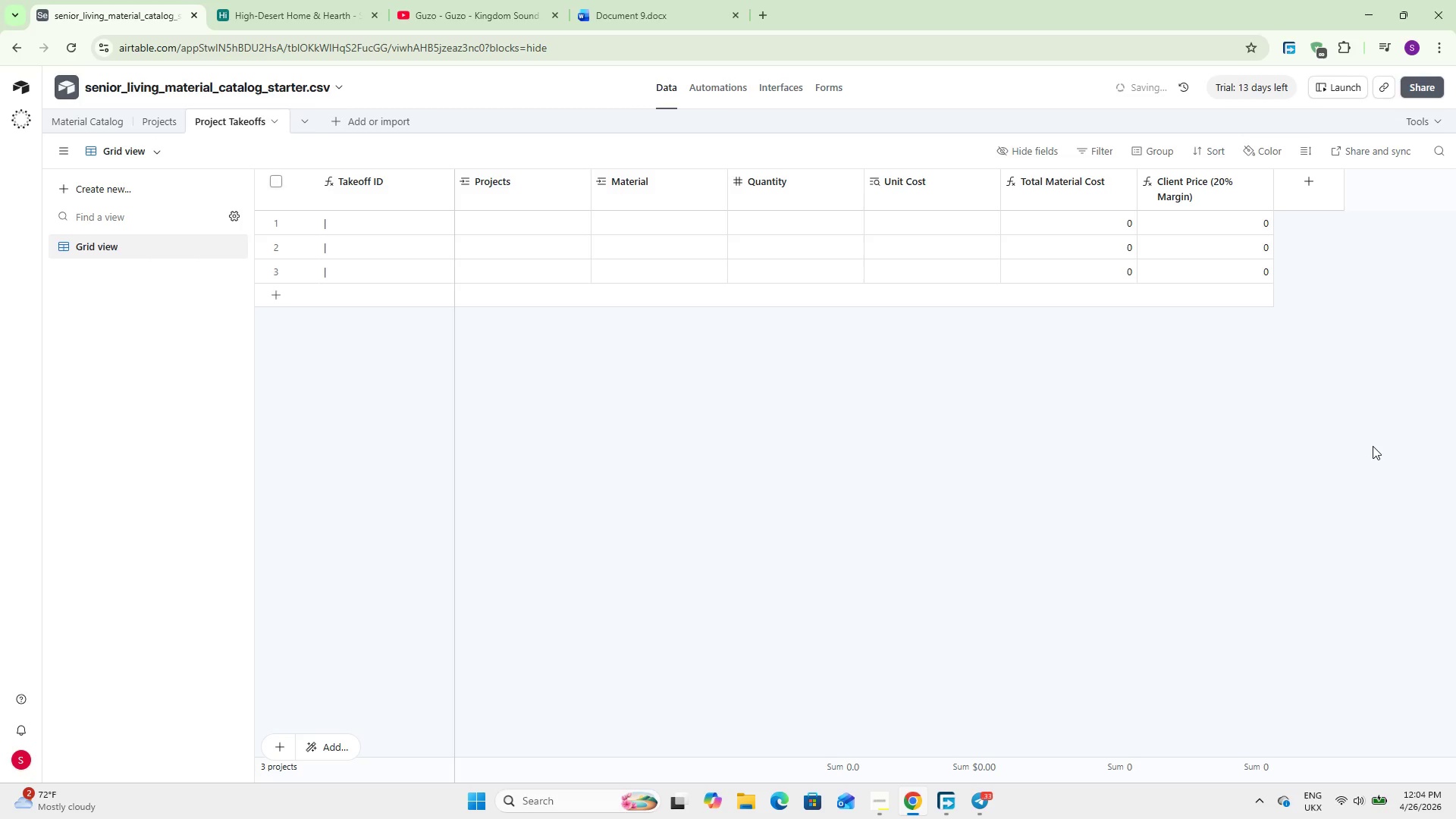 
left_click([164, 127])
 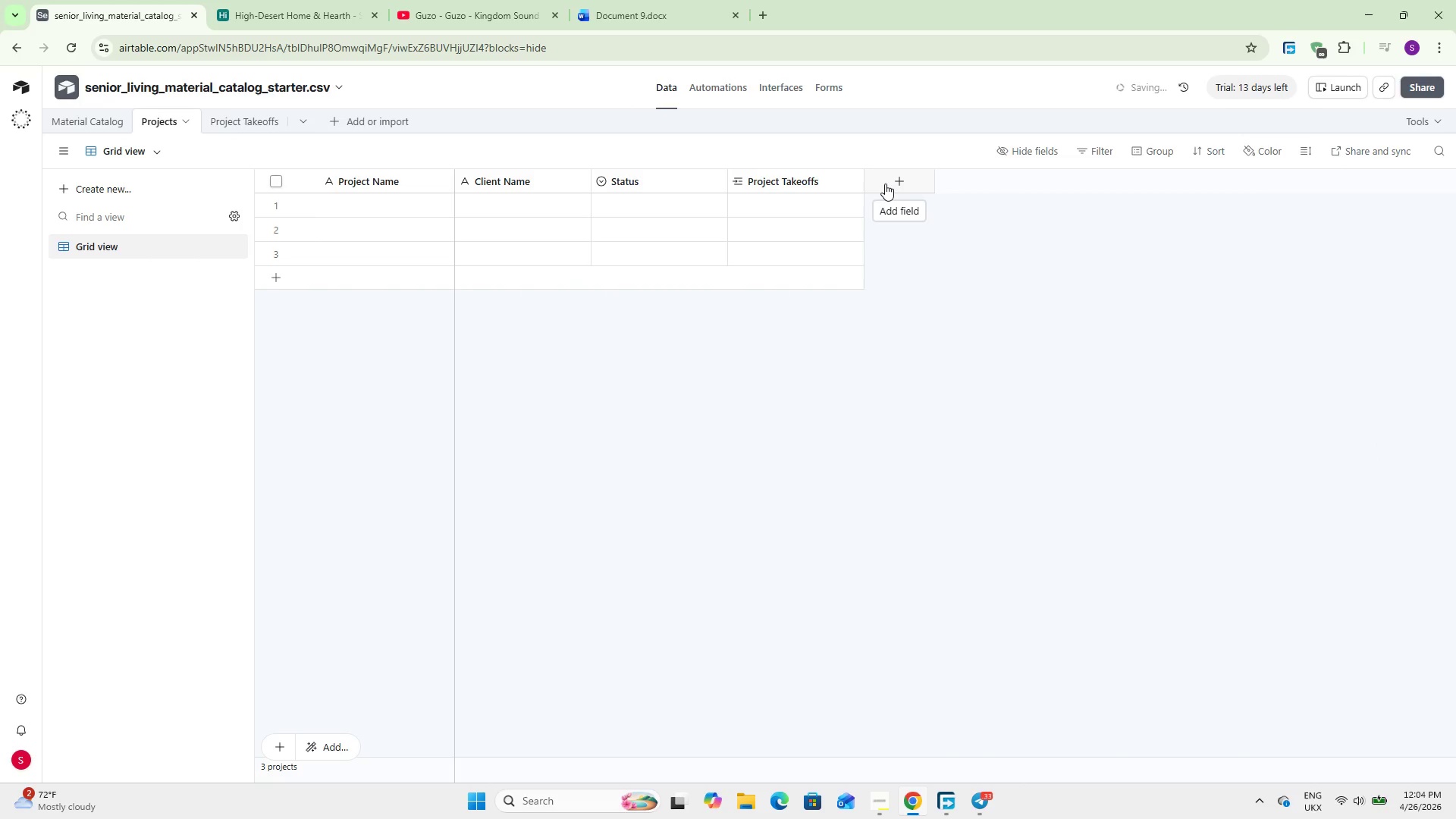 
wait(9.76)
 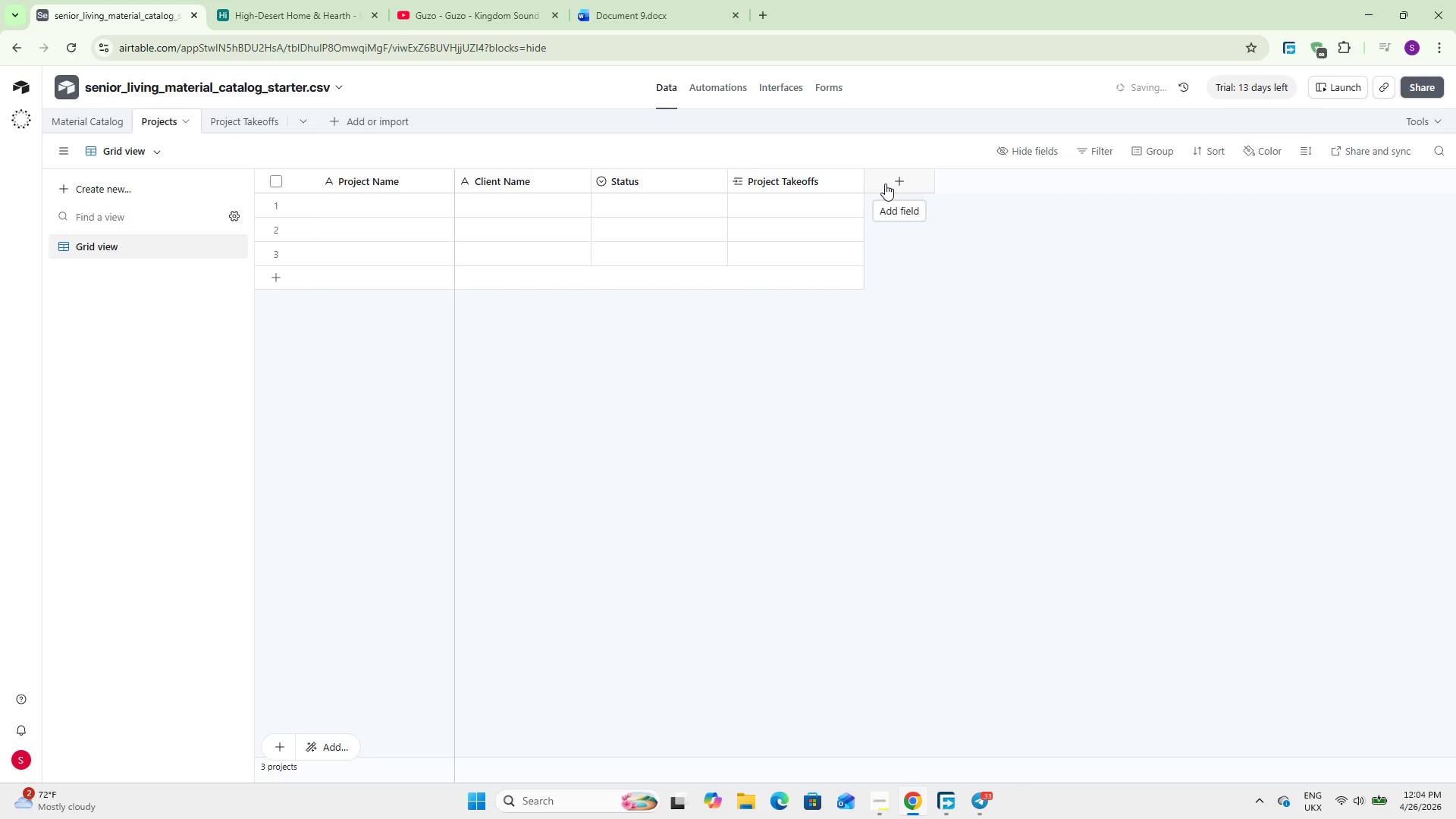 
left_click([885, 184])
 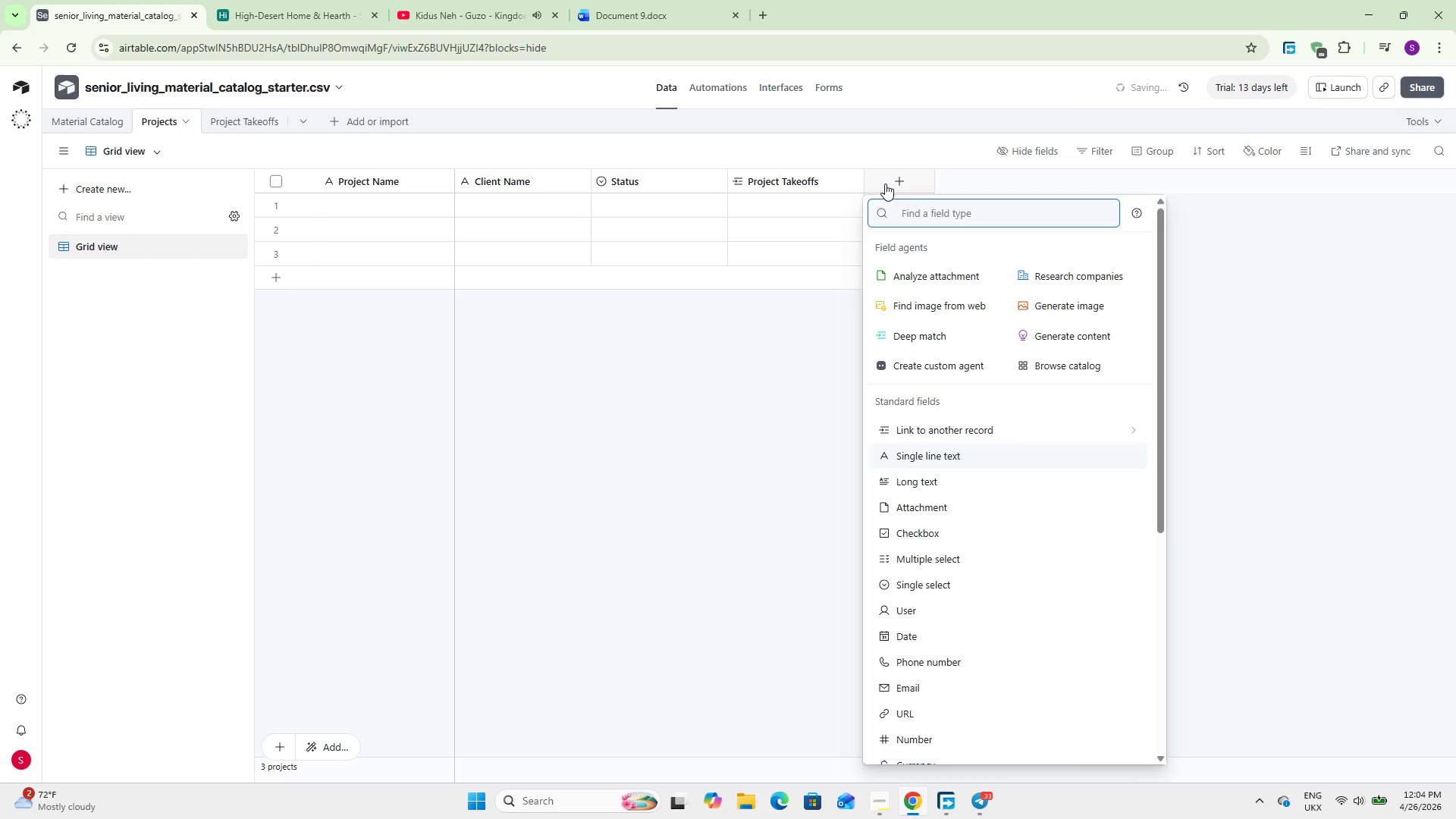 
type(roll)
 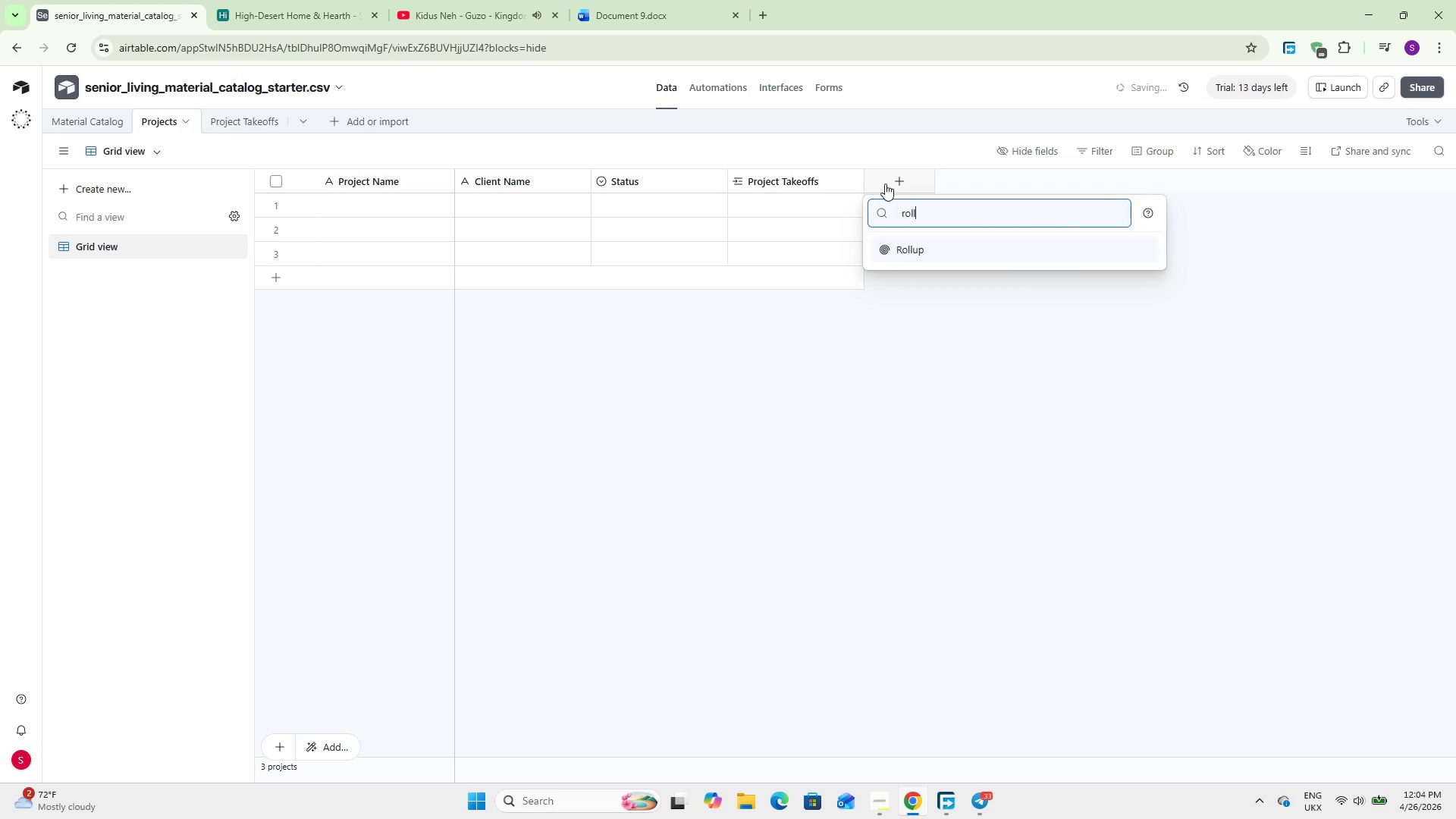 
key(Enter)
 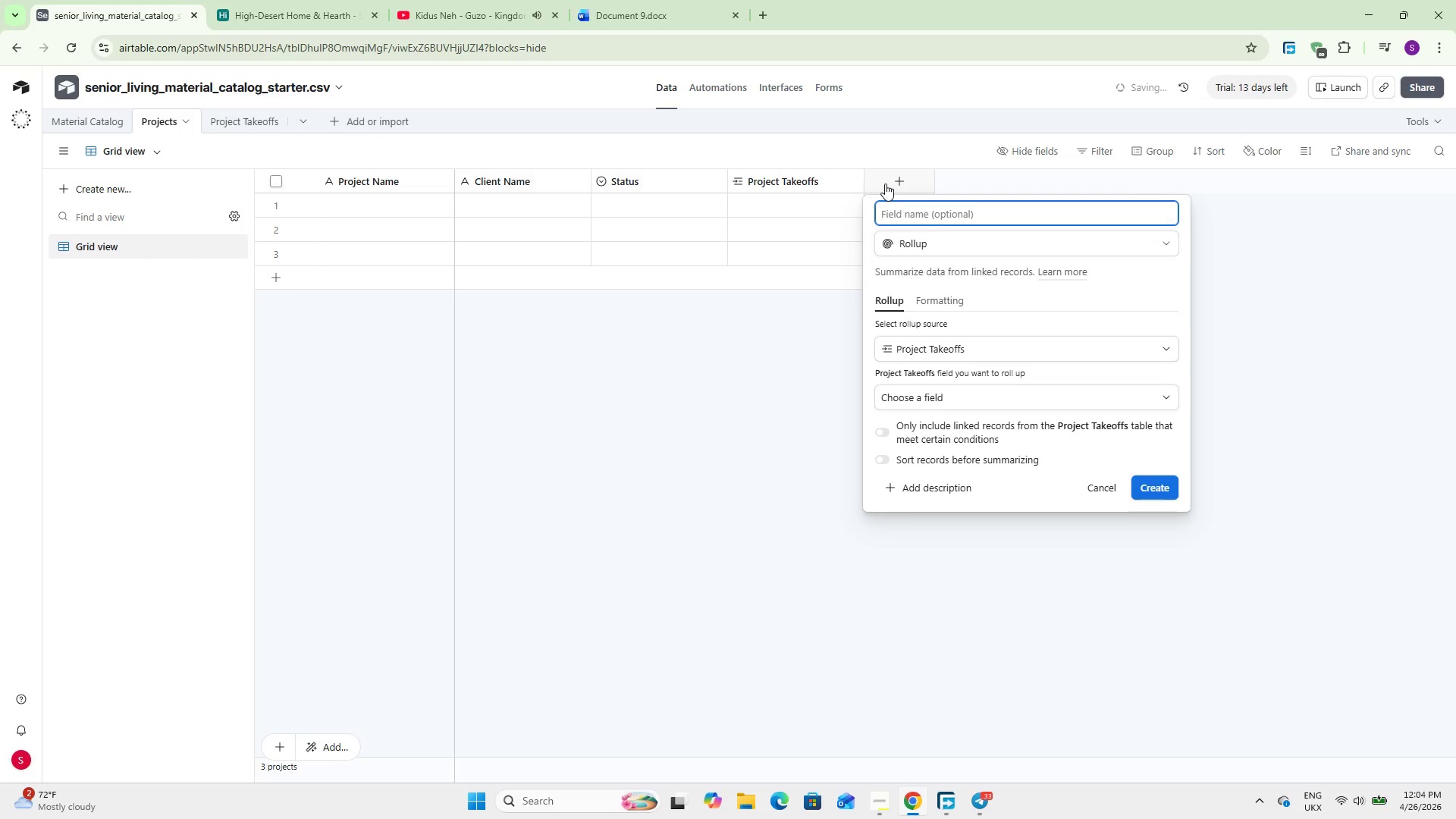 
type(Total Internal Cost)
 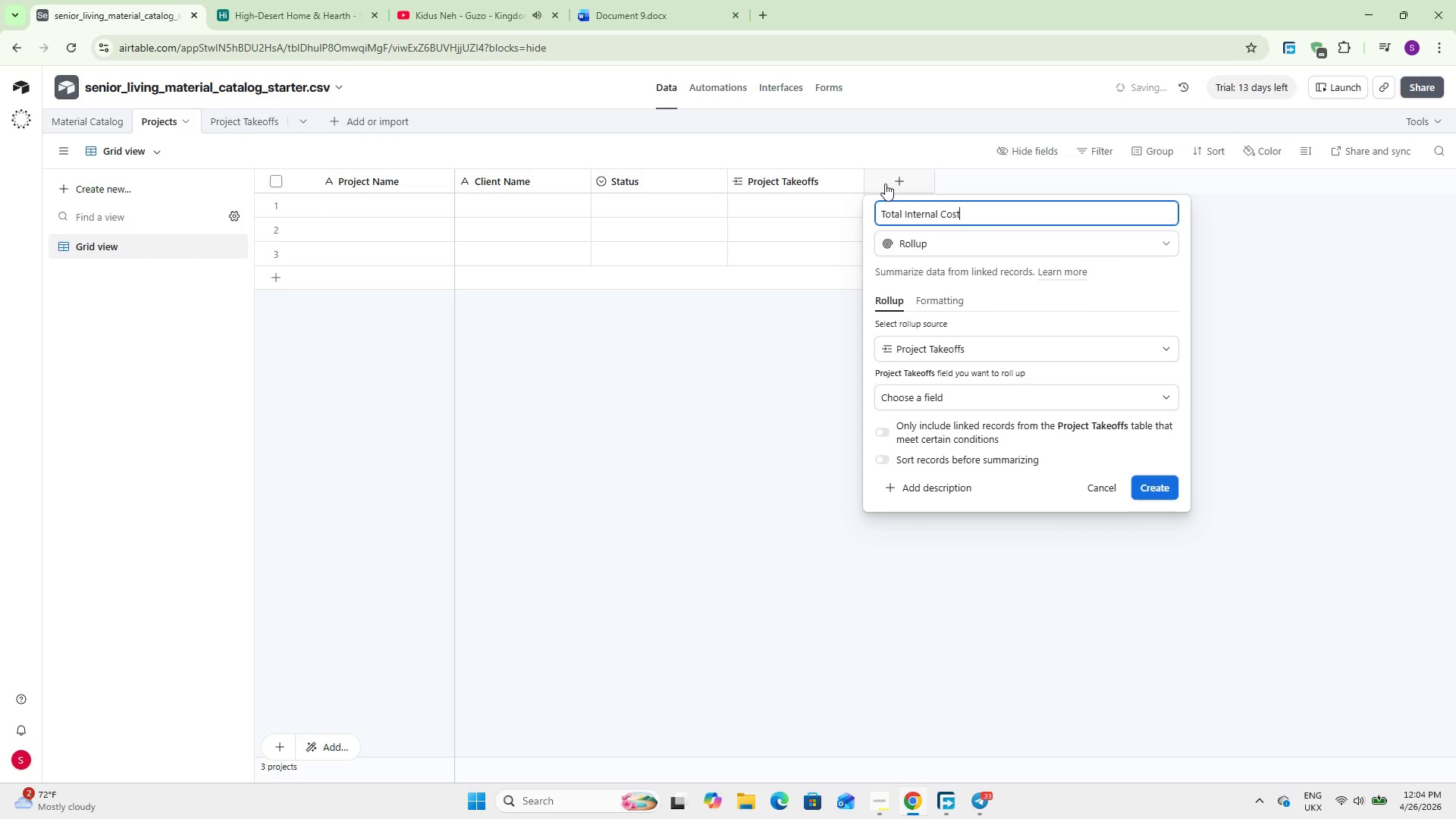 
wait(10.83)
 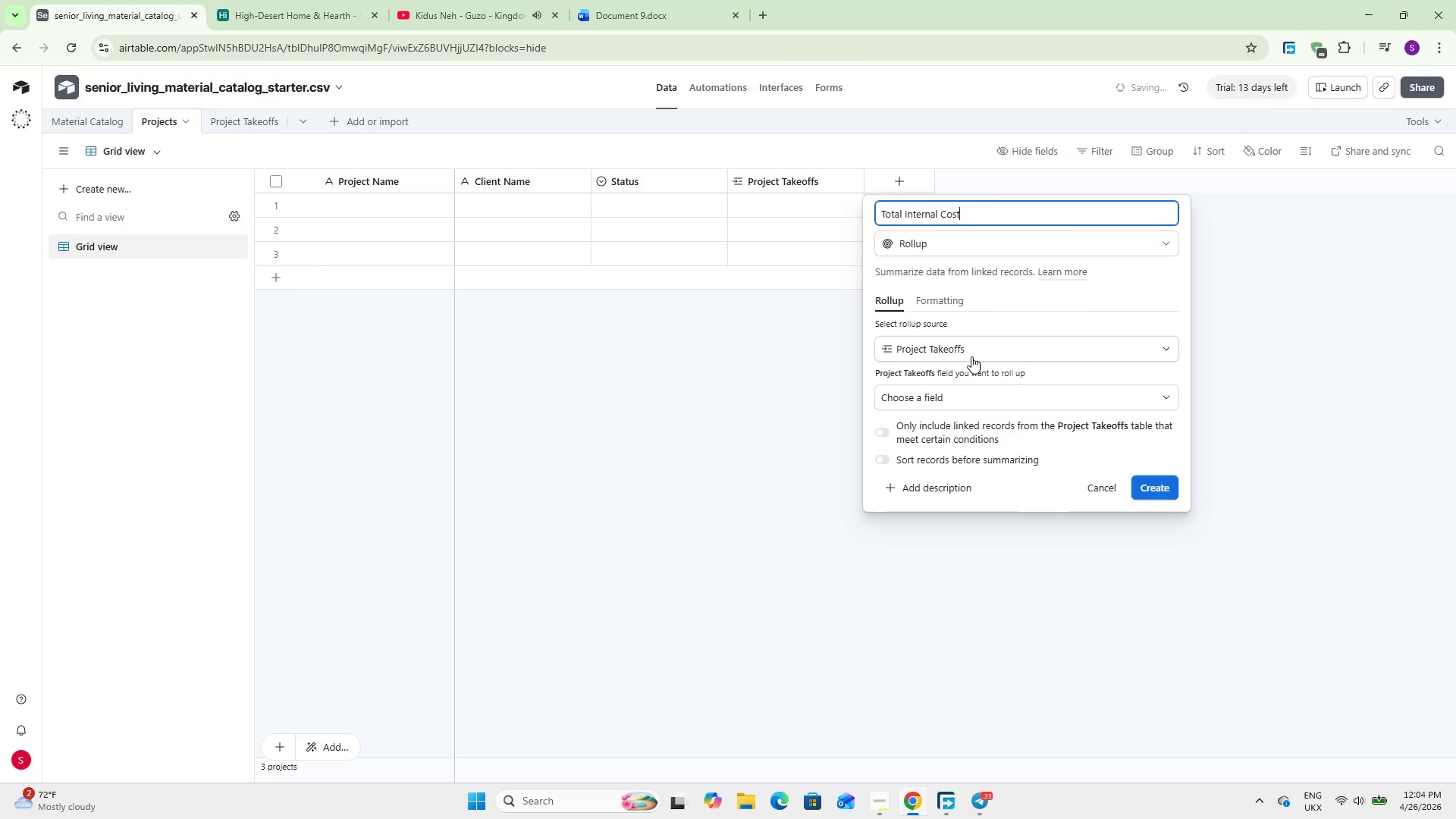 
left_click([965, 399])
 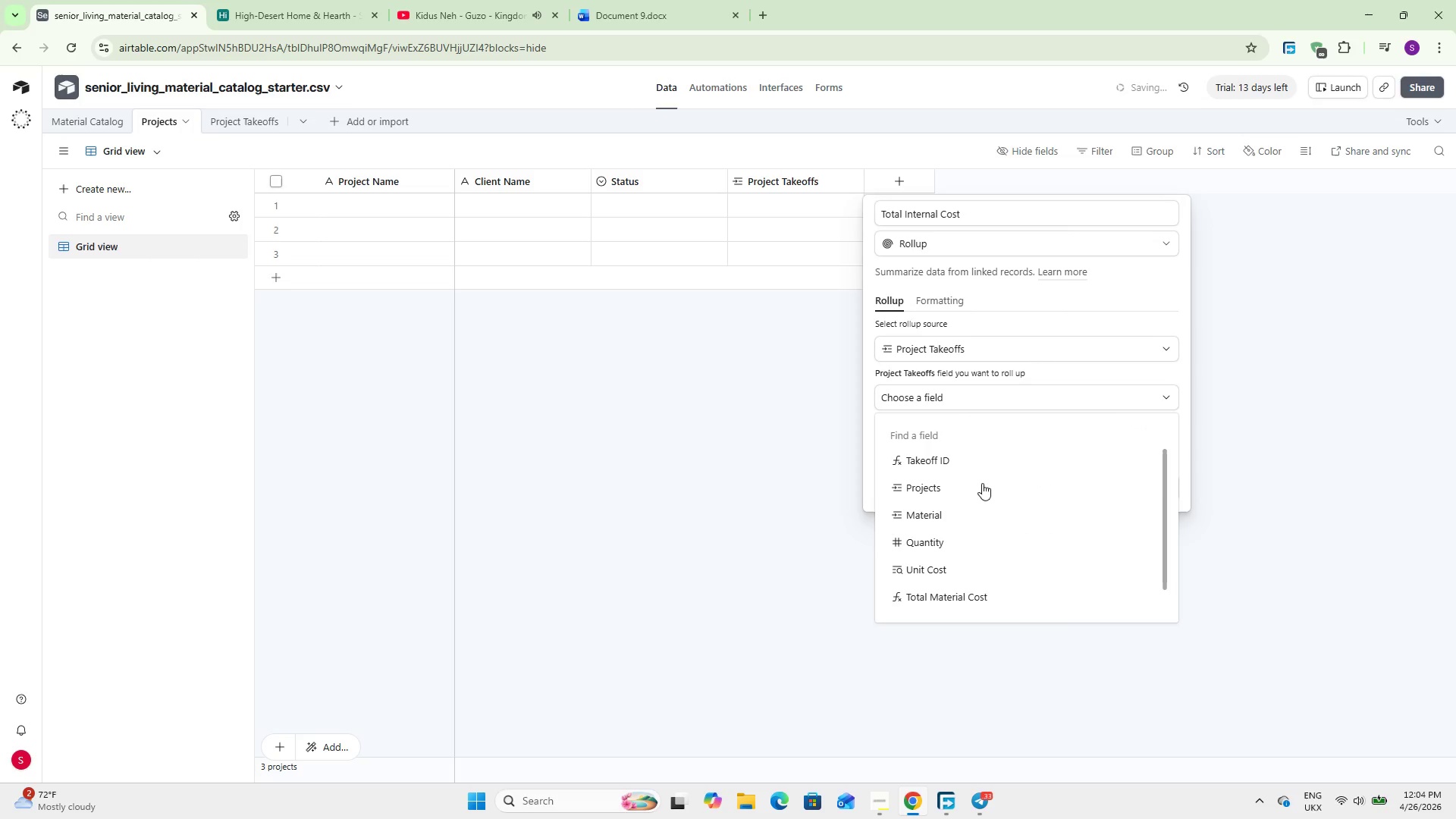 
left_click([993, 569])
 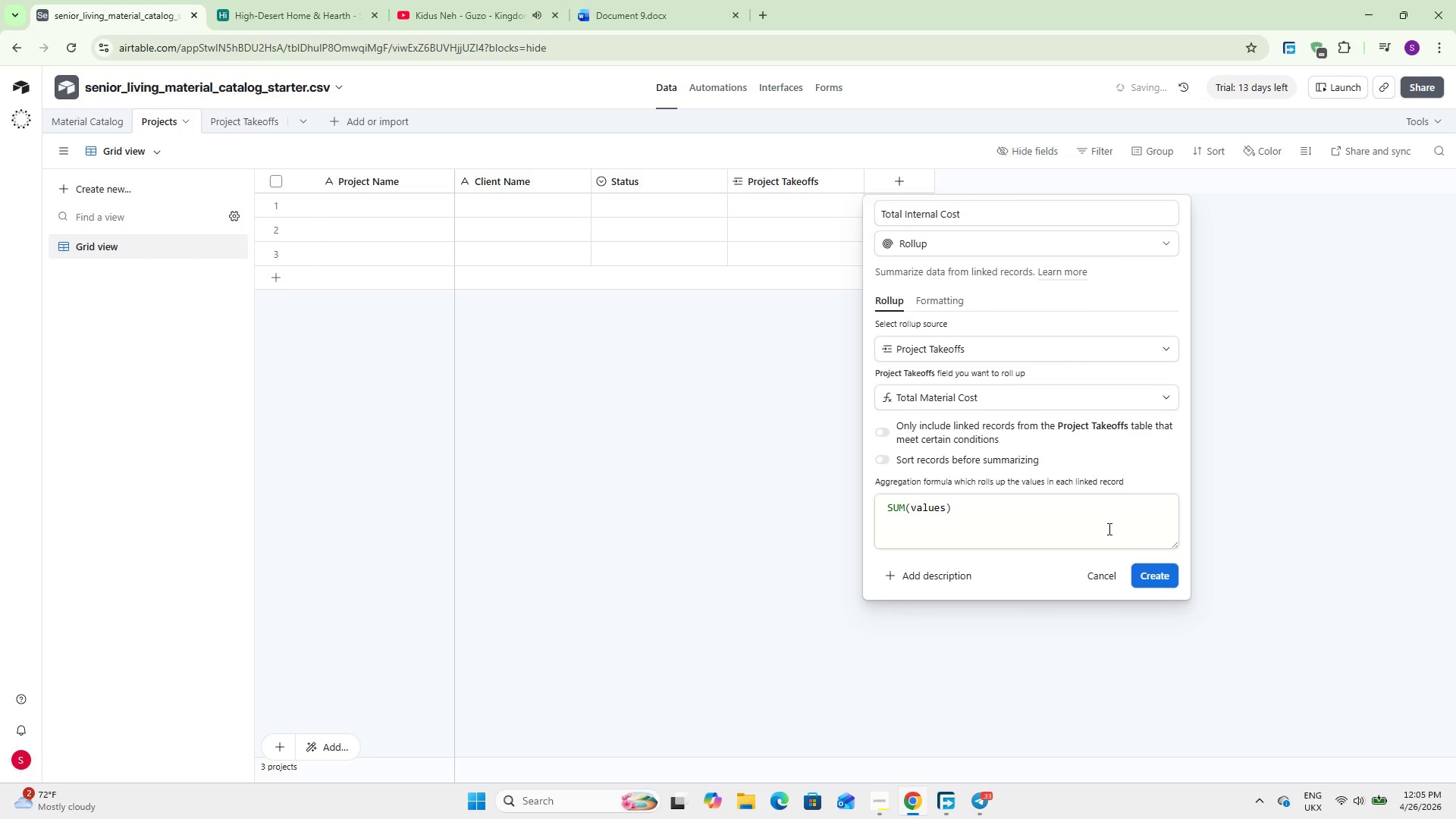 
scroll: coordinate [994, 535], scroll_direction: down, amount: 2.0
 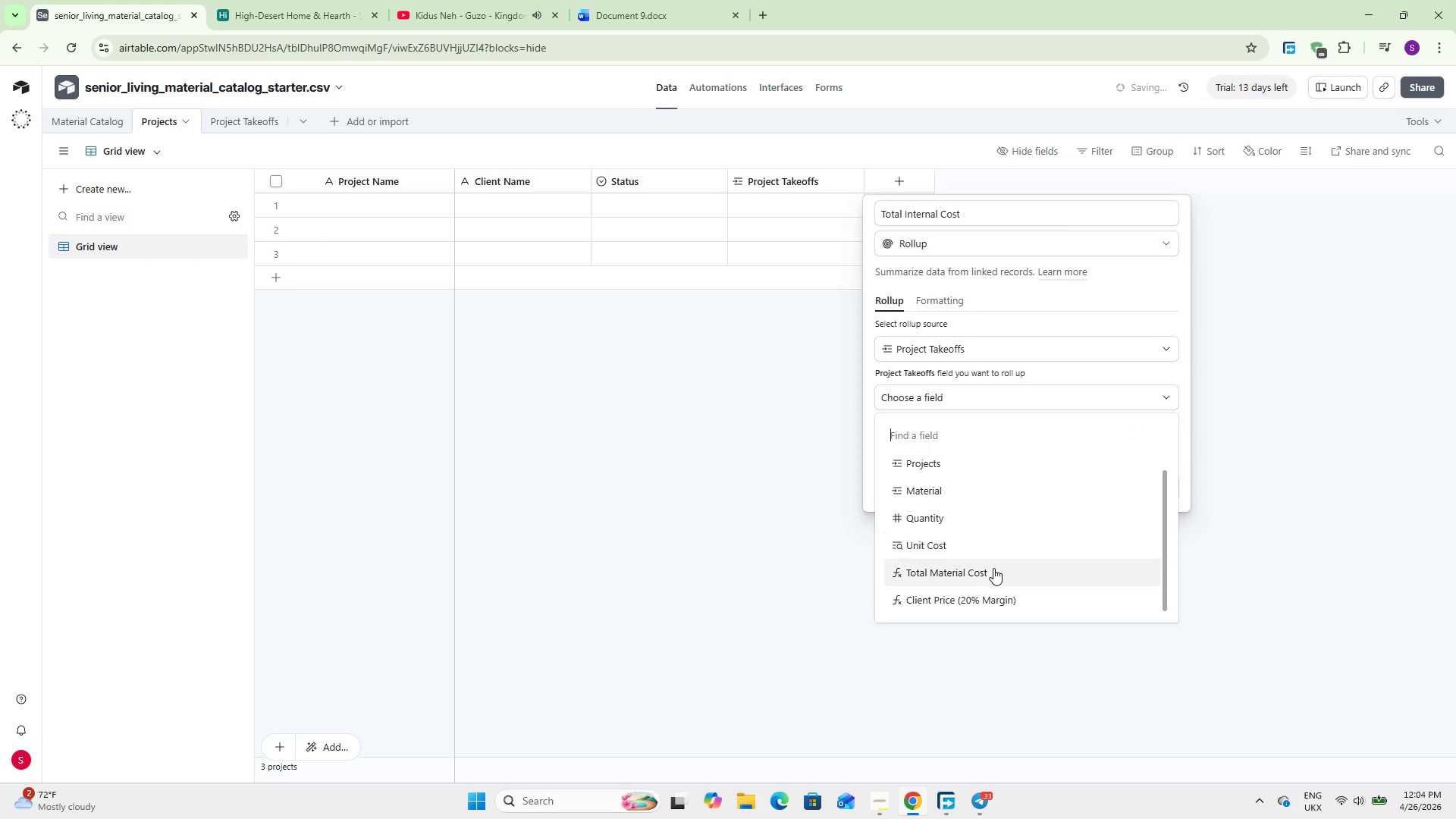 
wait(45.82)
 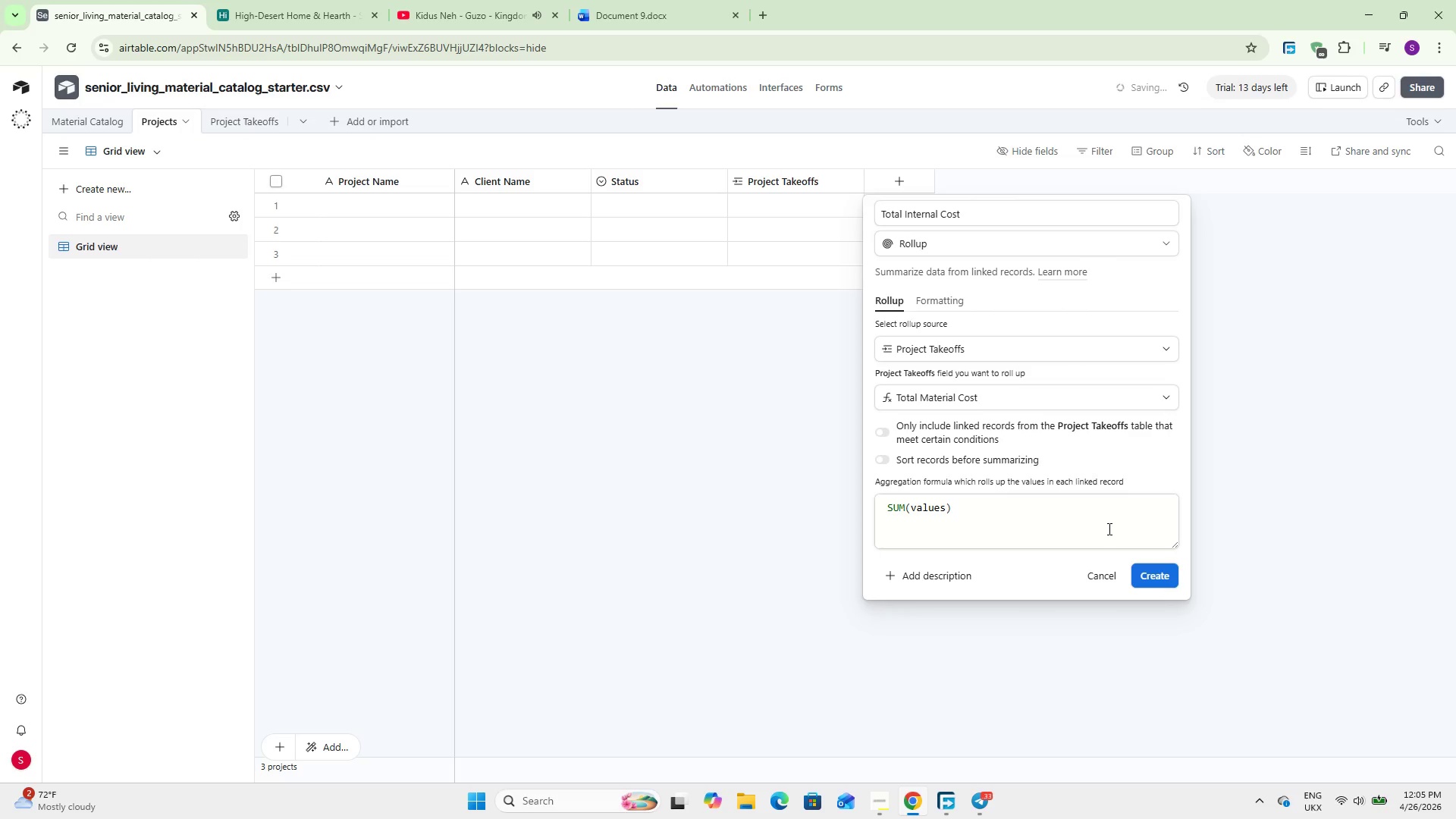 
left_click([1166, 582])
 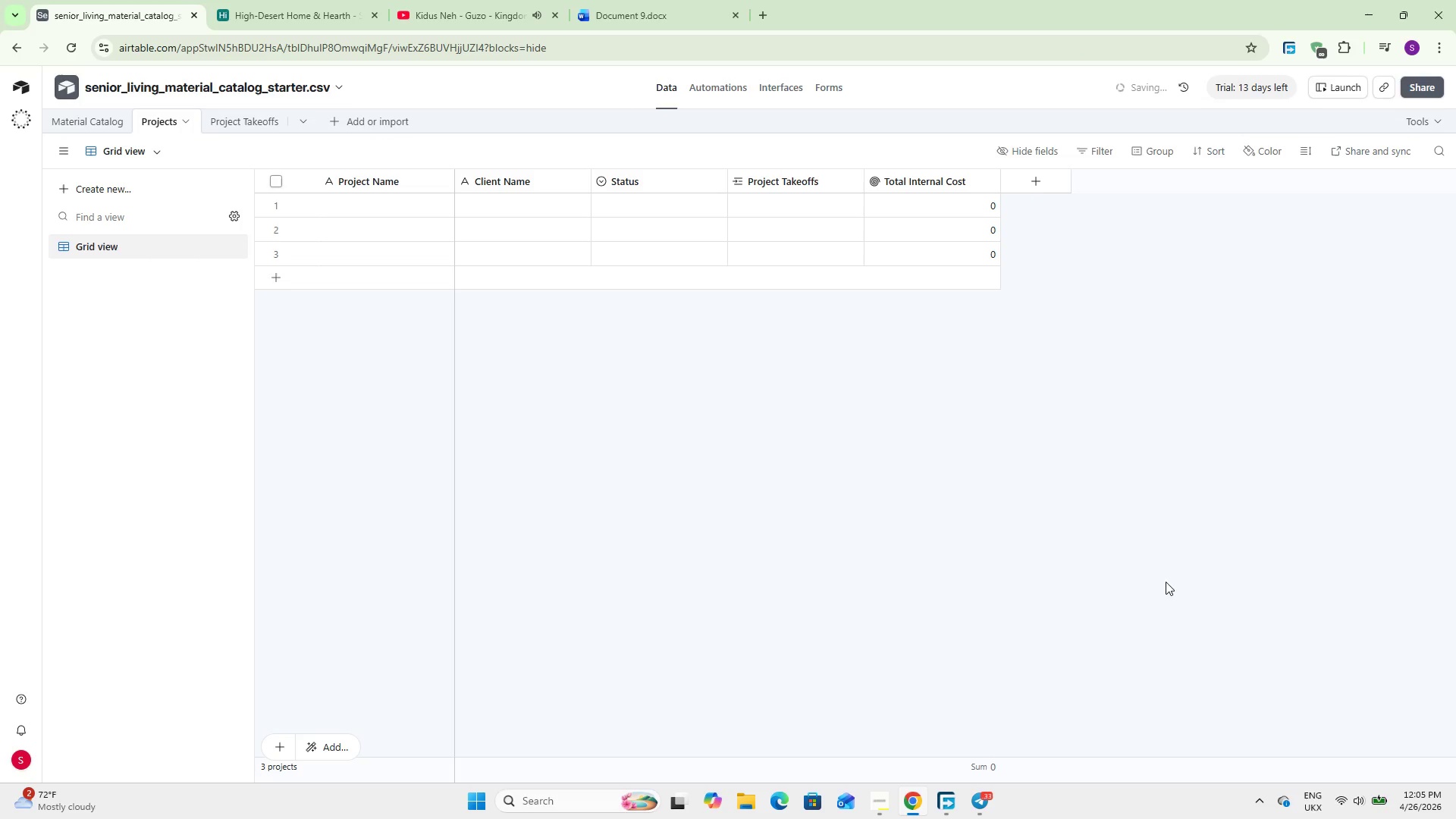 
wait(15.06)
 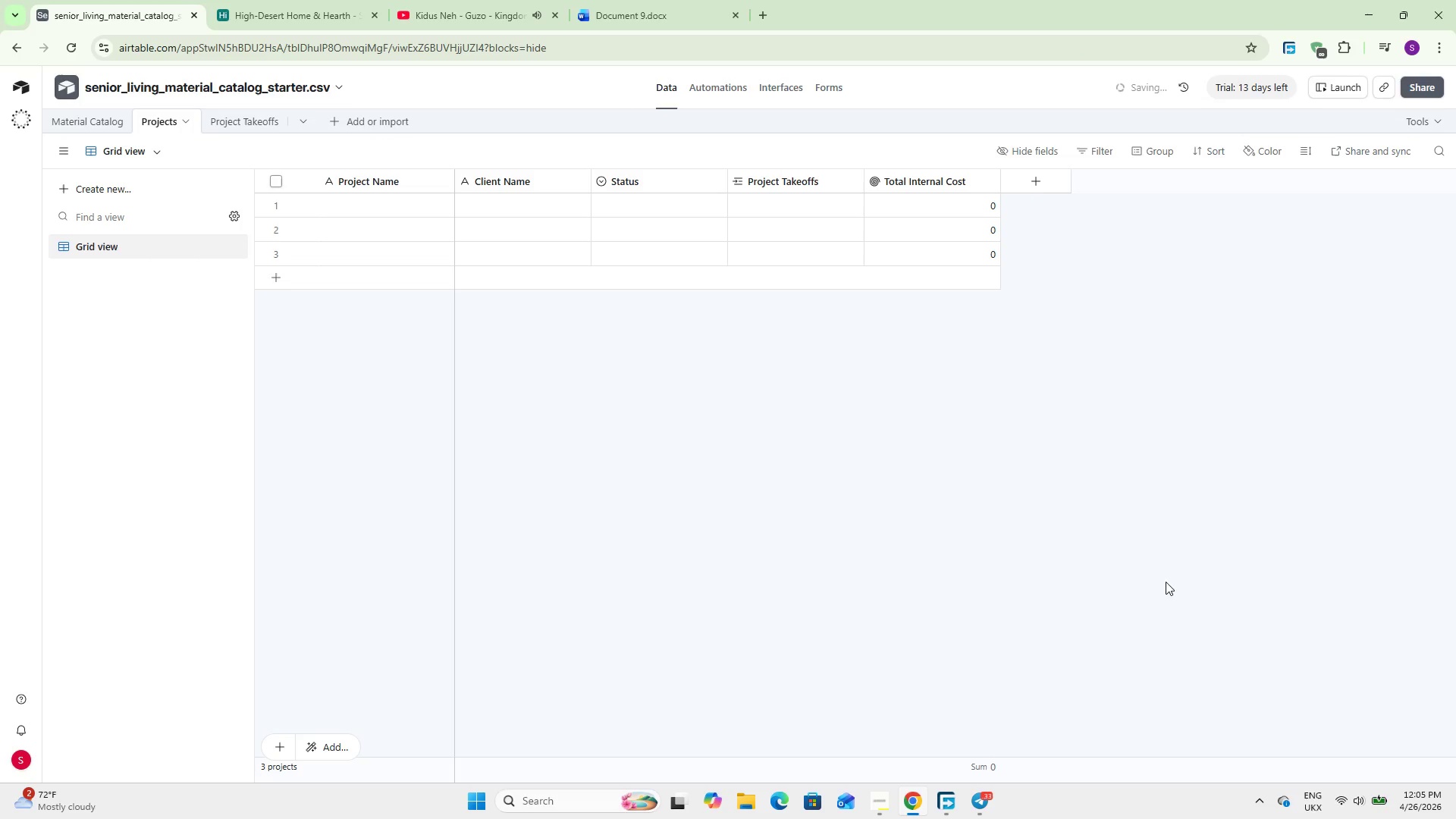 
left_click([1037, 183])
 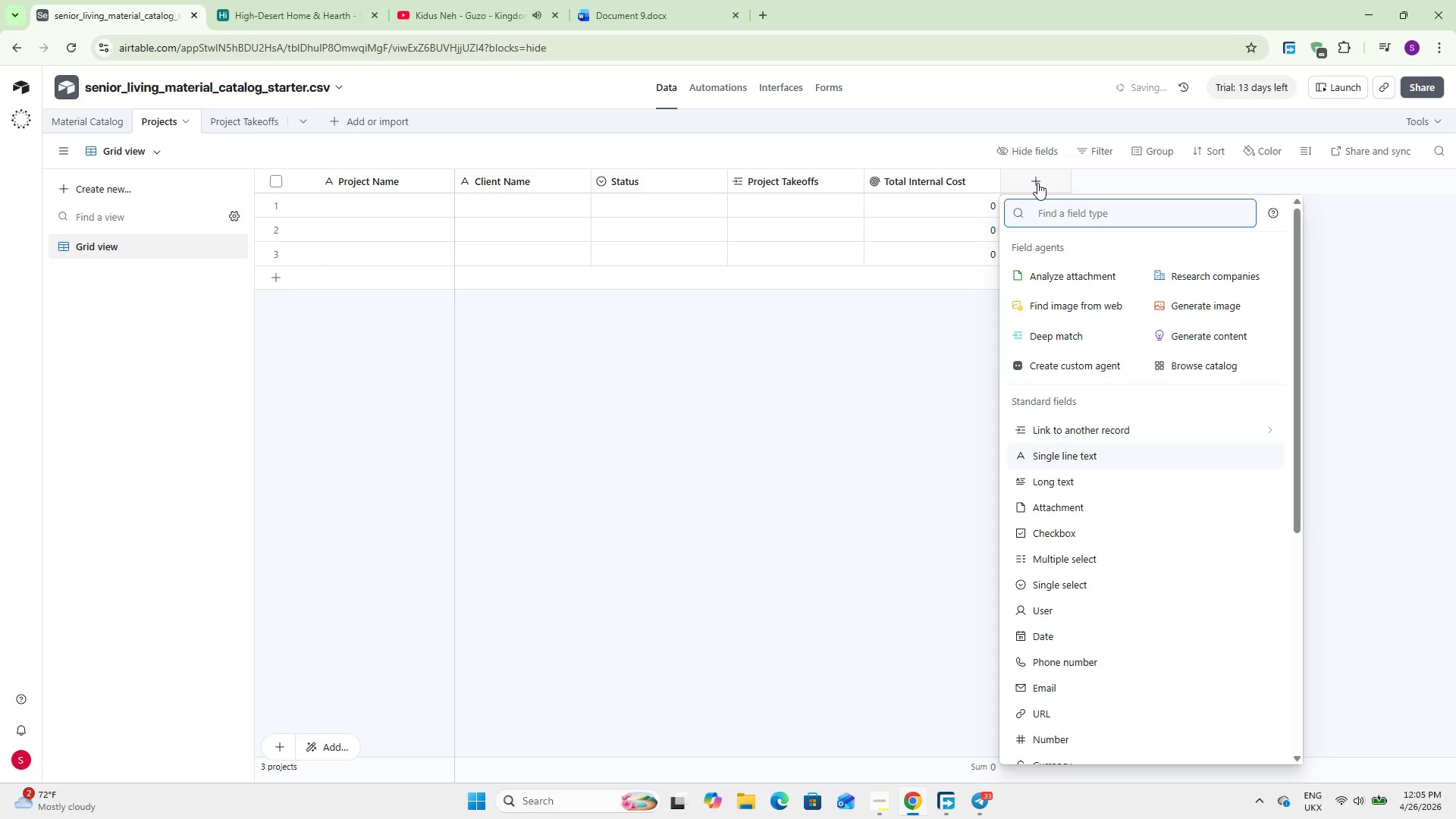 
type(roll)
 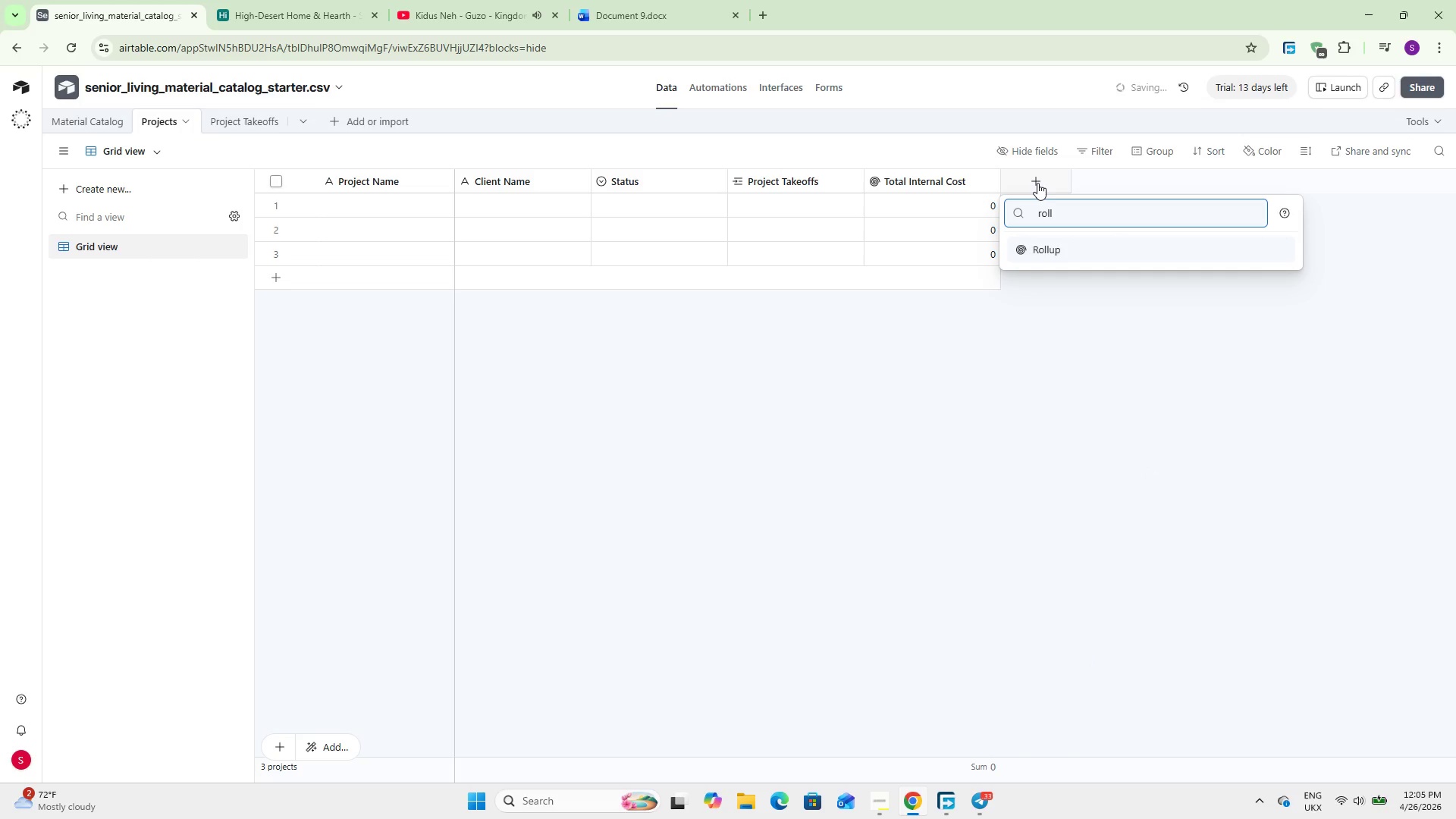 
key(Enter)
 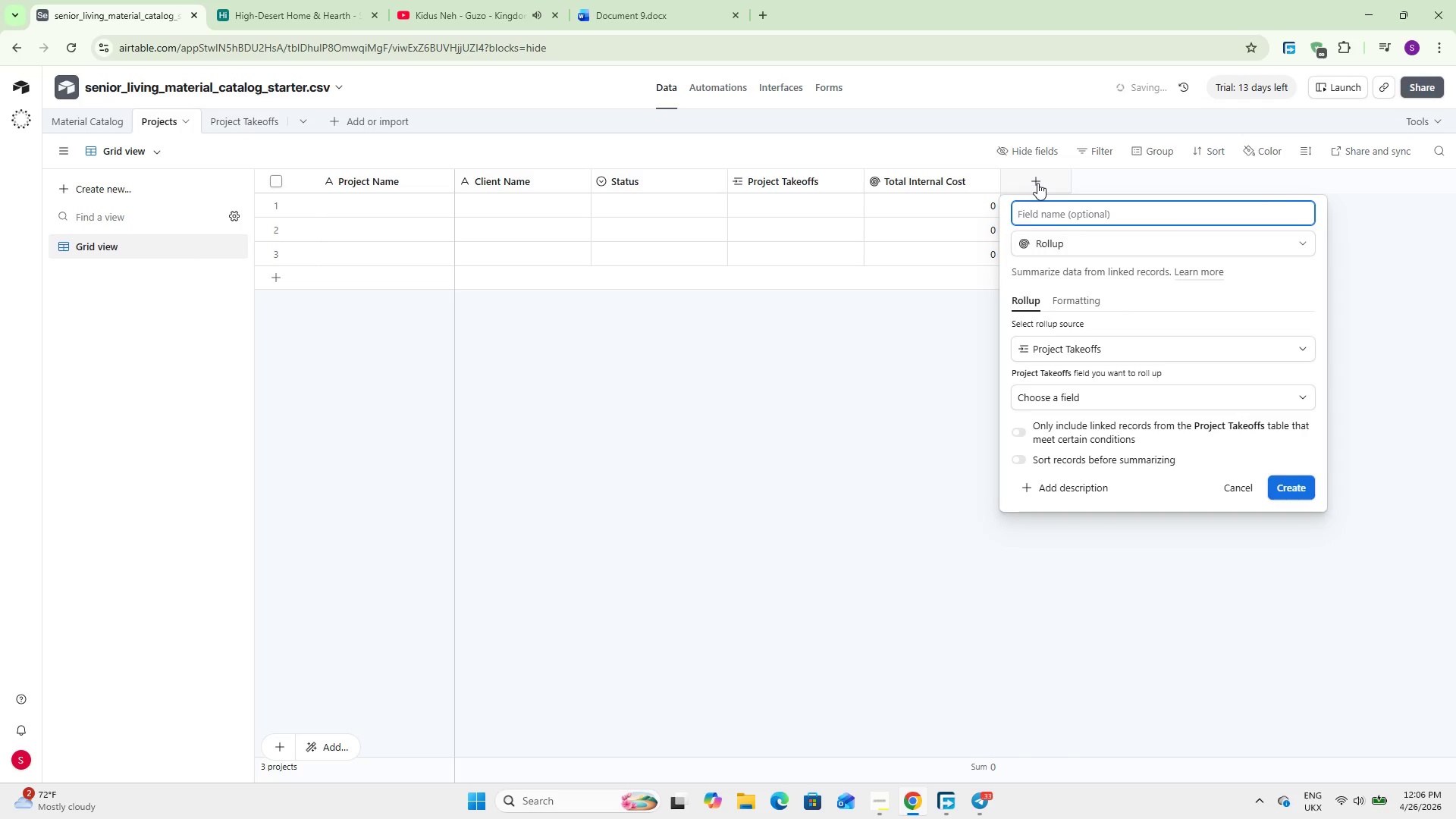 
type(Grand Total)
 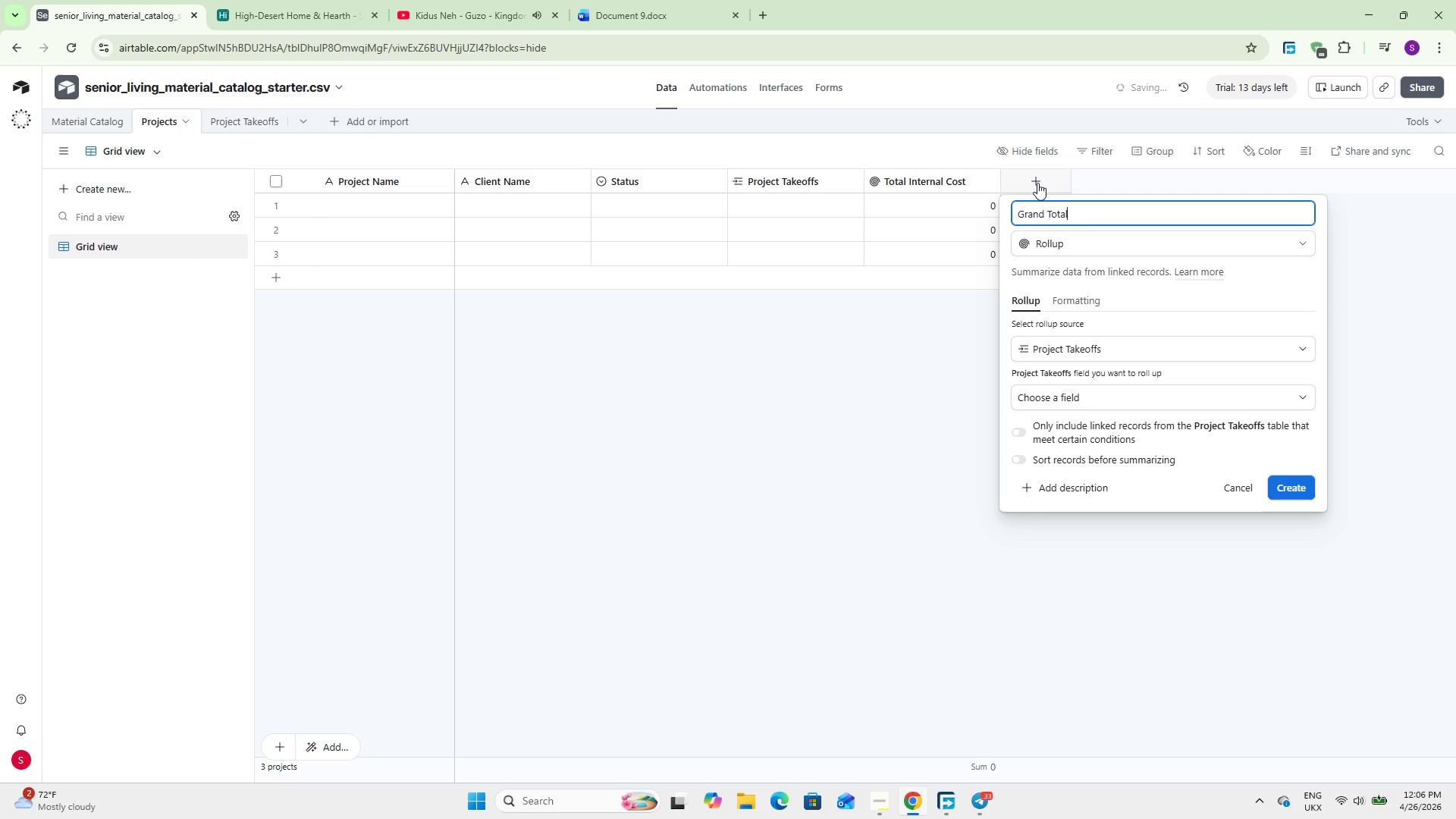 
wait(13.31)
 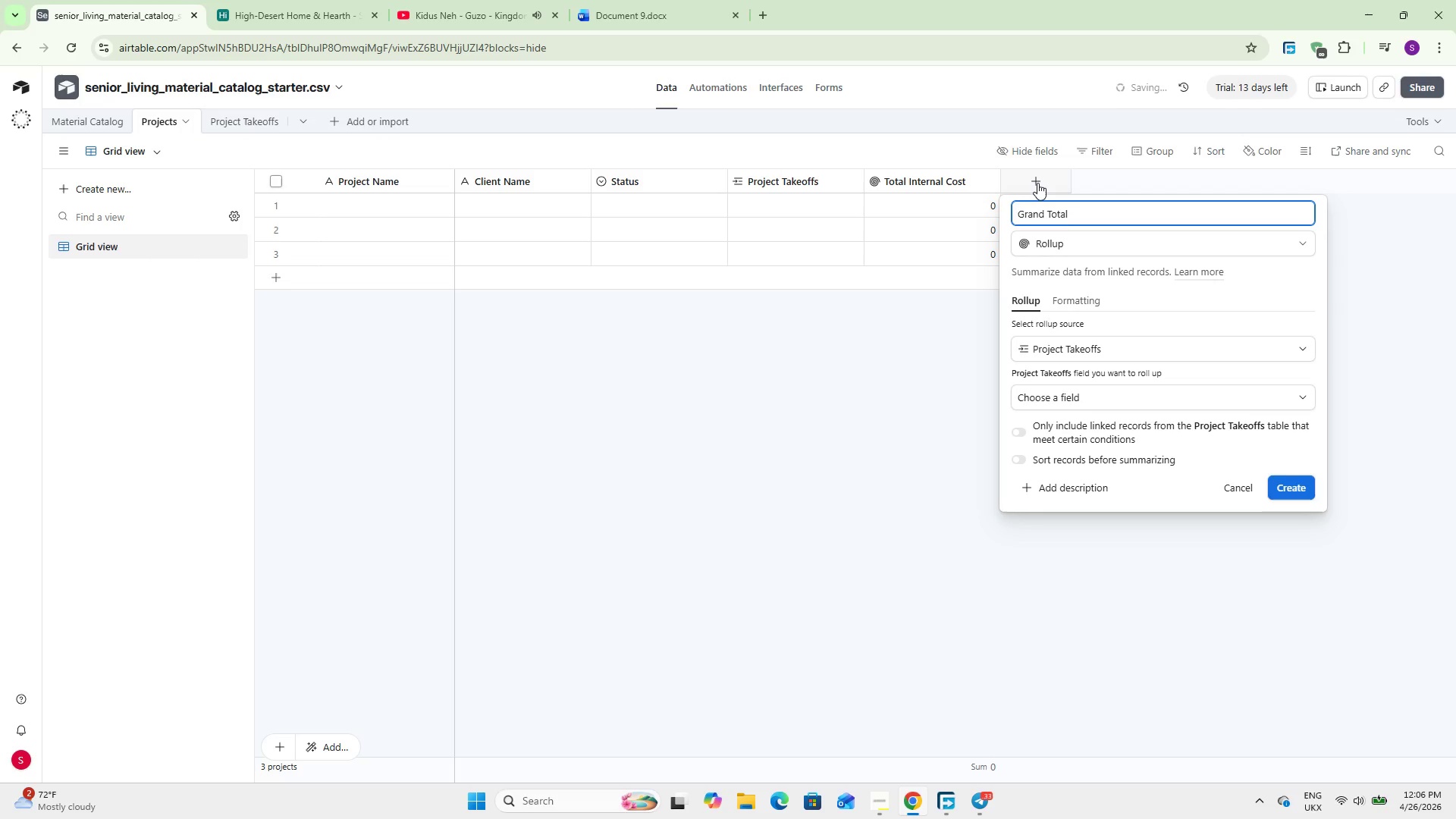 
left_click([1090, 407])
 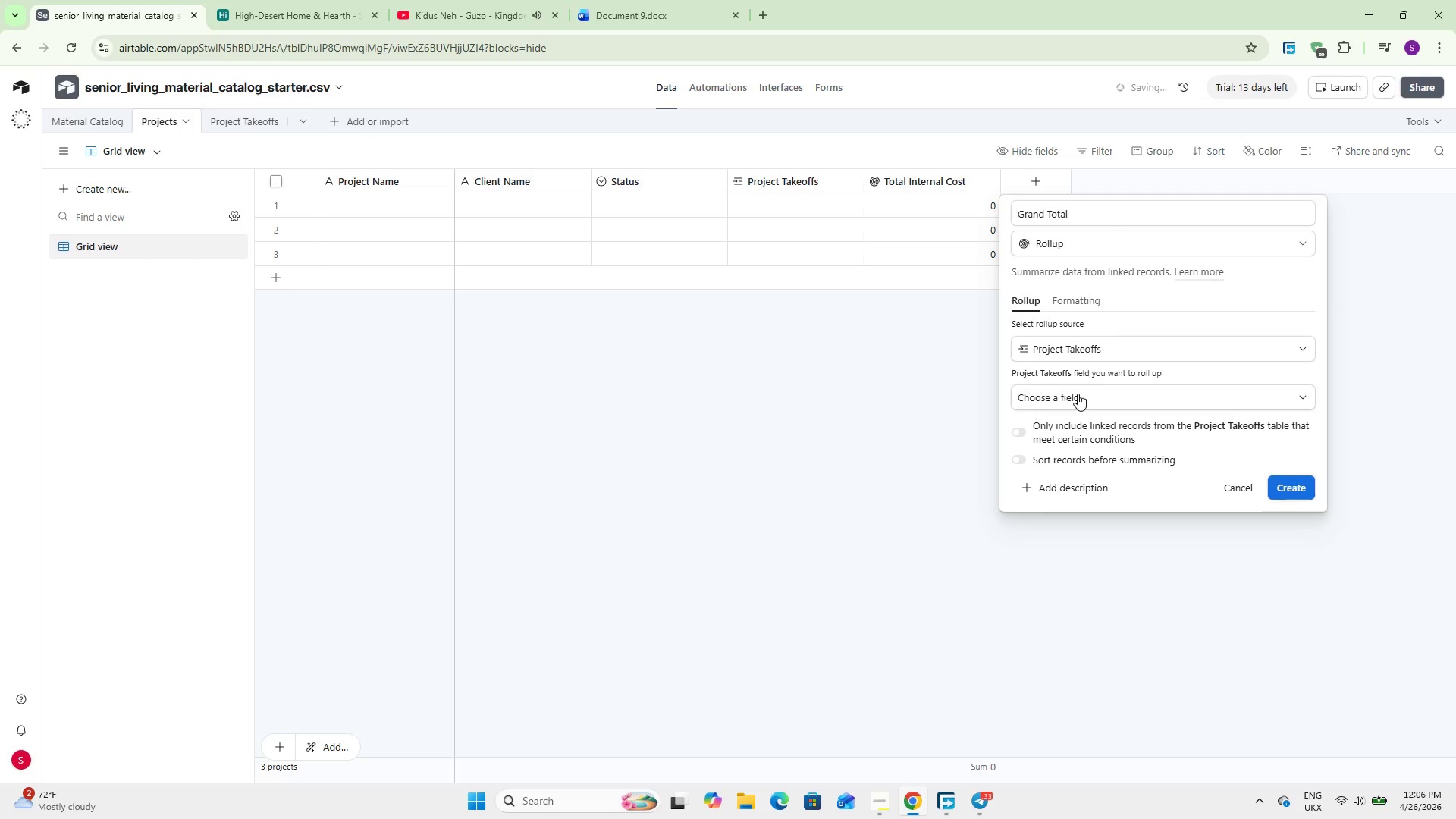 
left_click([1078, 394])
 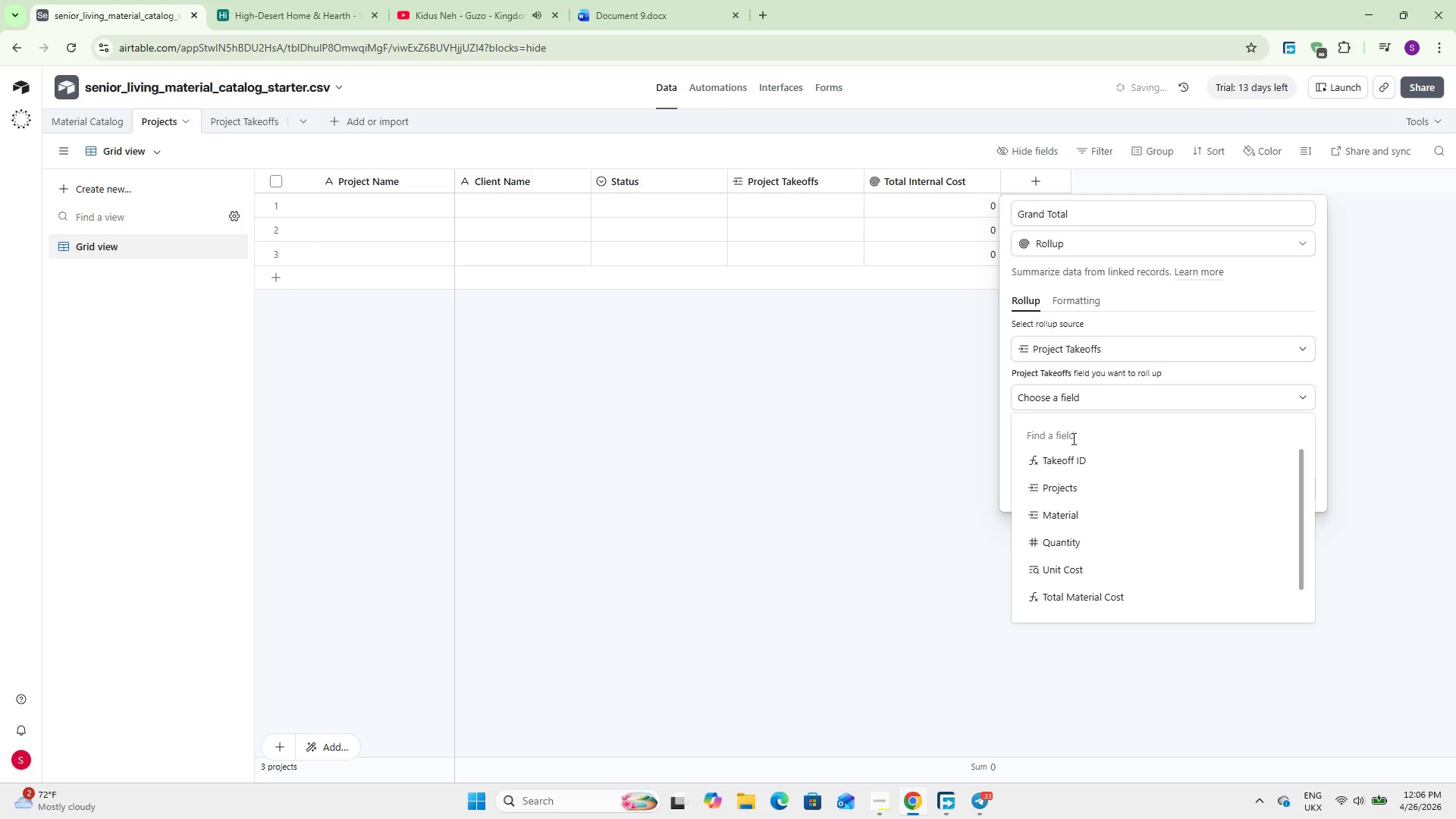 
left_click([1071, 596])
 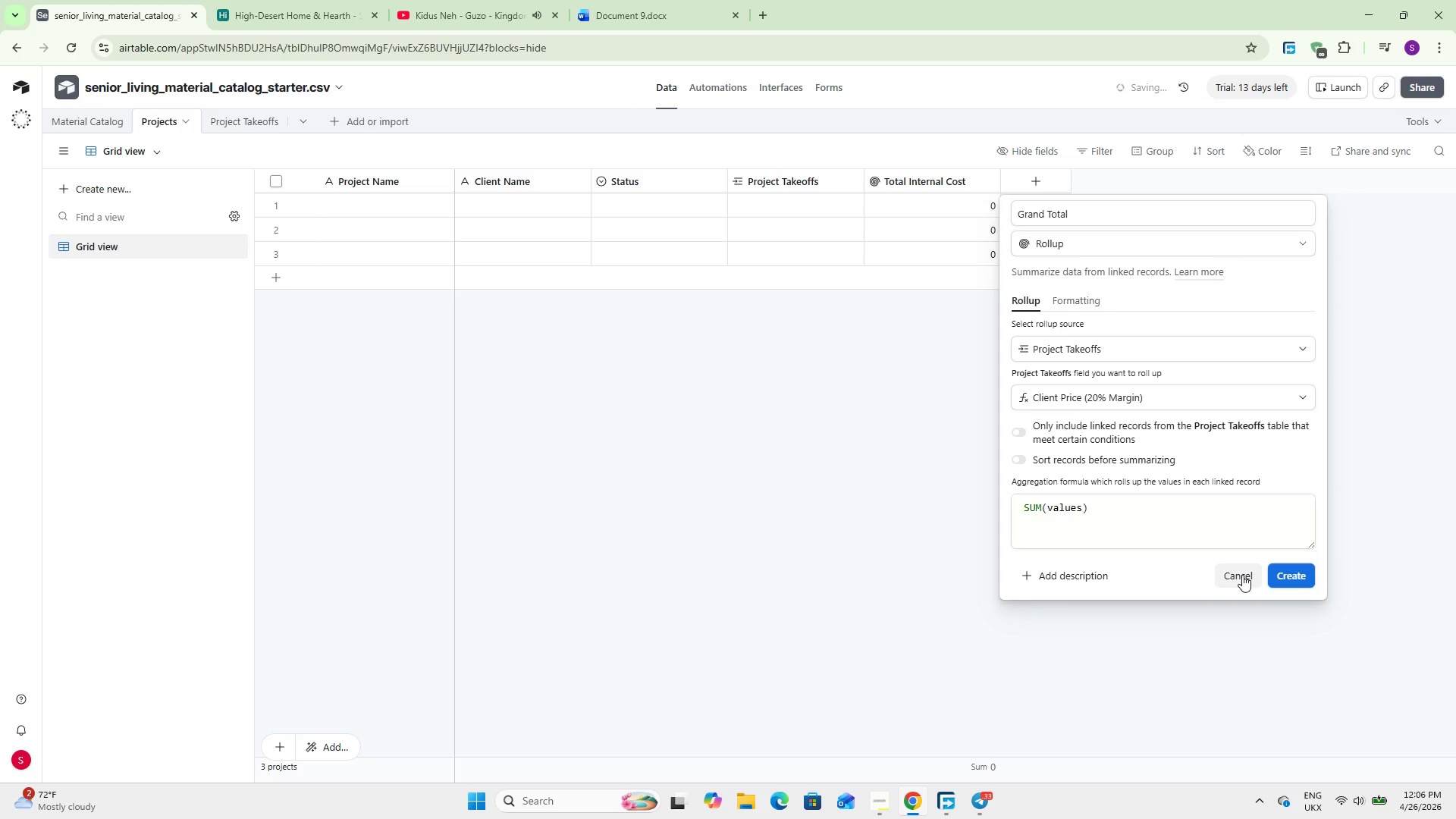 
scroll: coordinate [1070, 582], scroll_direction: down, amount: 5.0
 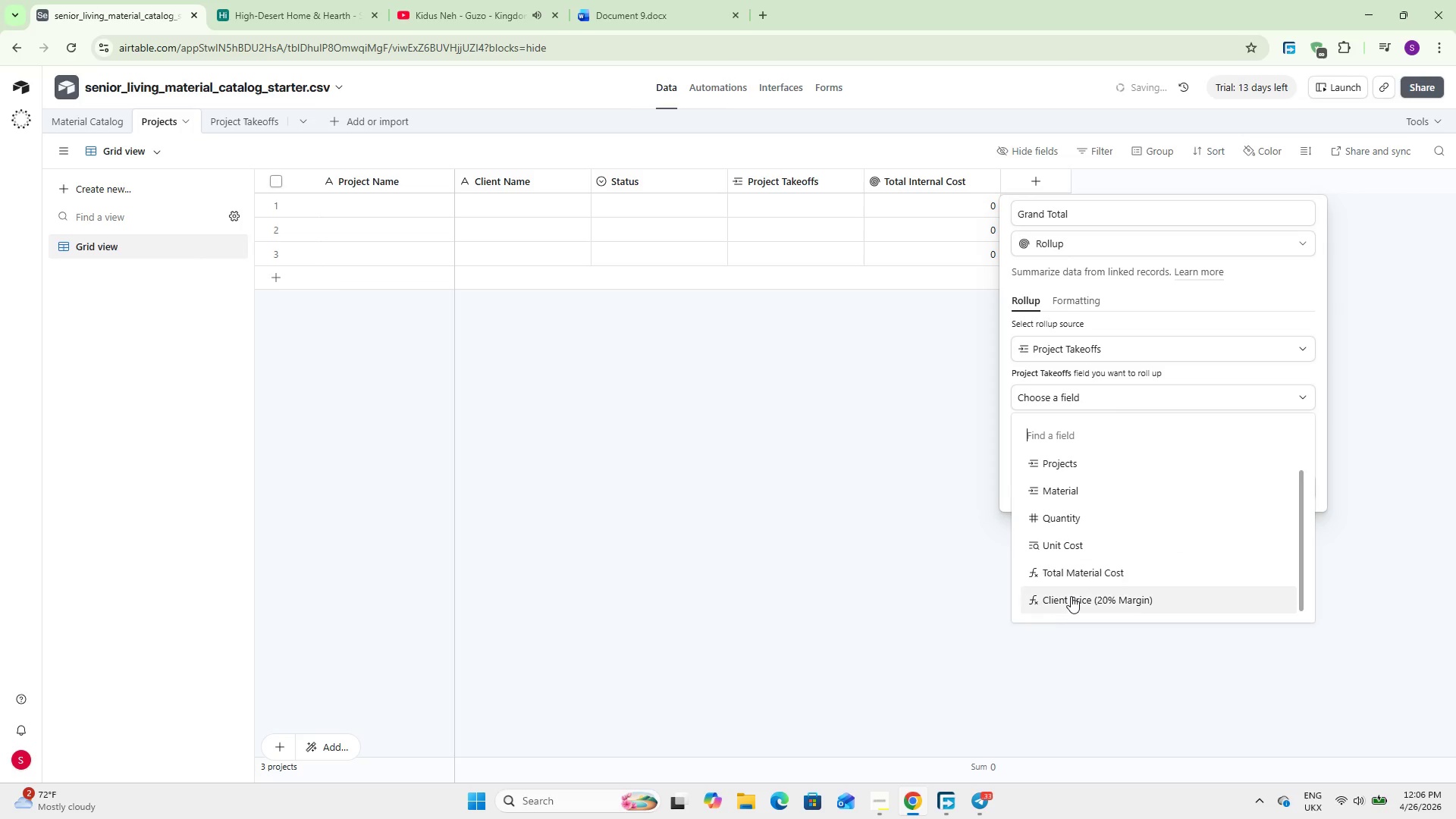 
wait(7.95)
 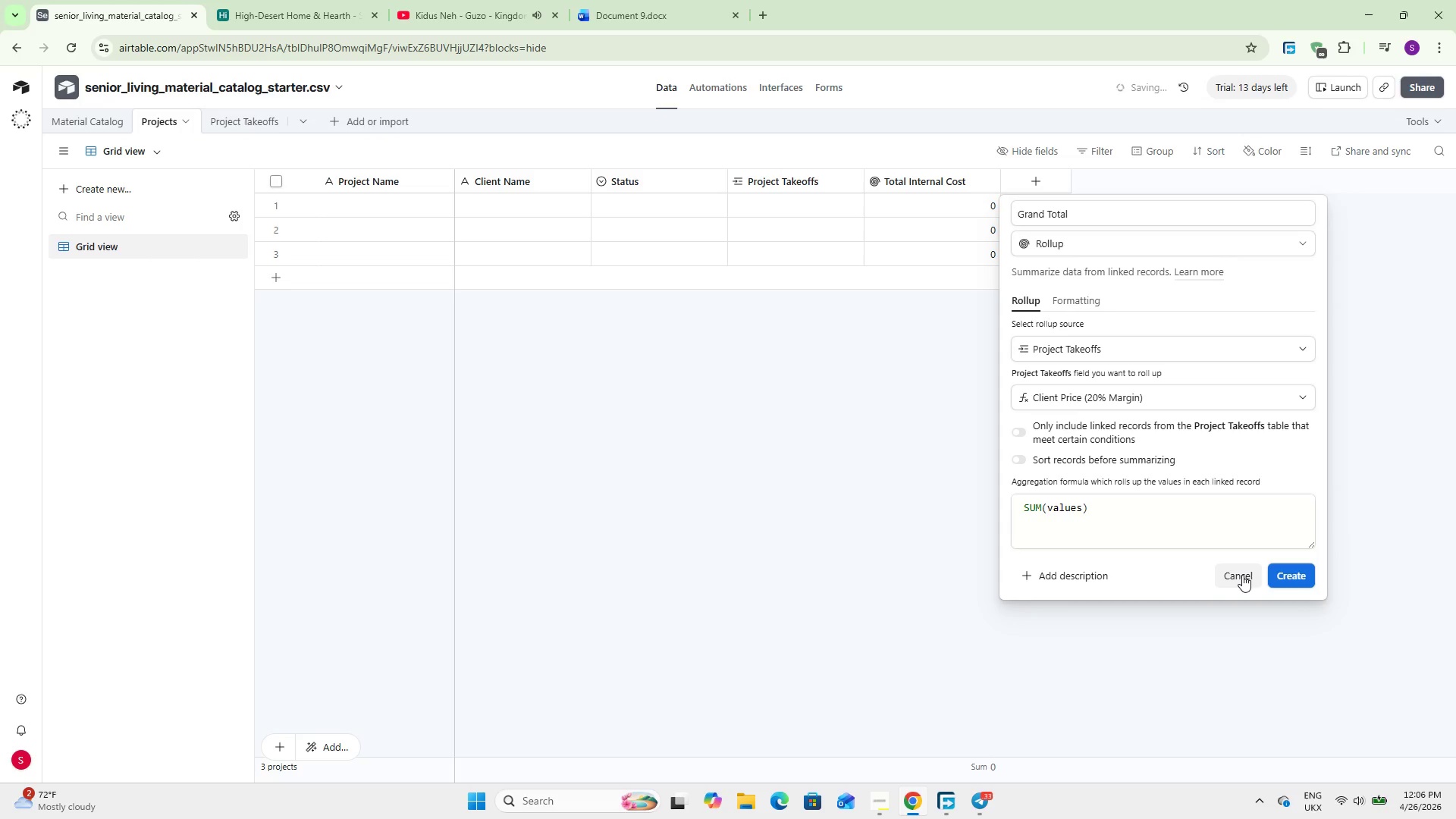 
left_click([1282, 580])
 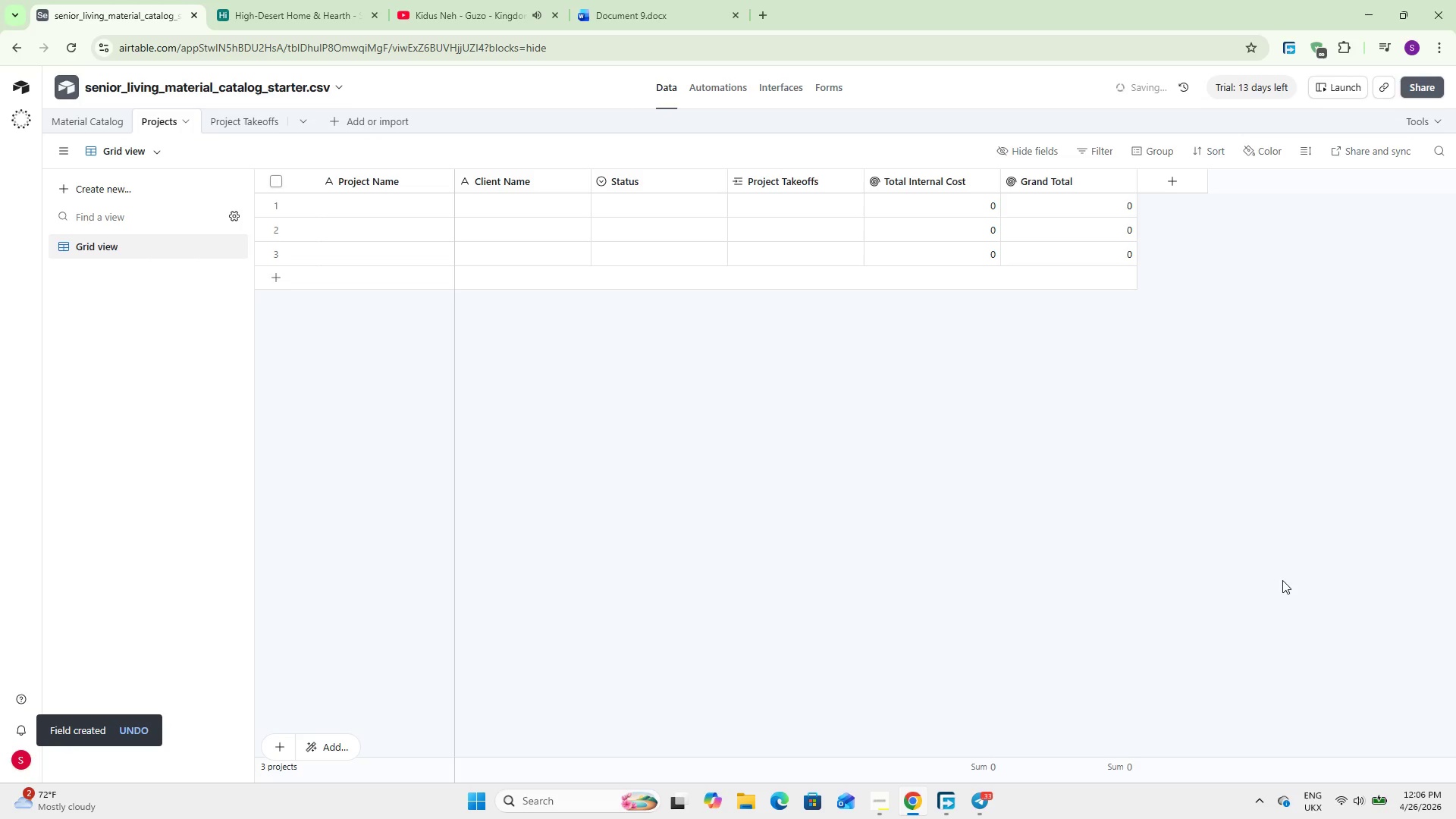 
wait(9.89)
 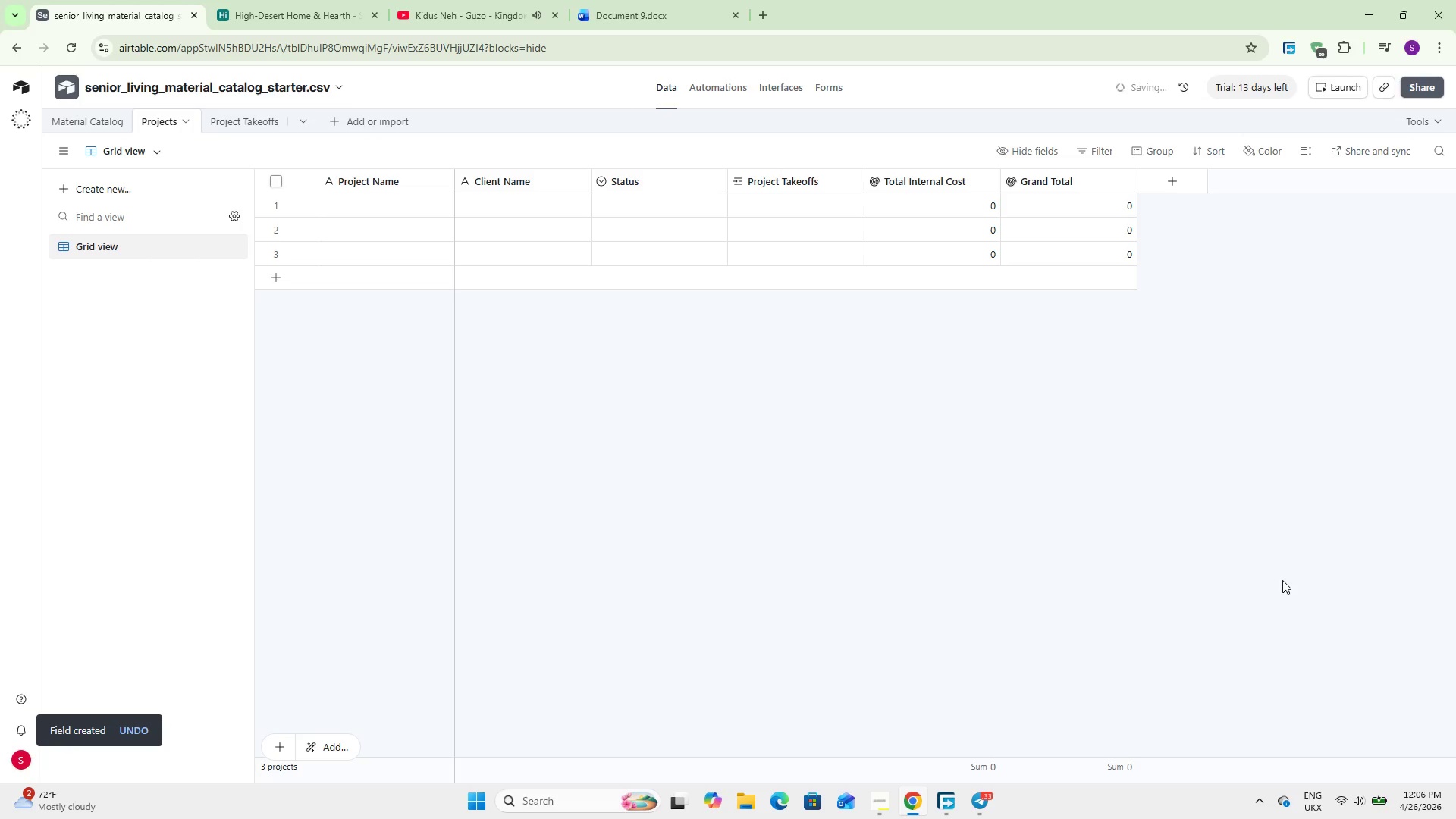 
left_click([351, 109])
 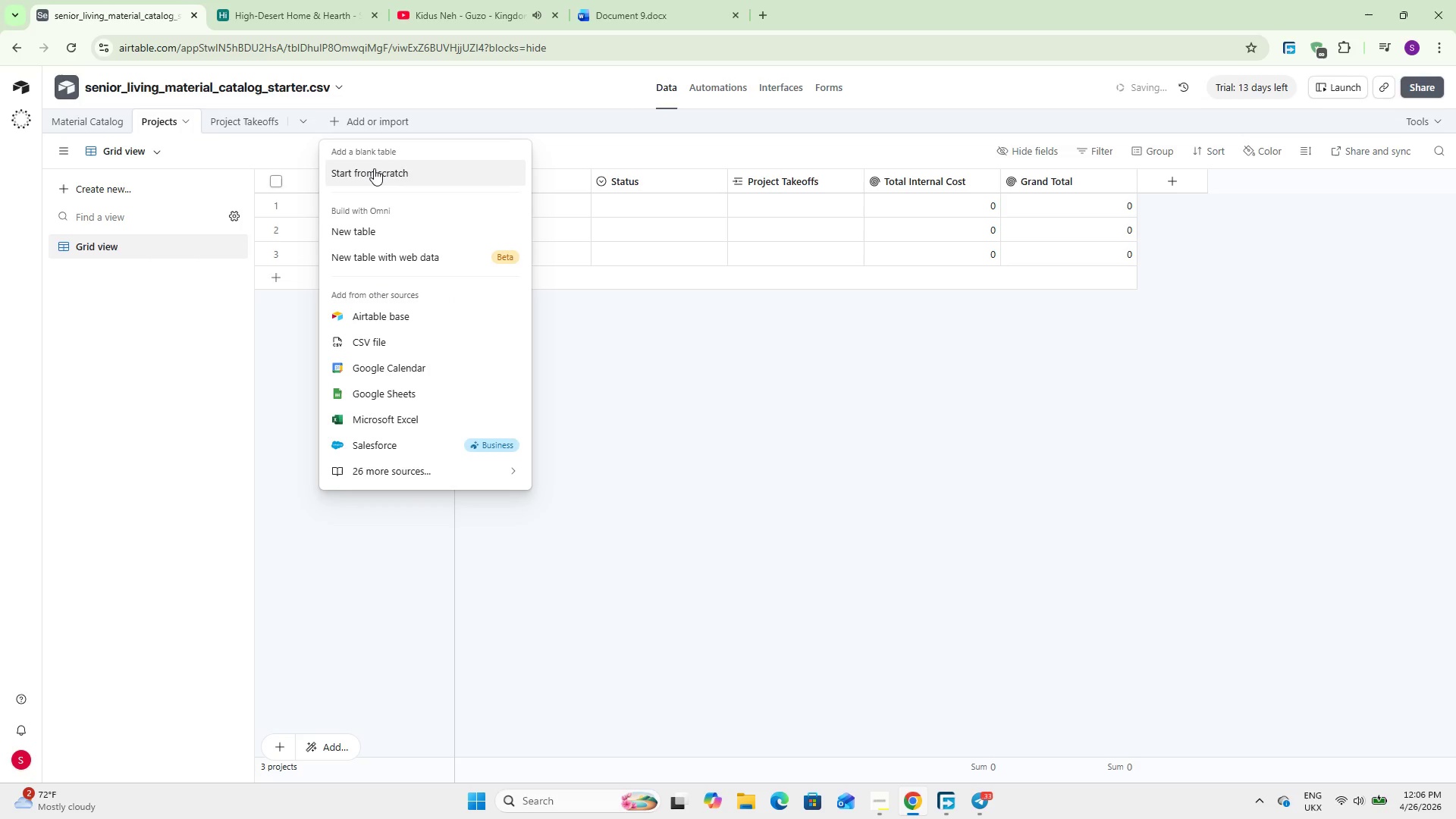 
left_click([374, 168])
 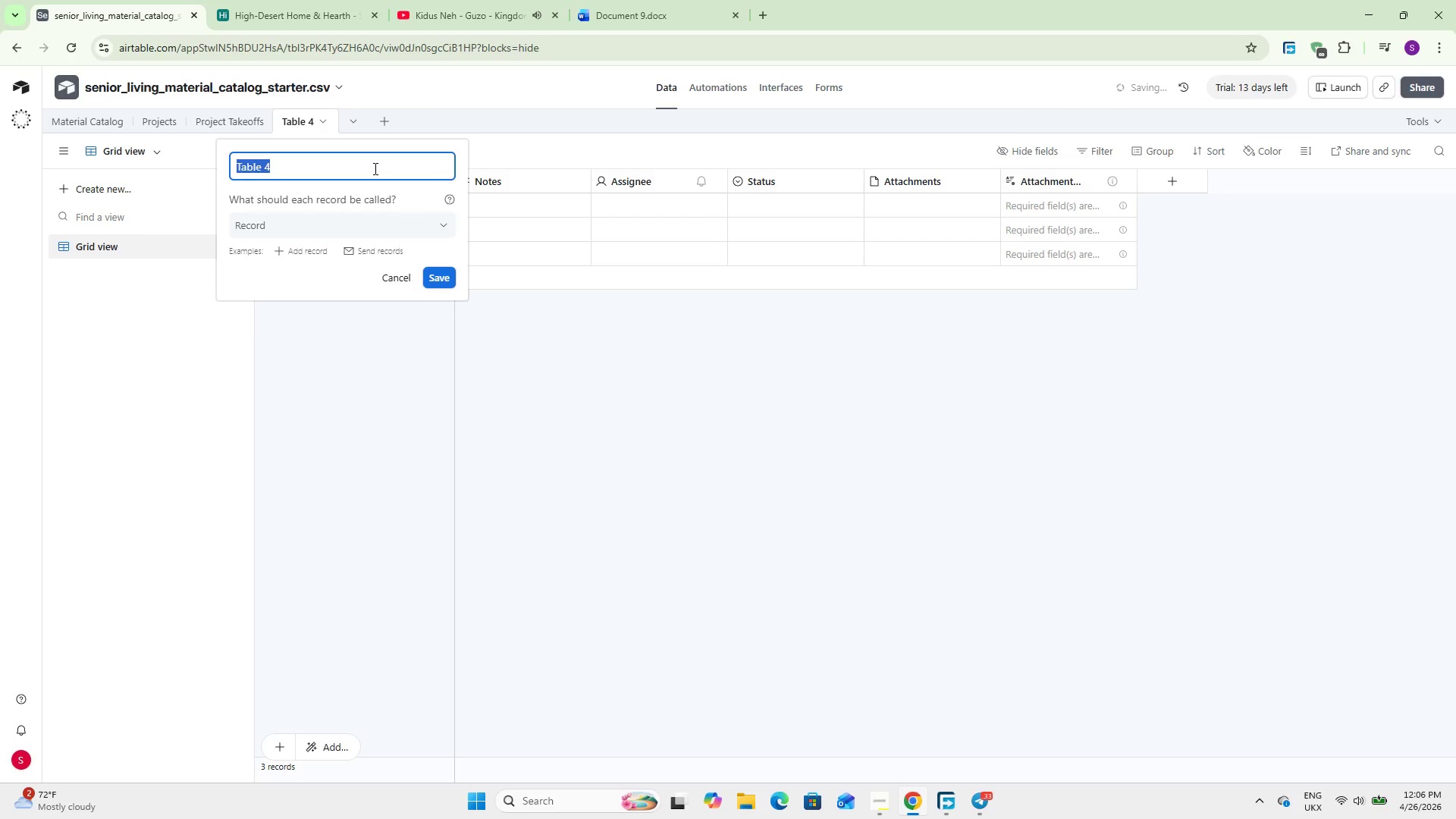 
wait(7.67)
 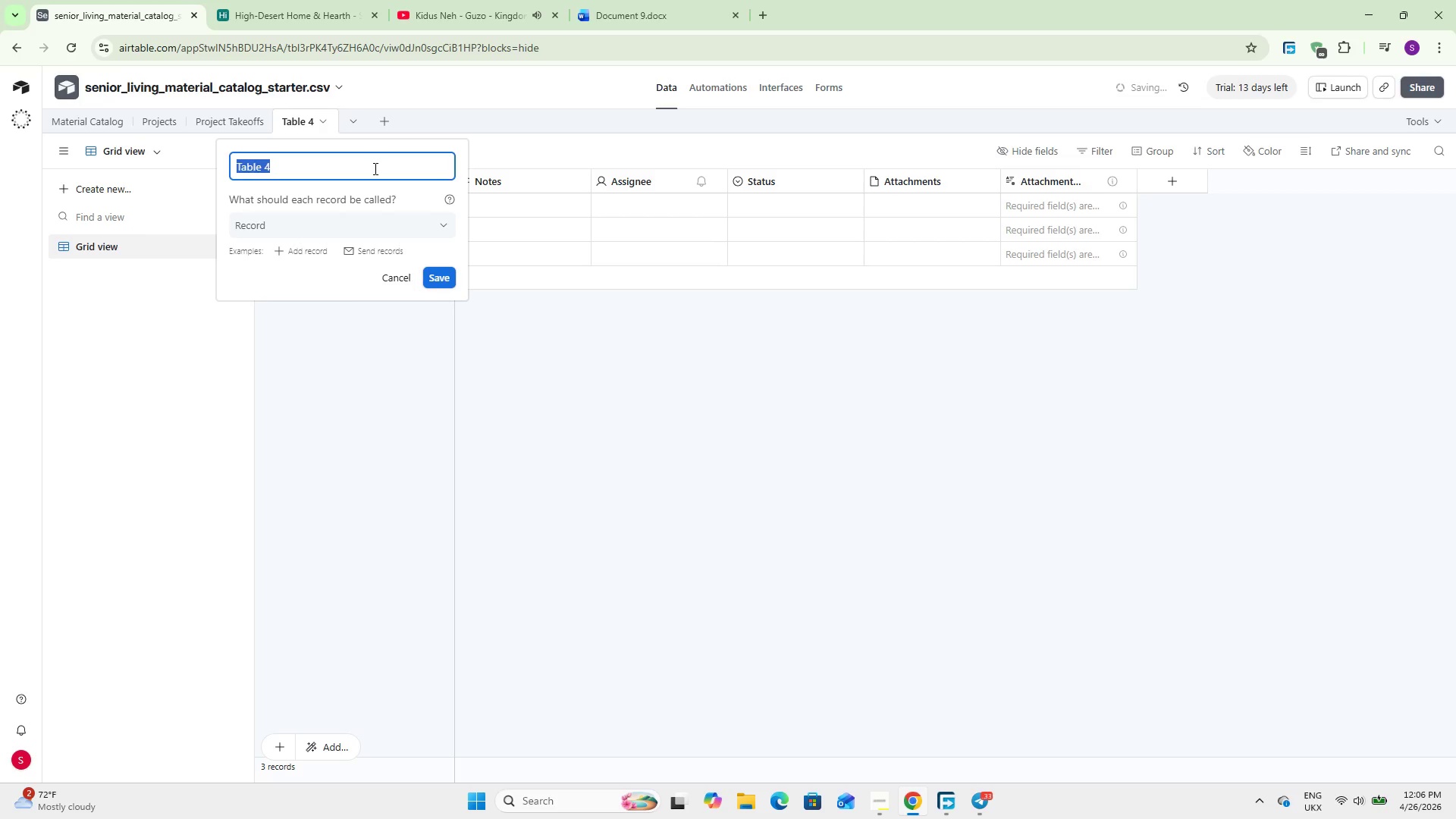 
type(Room Templates)
 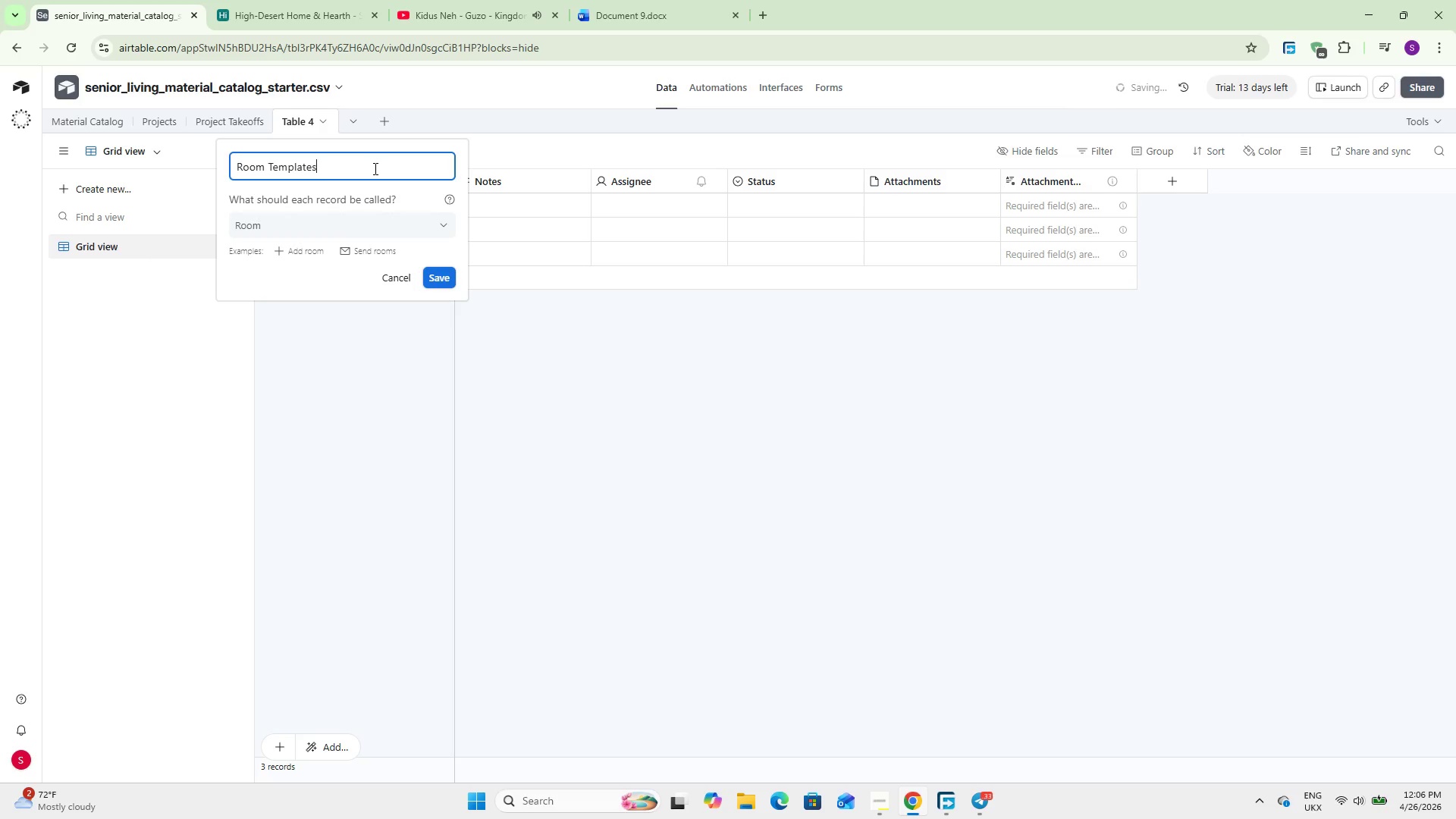 
key(Enter)
 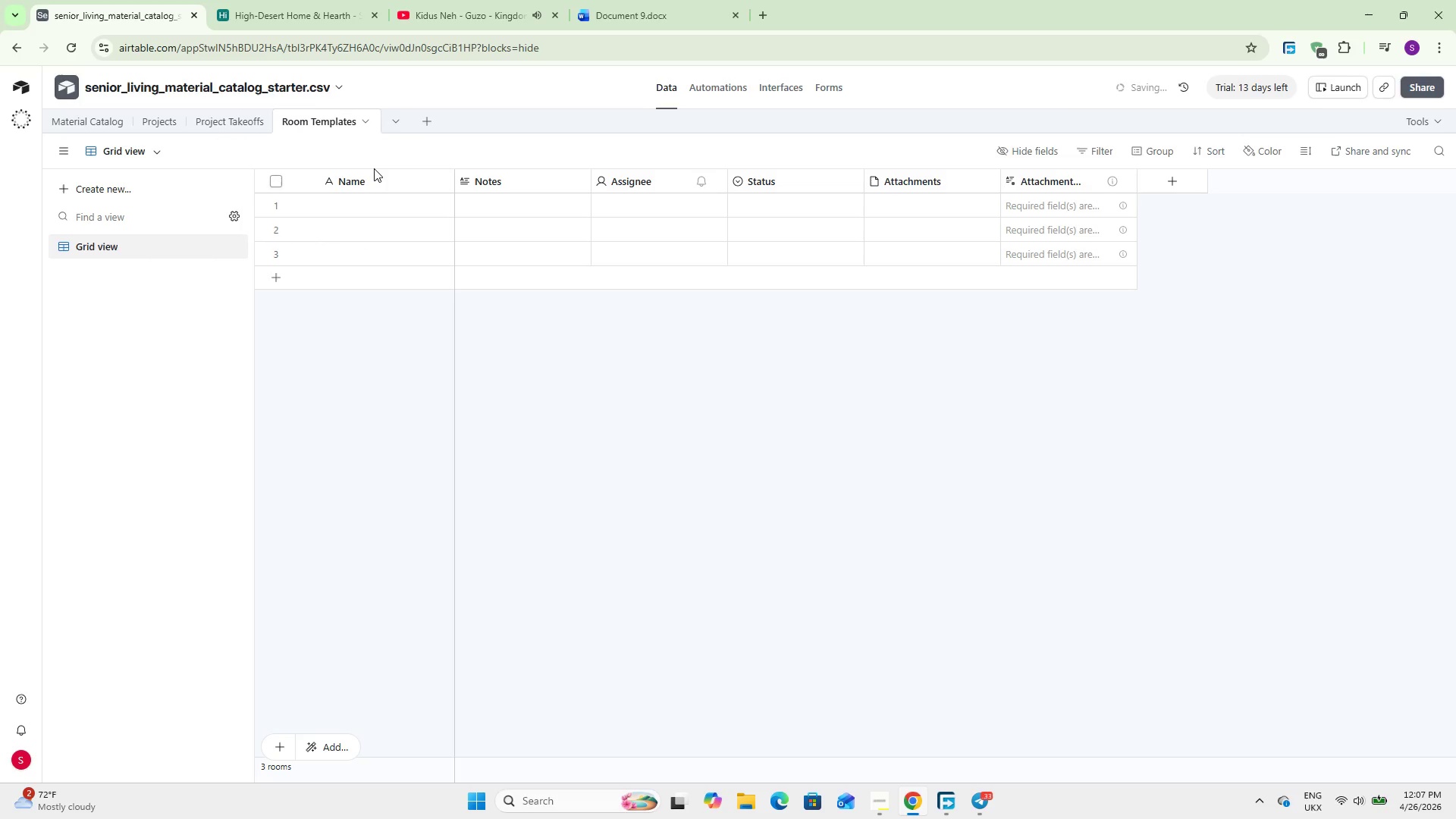 
mouse_move([394, 183])
 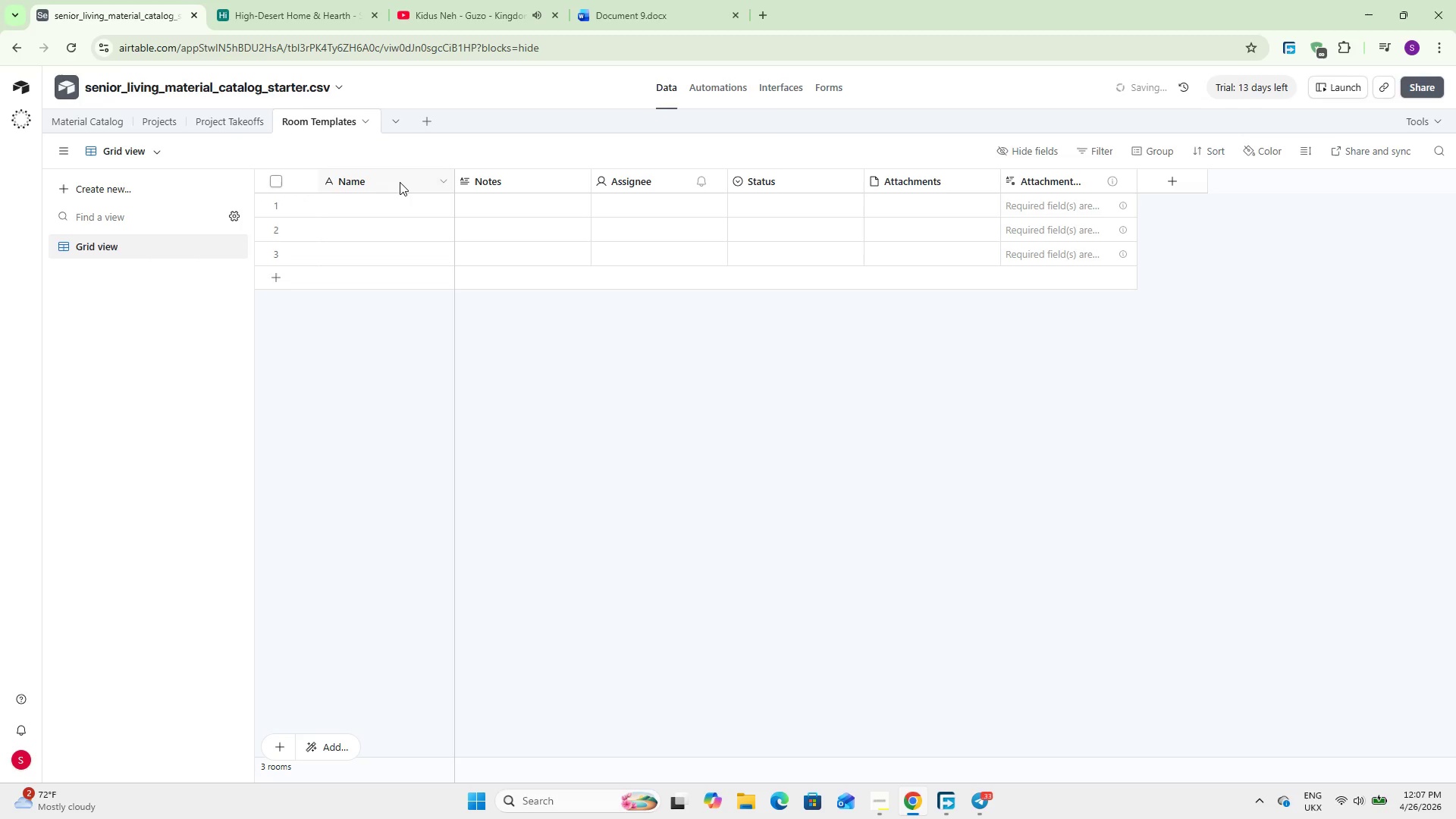 
double_click([400, 182])
 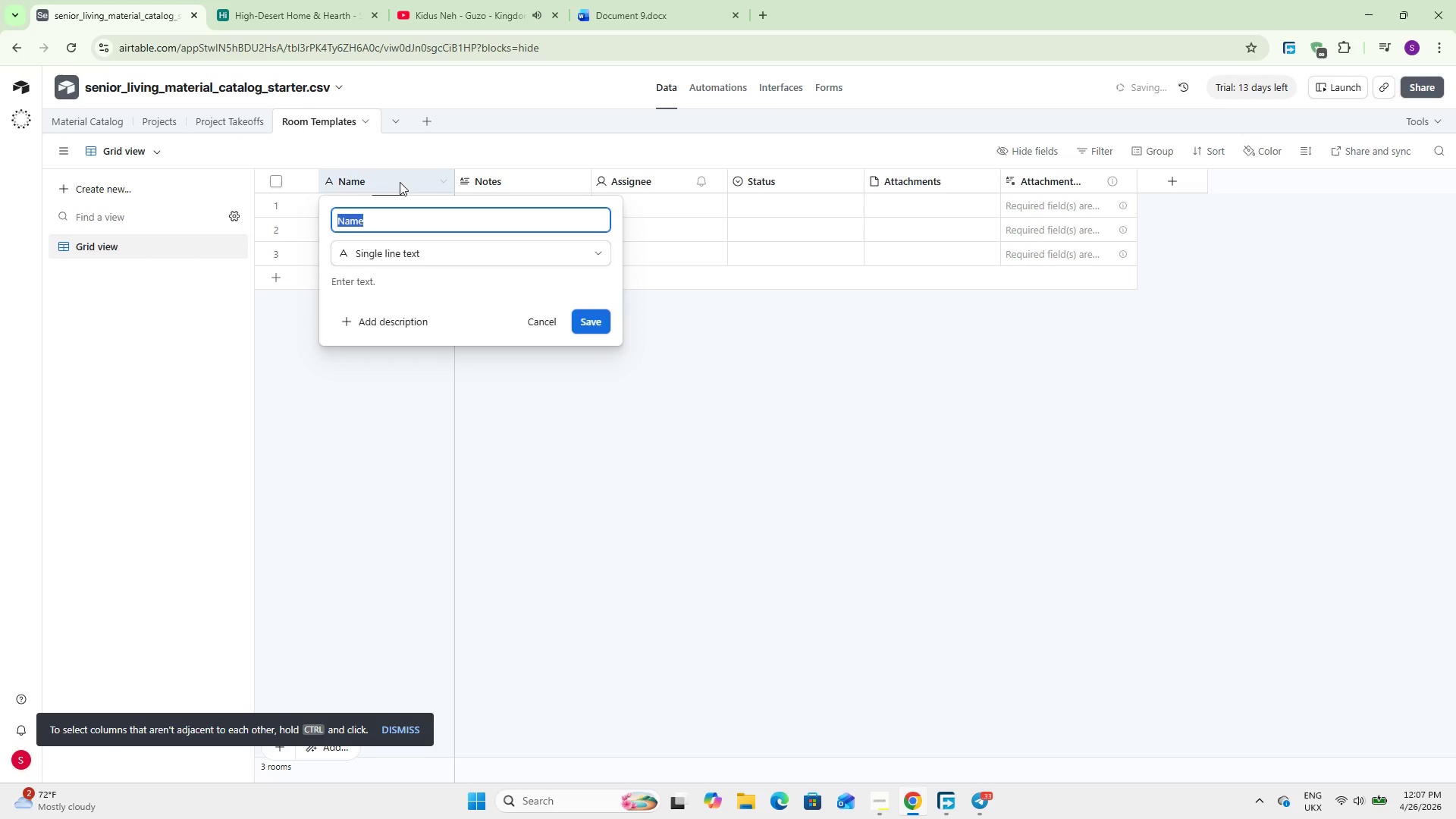 
type(Template Name)
 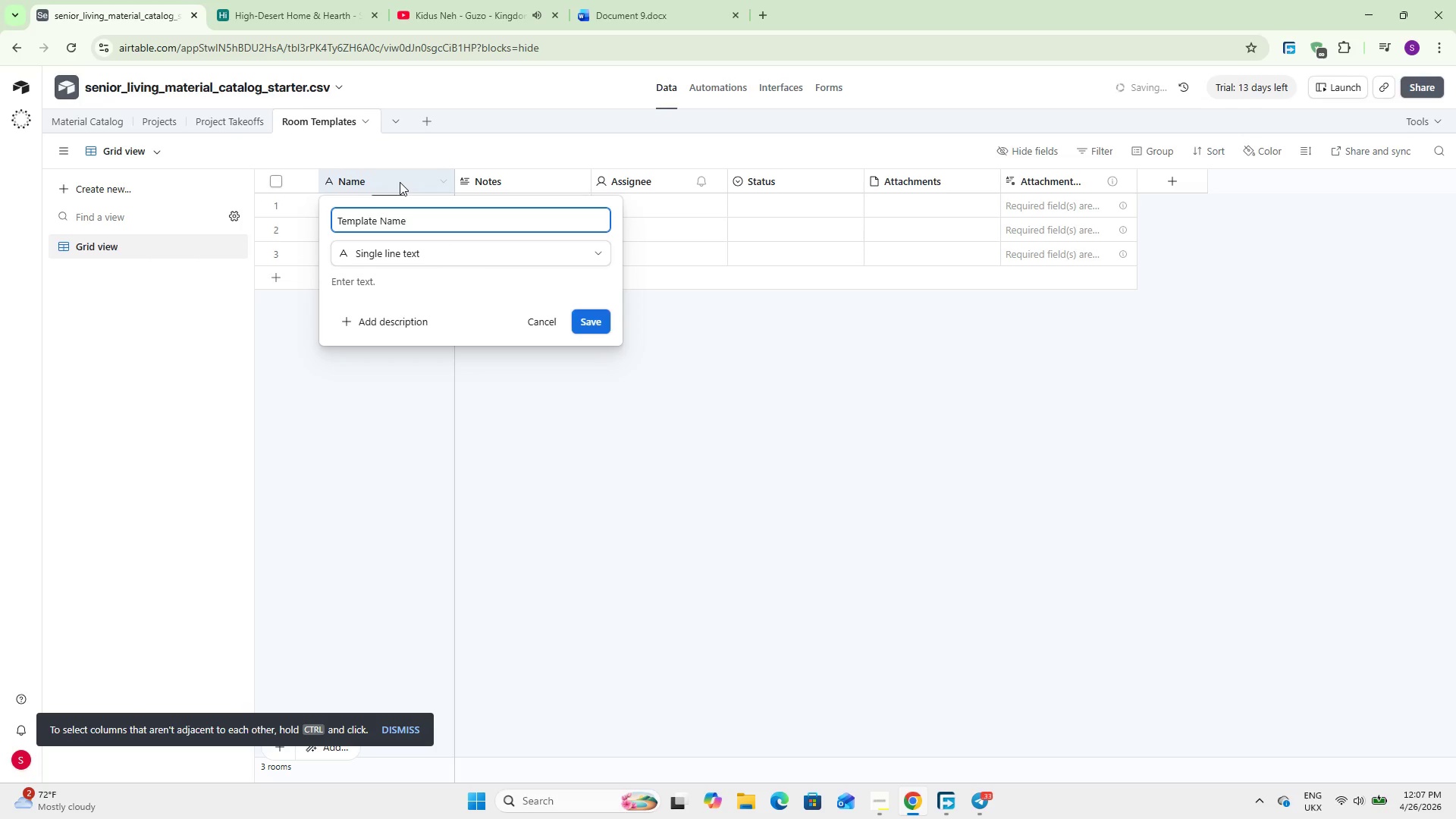 
key(Enter)
 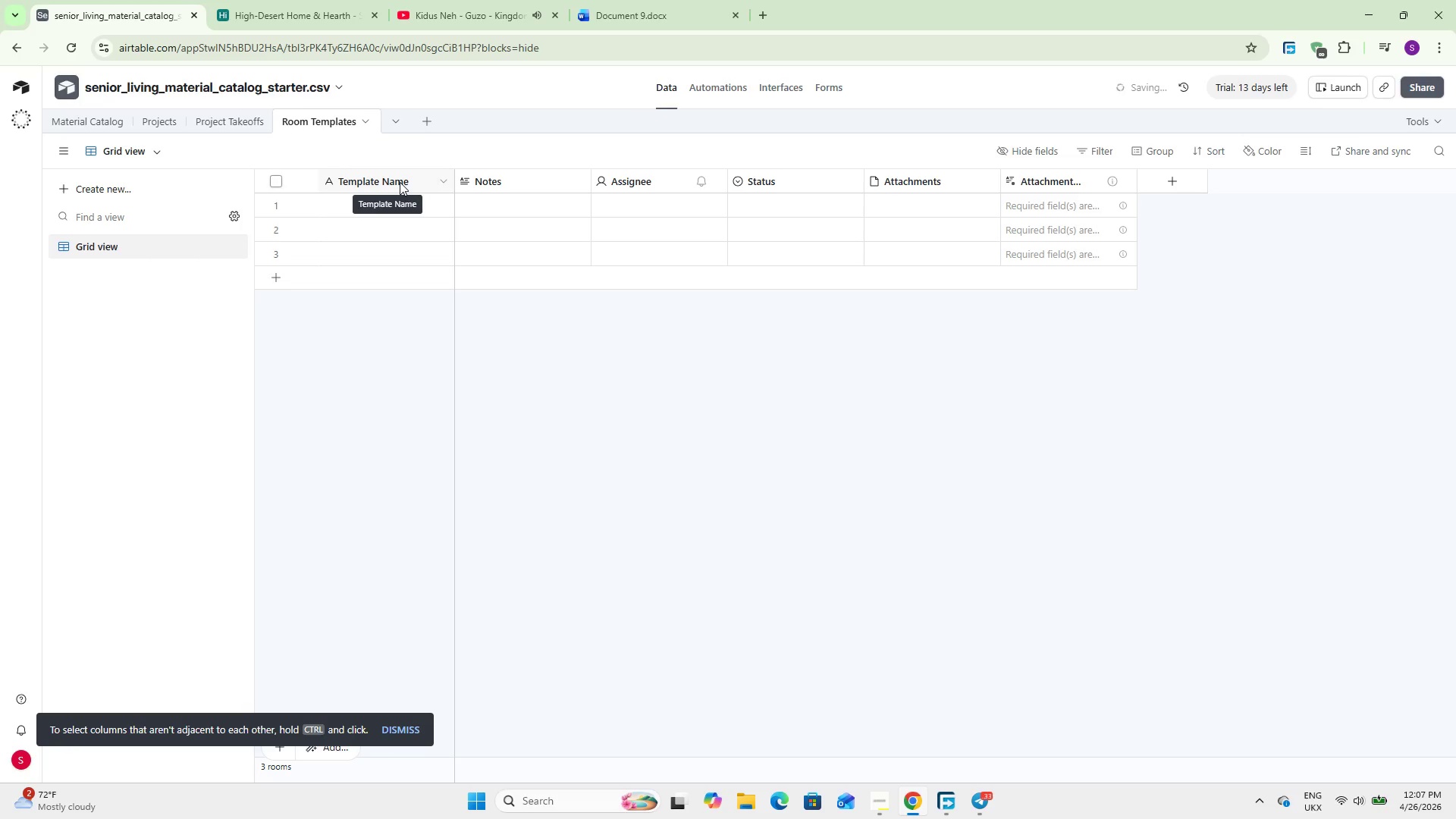 
wait(6.23)
 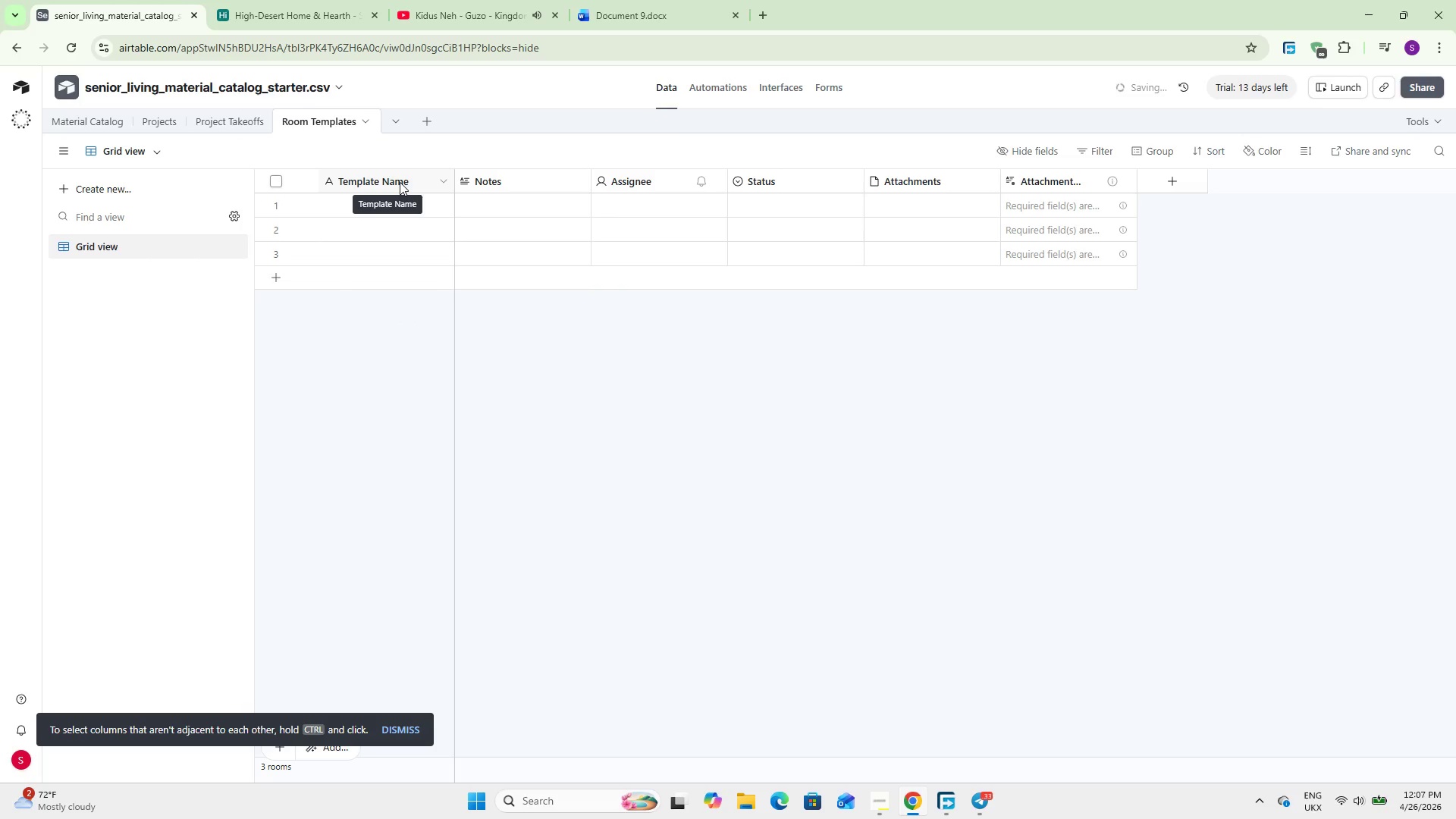 
double_click([489, 184])
 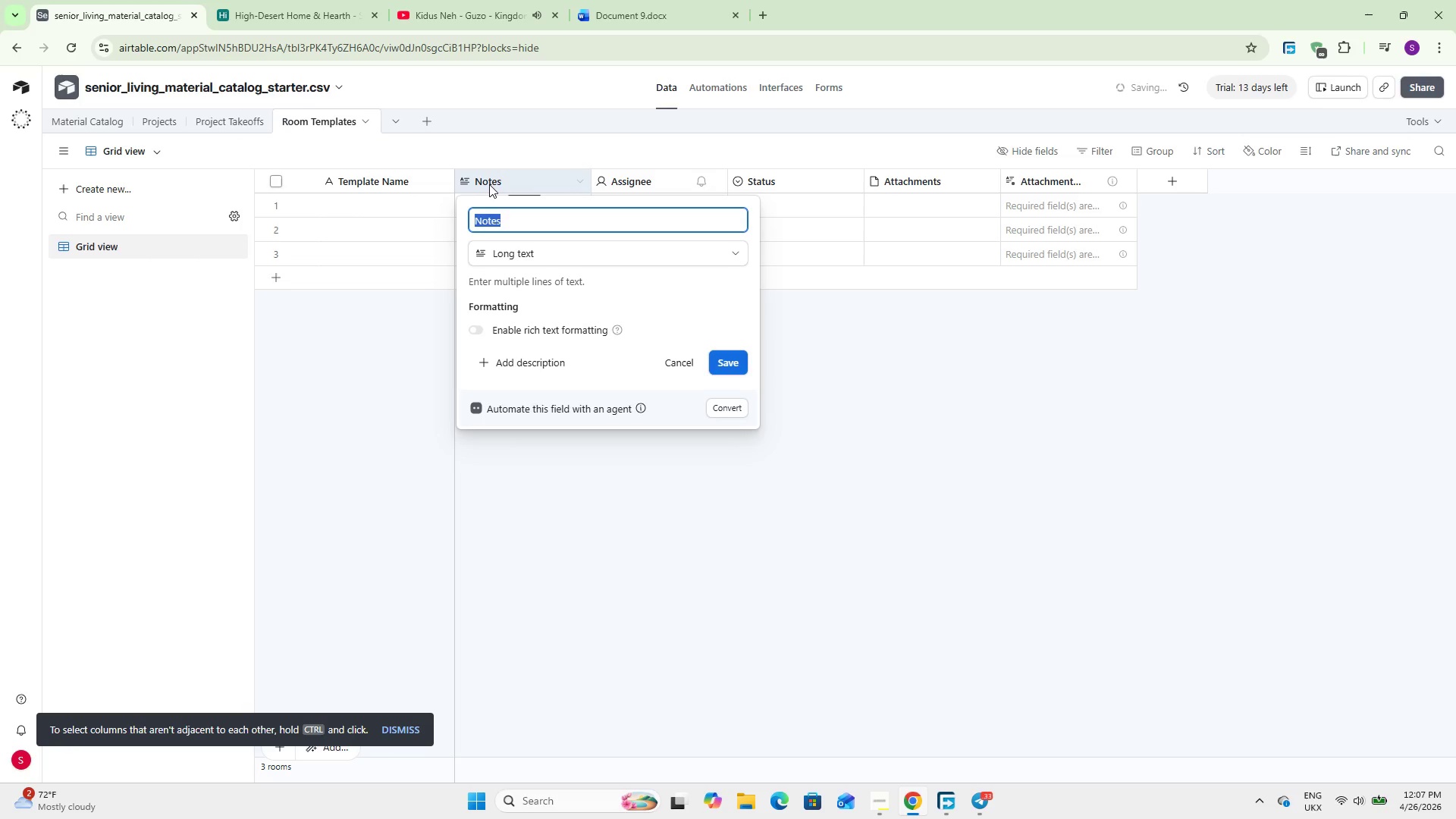 
type(Included Materials)
 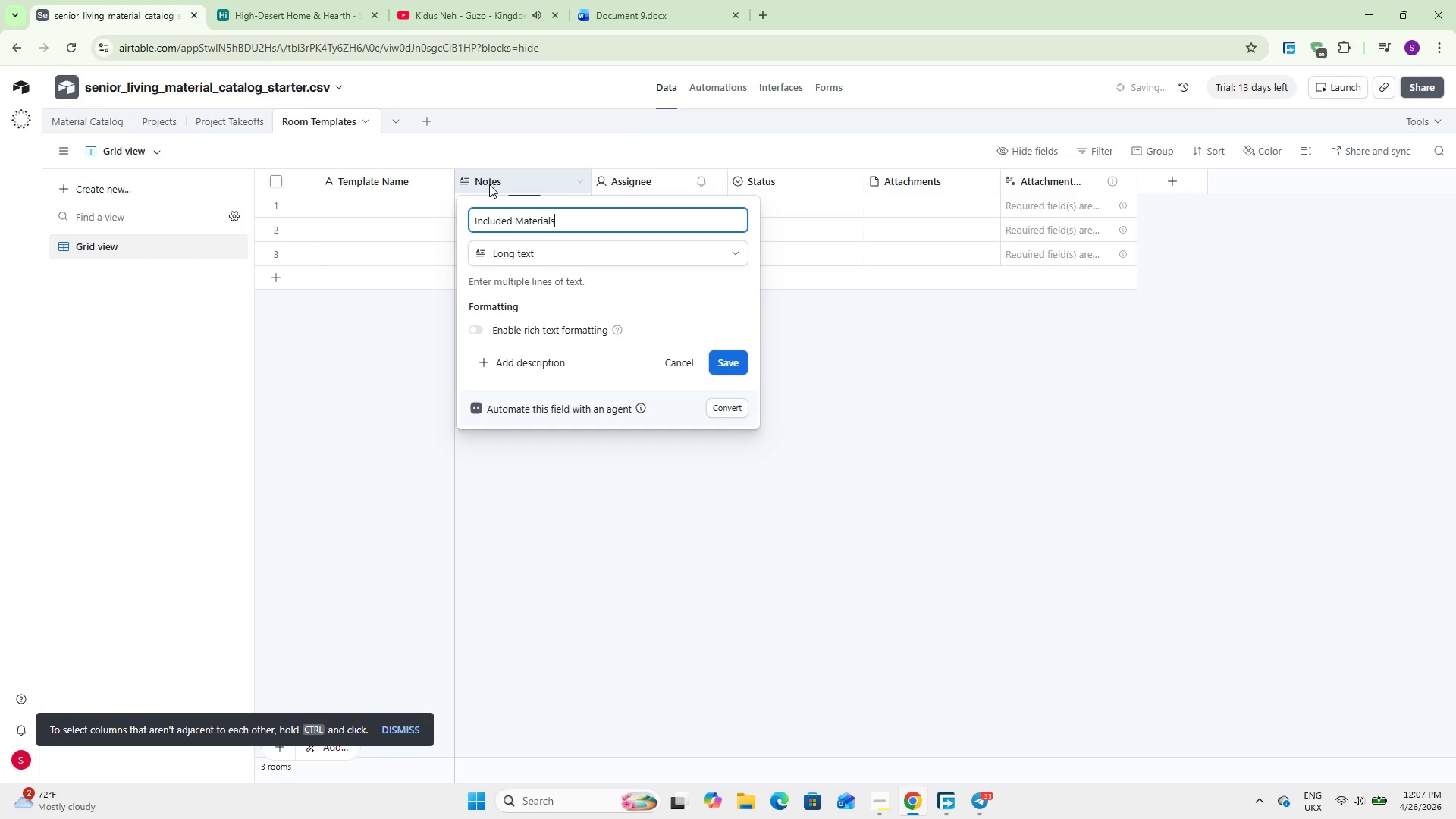 
left_click([574, 258])
 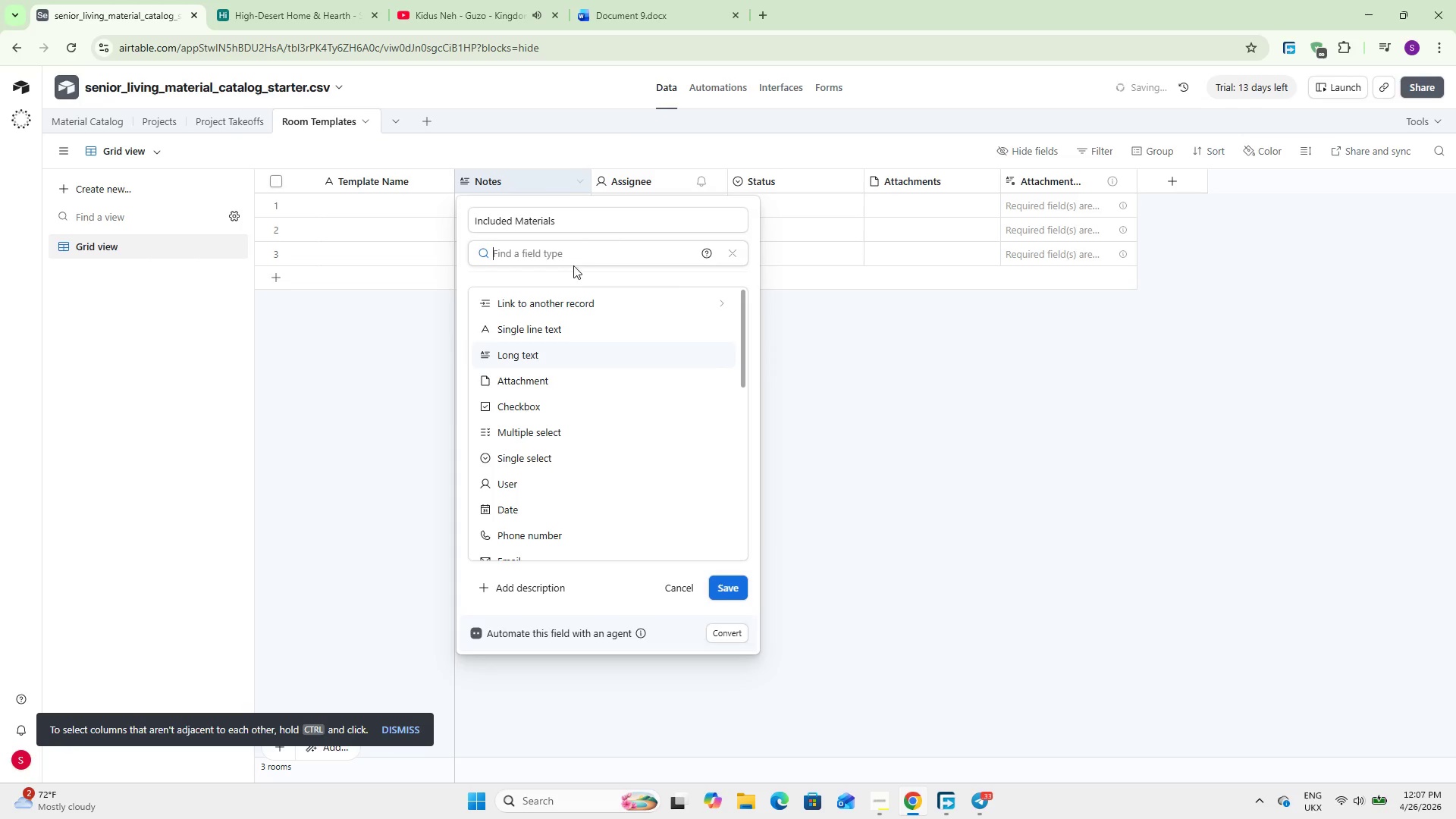 
left_click([579, 308])
 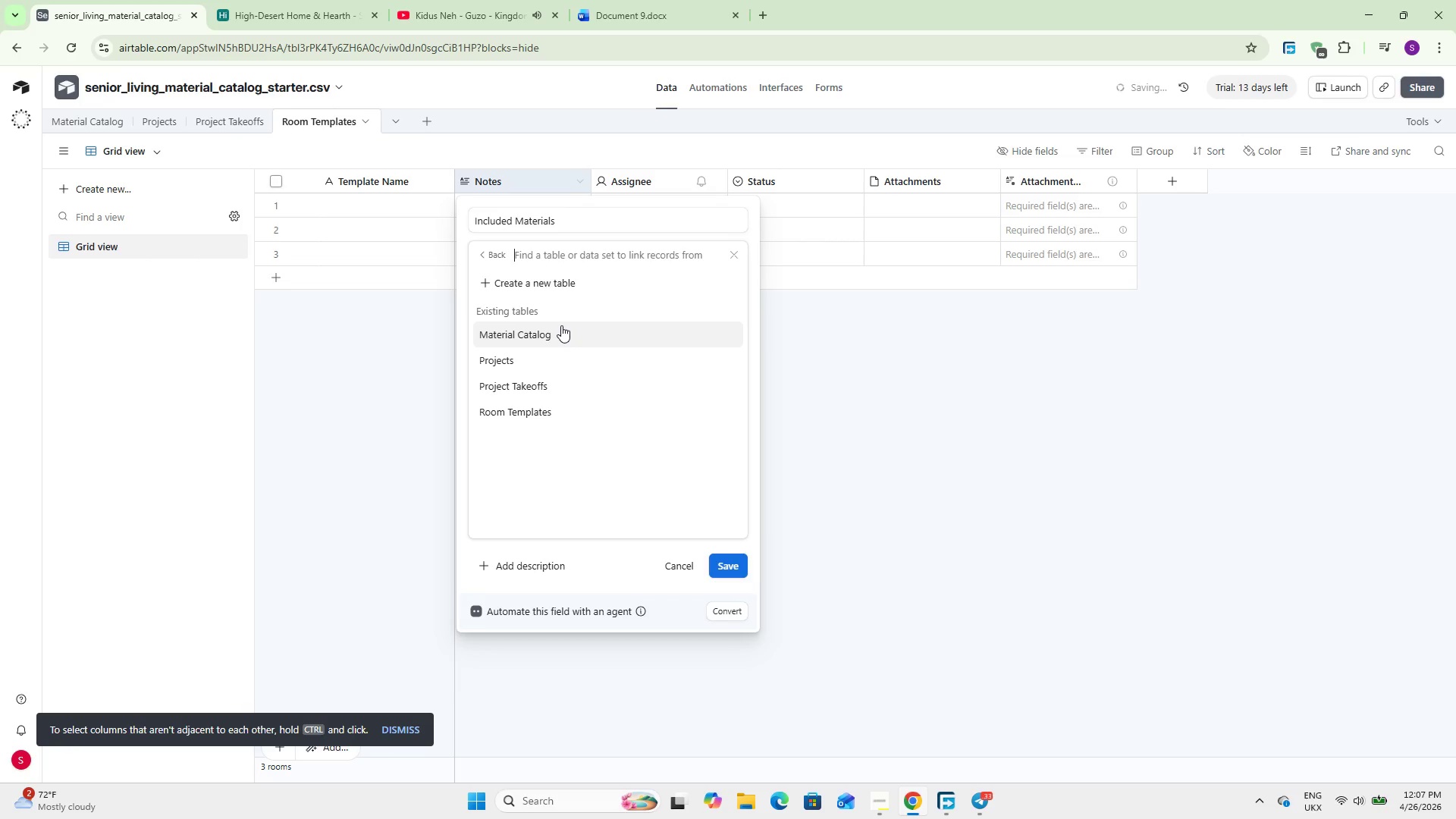 
wait(6.34)
 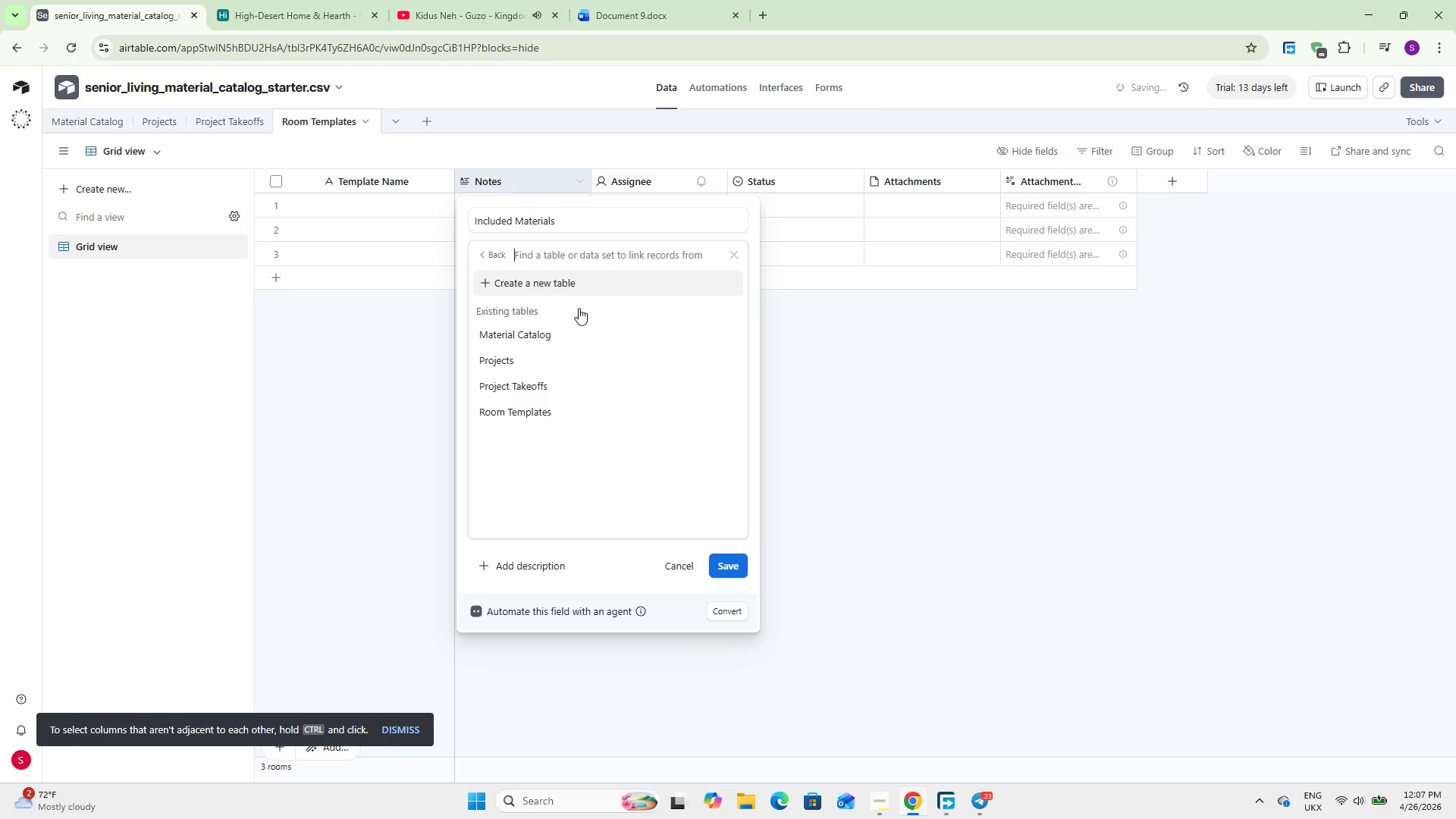 
left_click([561, 325])
 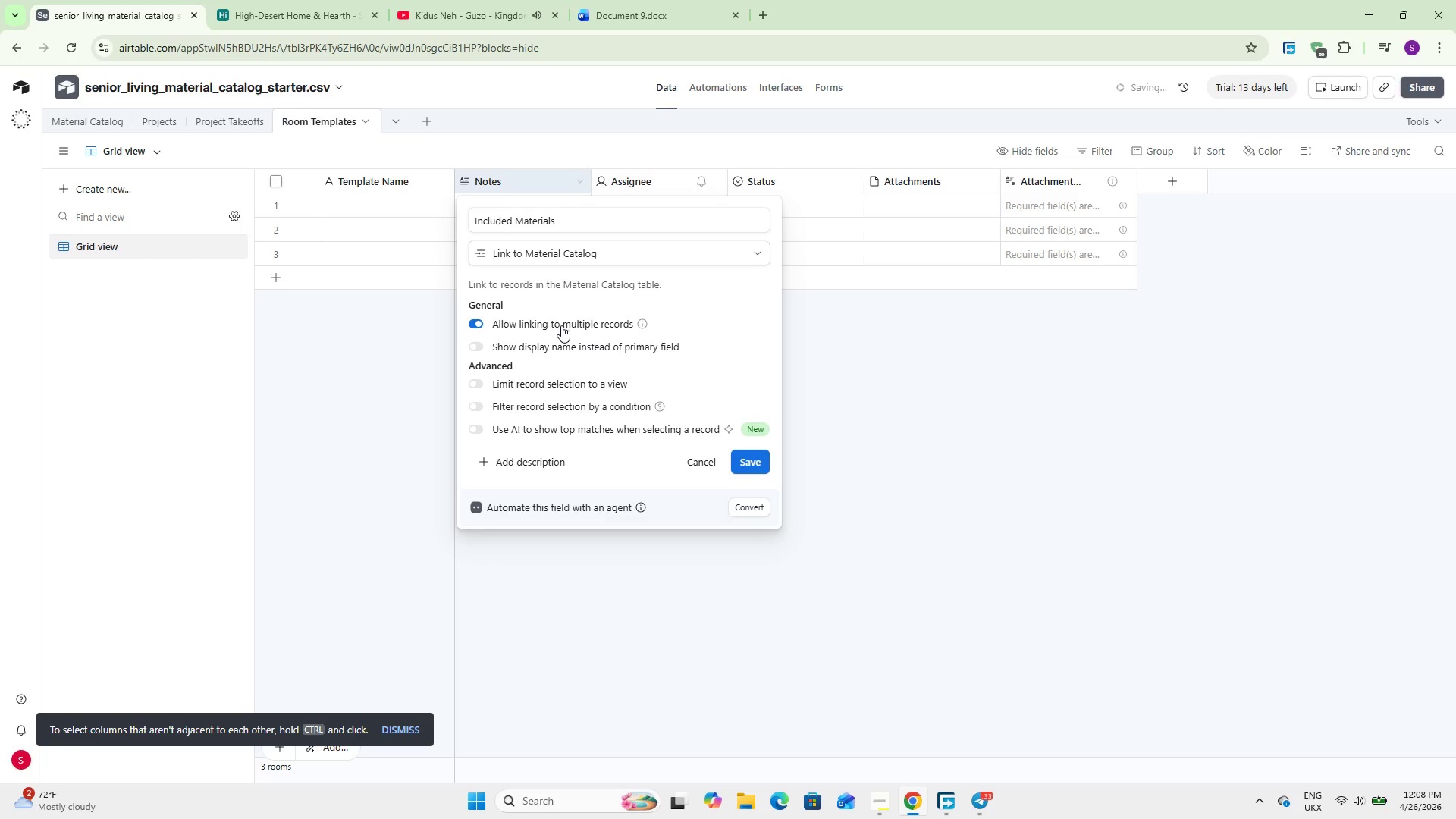 
wait(27.0)
 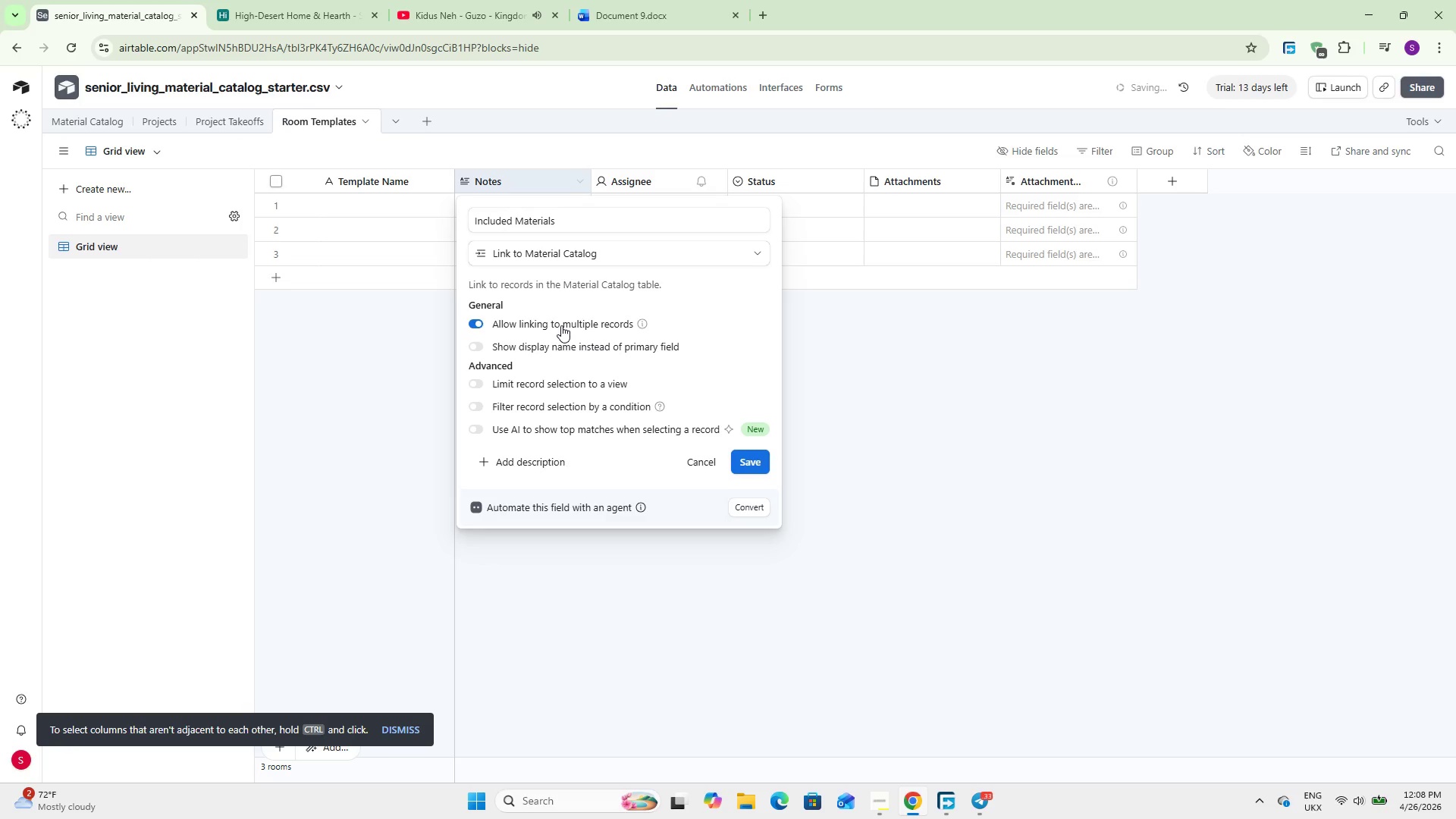 
left_click([760, 467])
 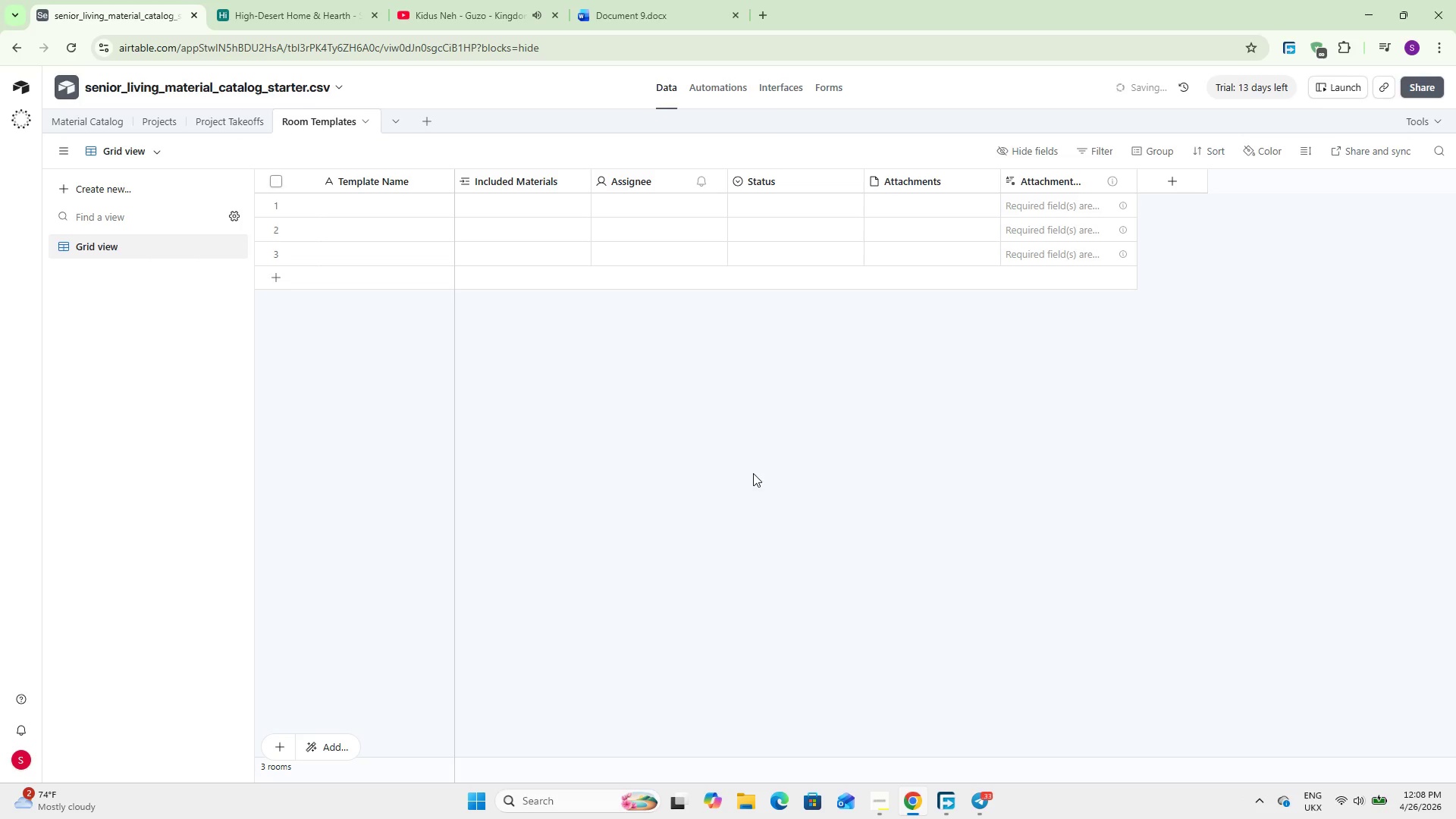 
wait(24.02)
 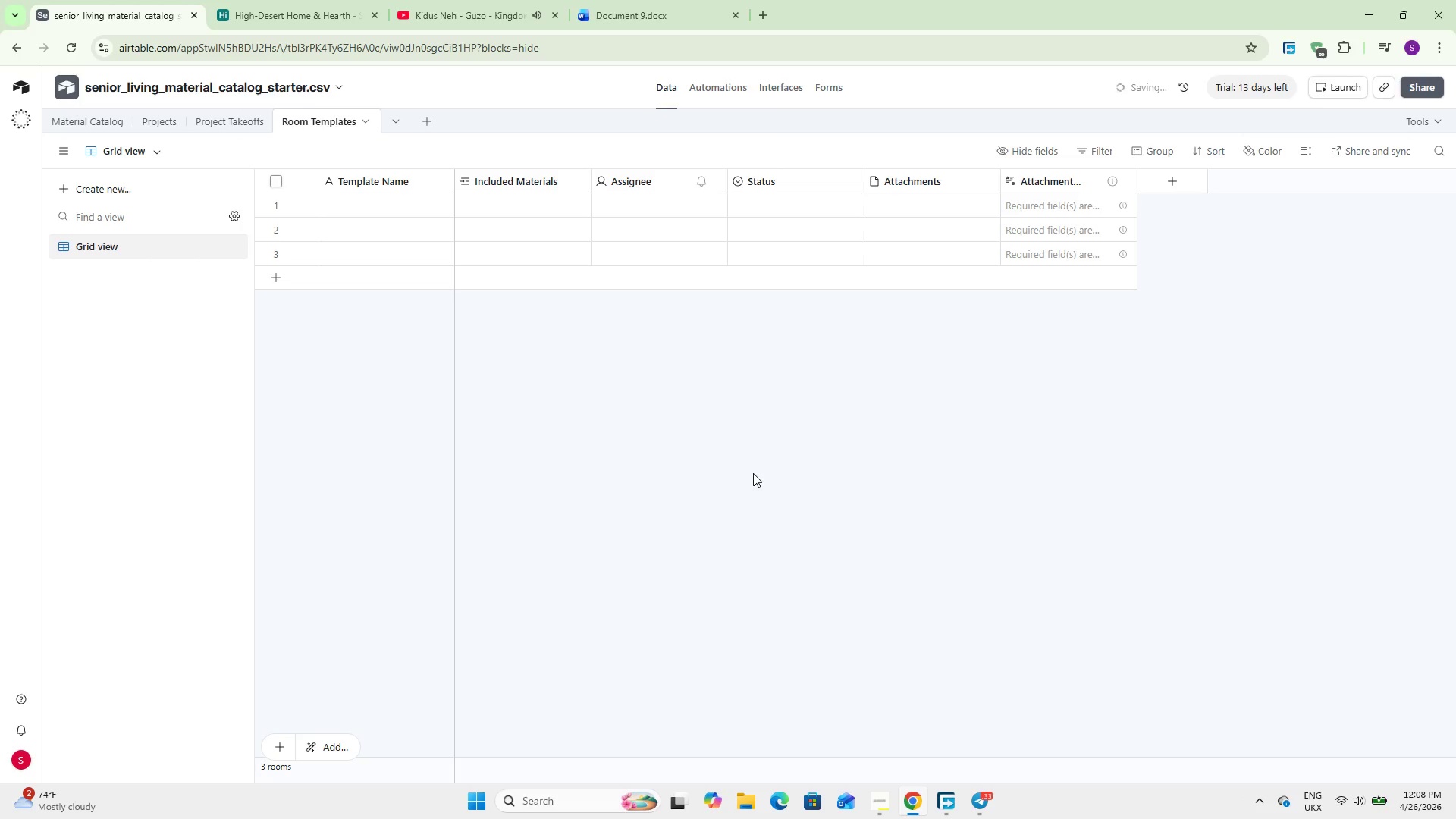 
left_click([237, 118])
 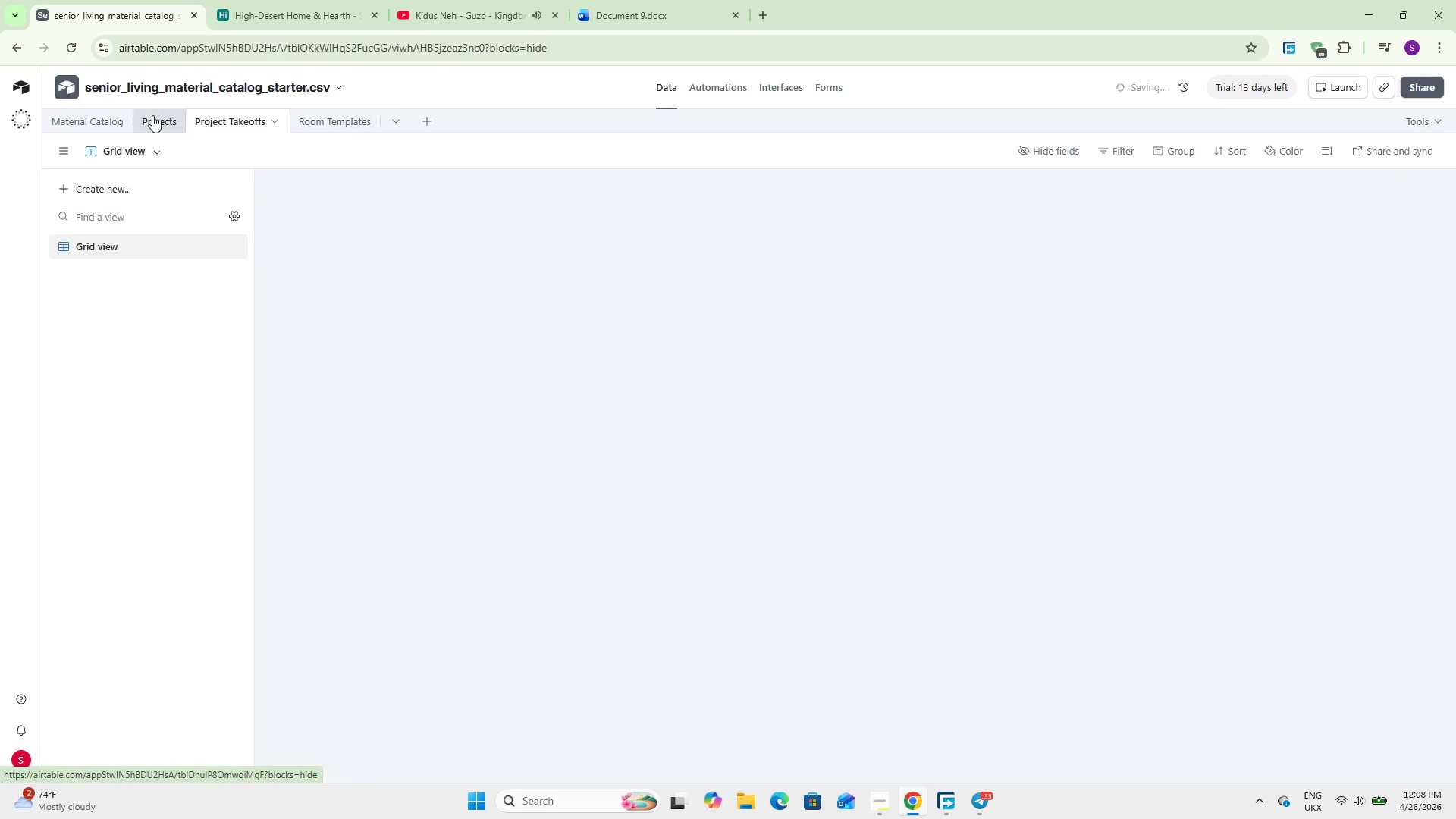 
left_click([152, 115])
 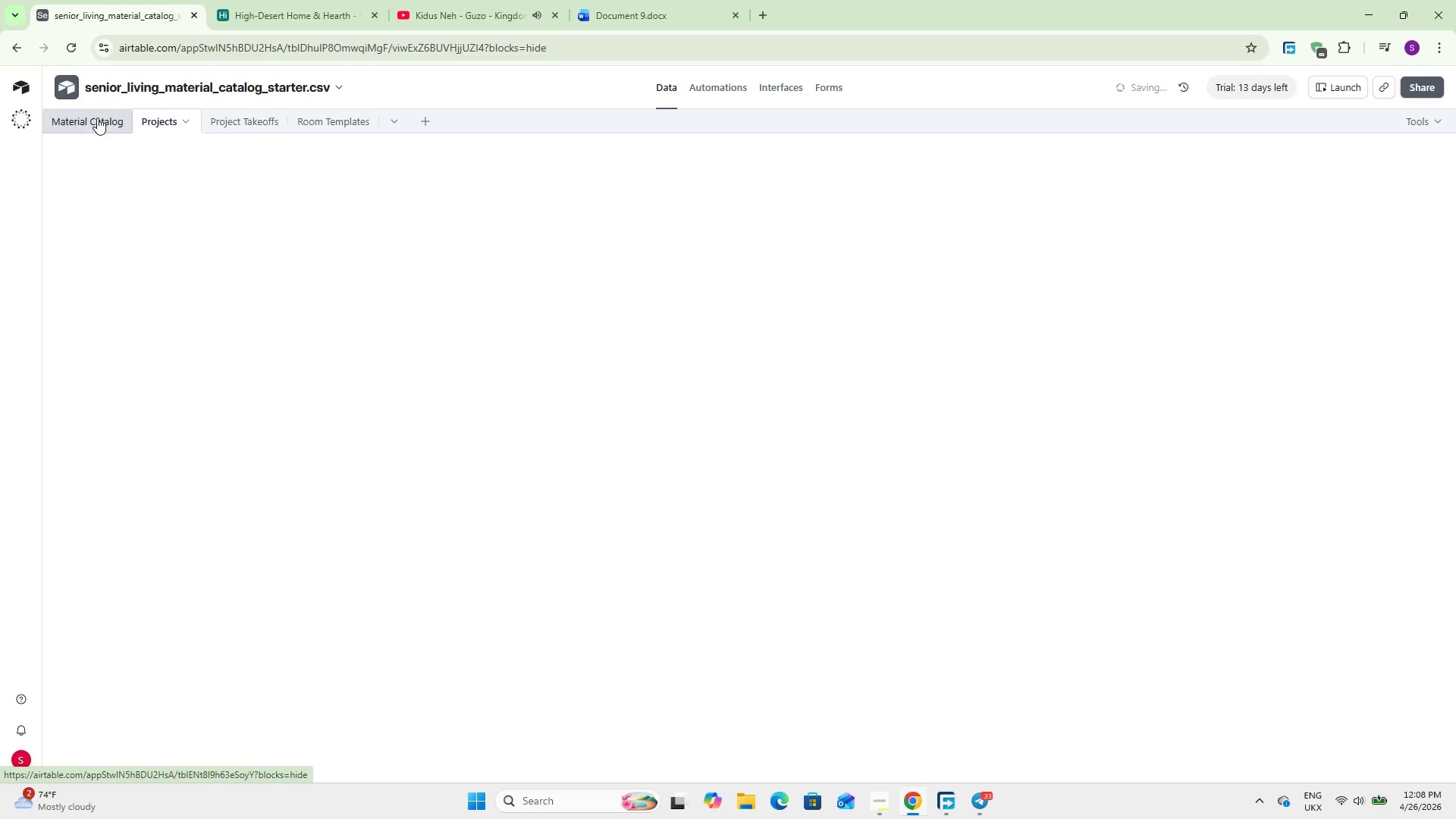 
left_click([97, 118])
 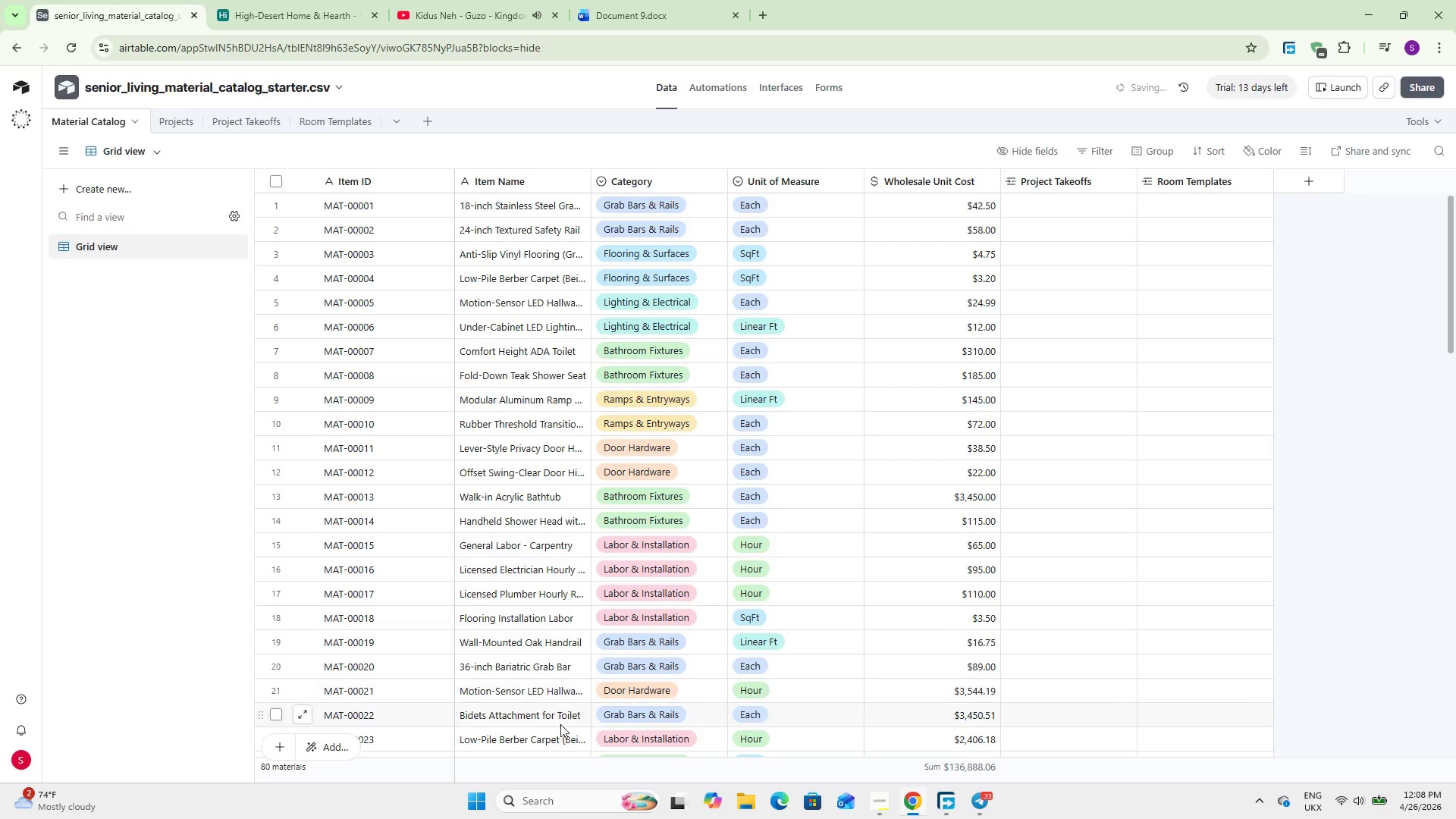 
wait(9.01)
 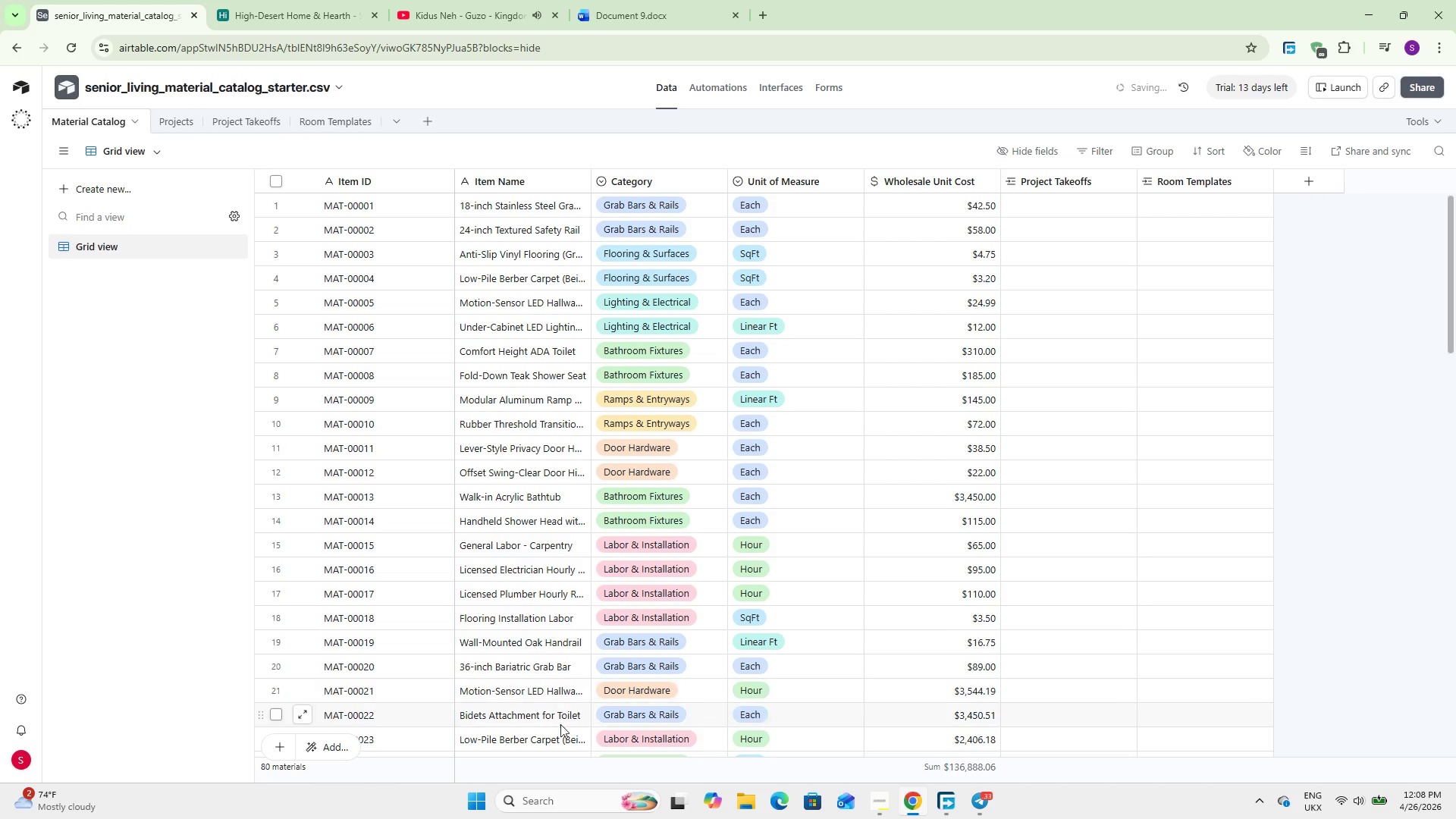 
hold_key(key=ShiftLeft, duration=1.24)
scroll: coordinate [670, 599], scroll_direction: down, amount: 3.0
 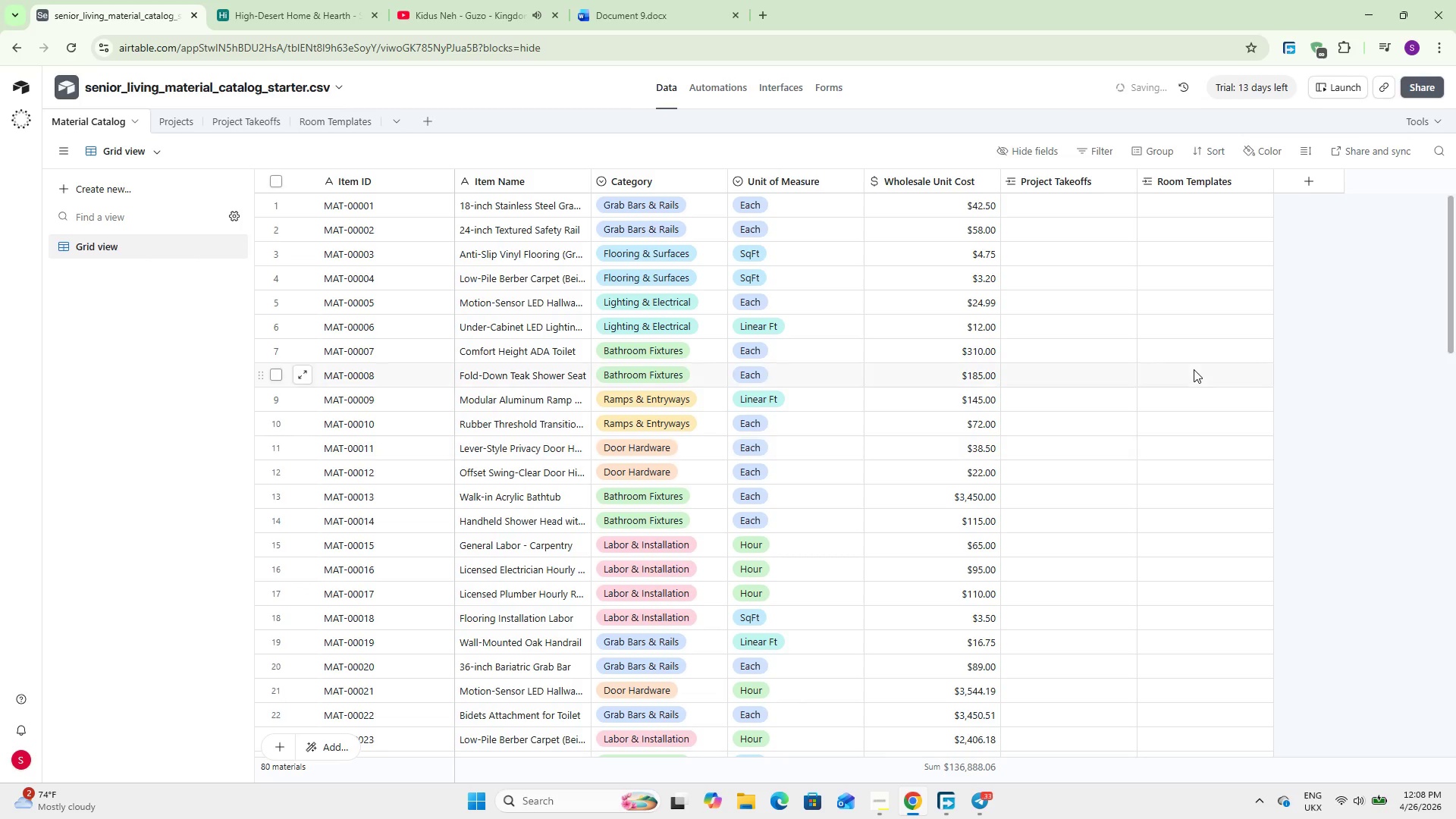 
scroll: coordinate [813, 543], scroll_direction: up, amount: 11.0
 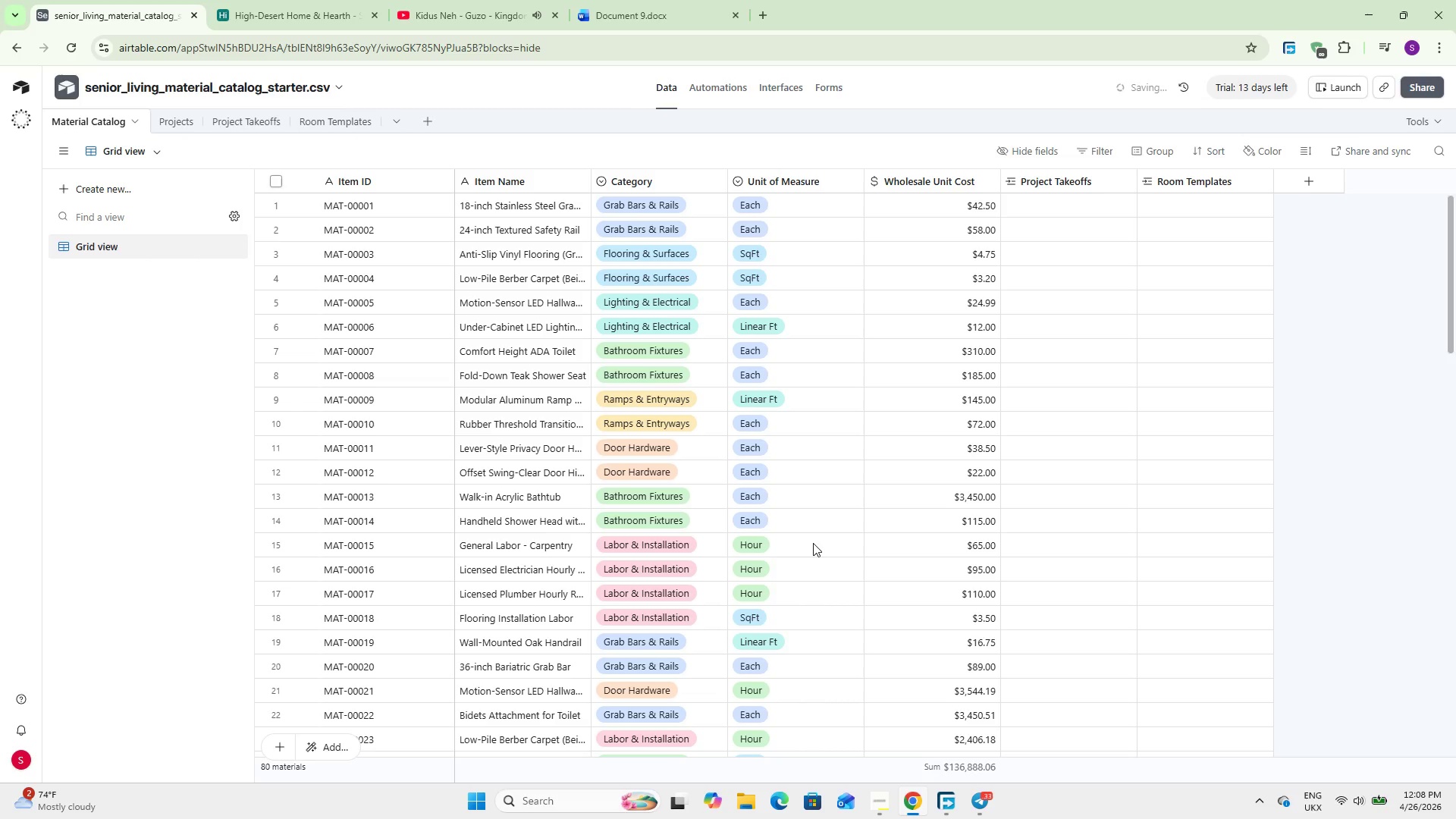 
wait(14.89)
 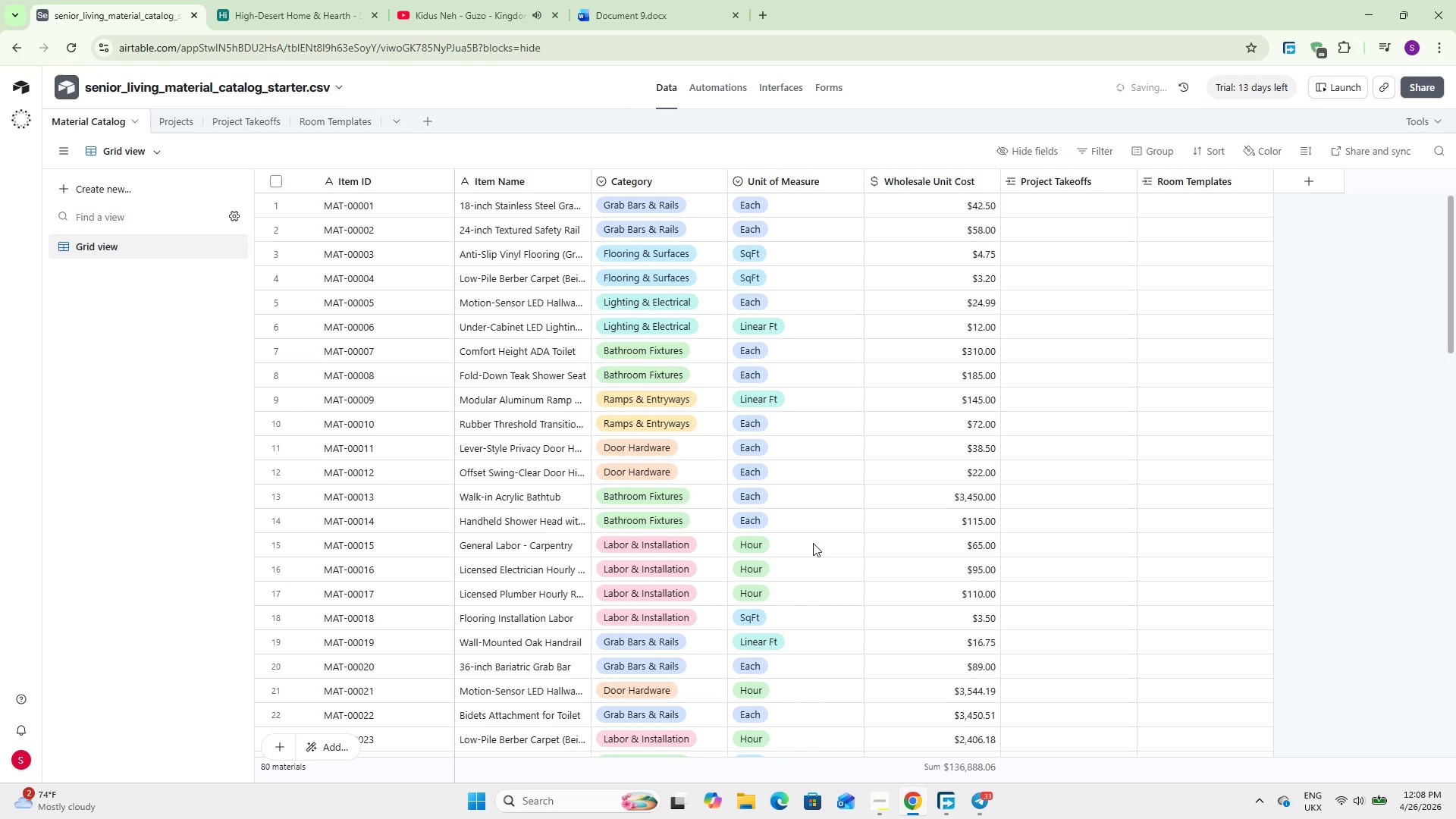 
mouse_move([138, 237])
 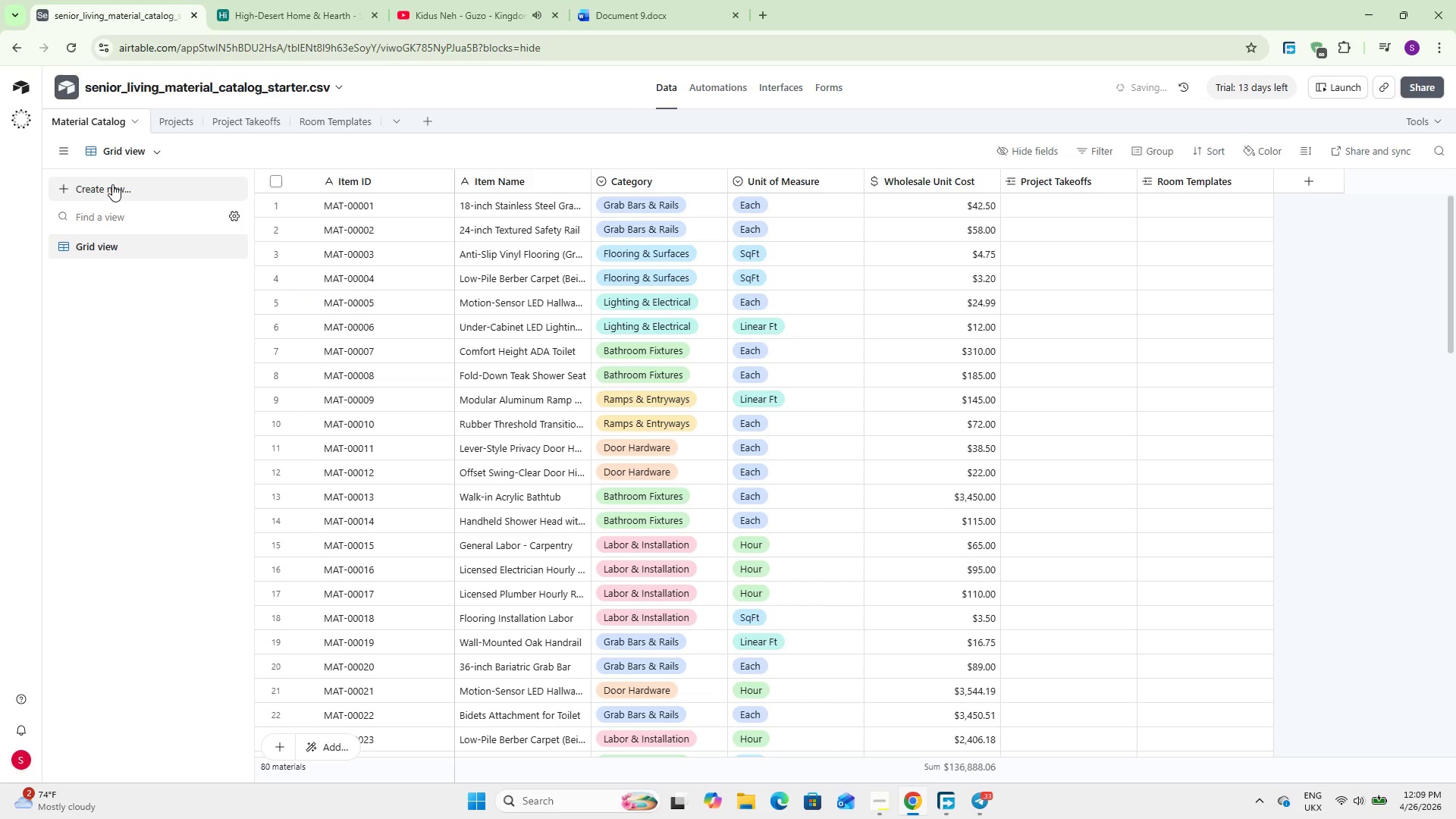 
left_click([112, 184])
 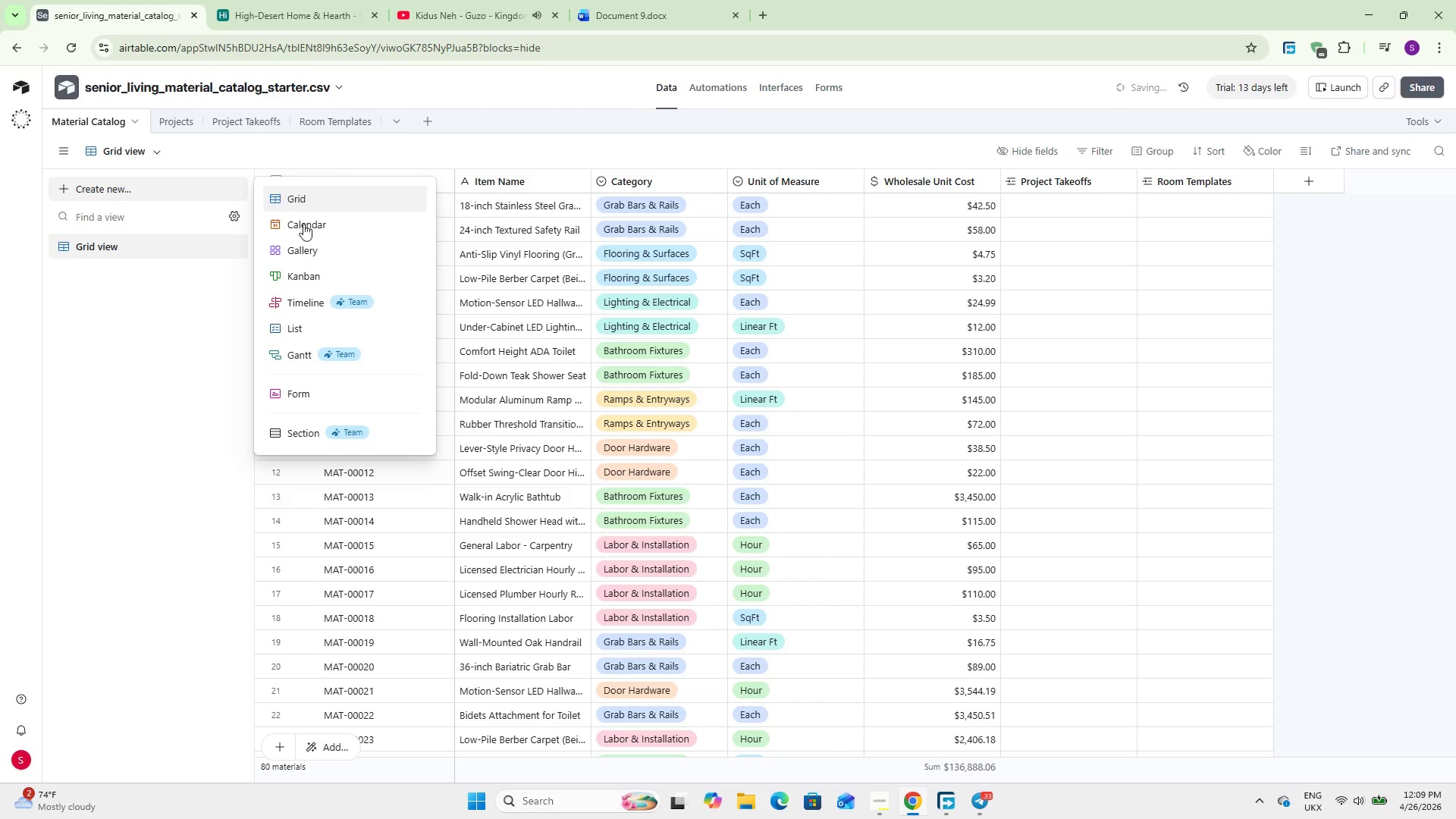 
left_click([308, 240])
 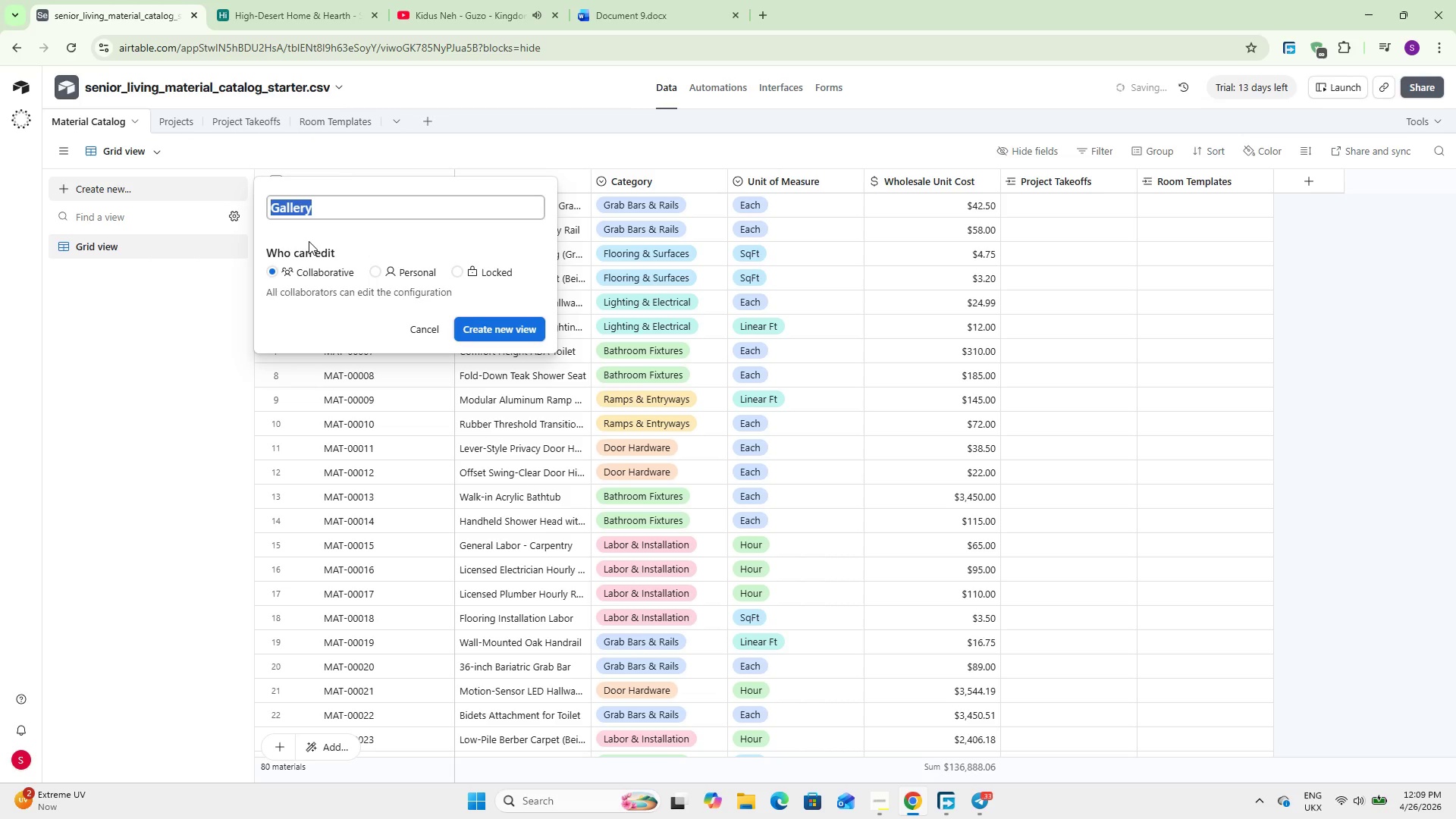 
wait(13.16)
 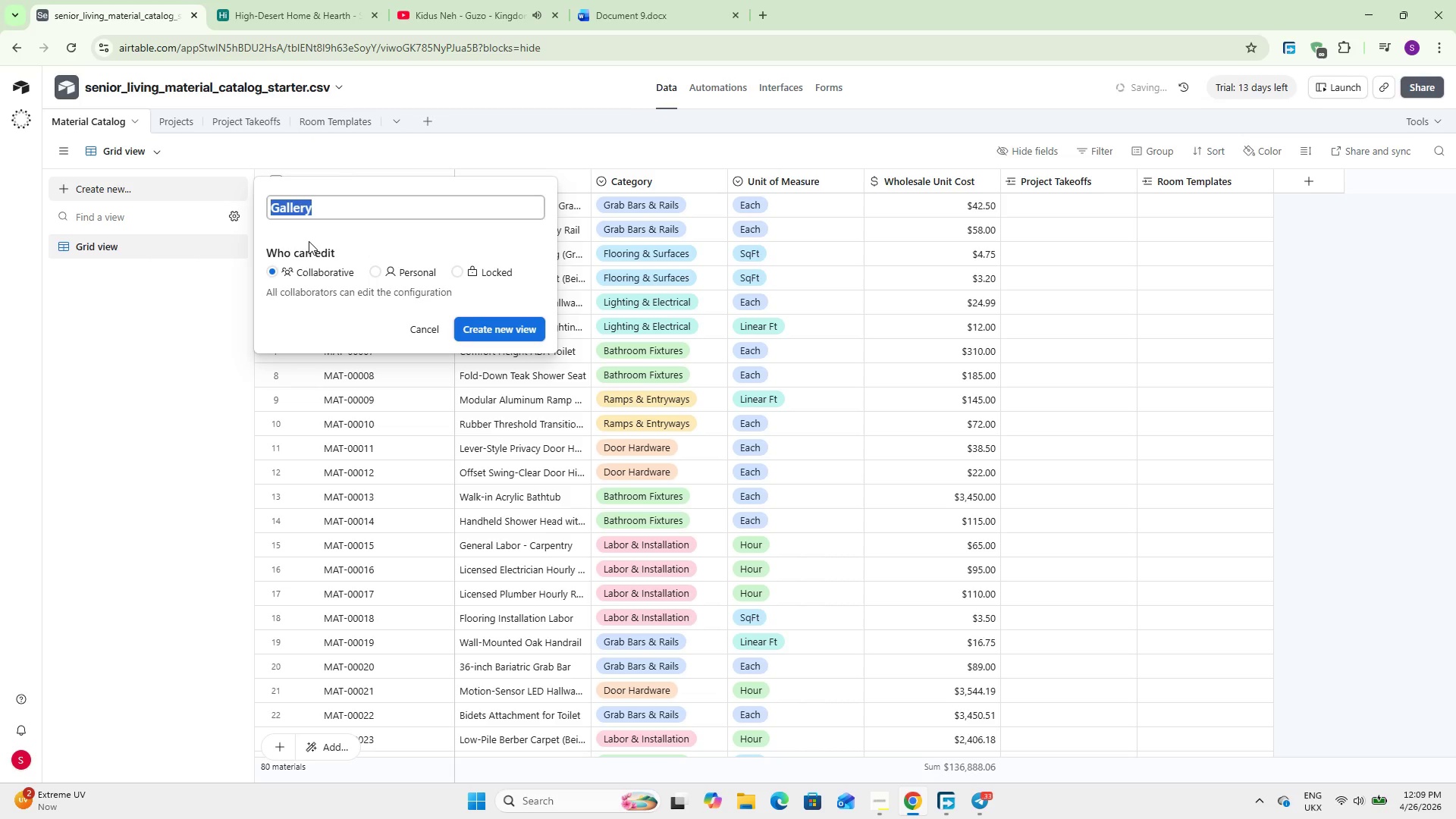 
type(Catelog by Category)
 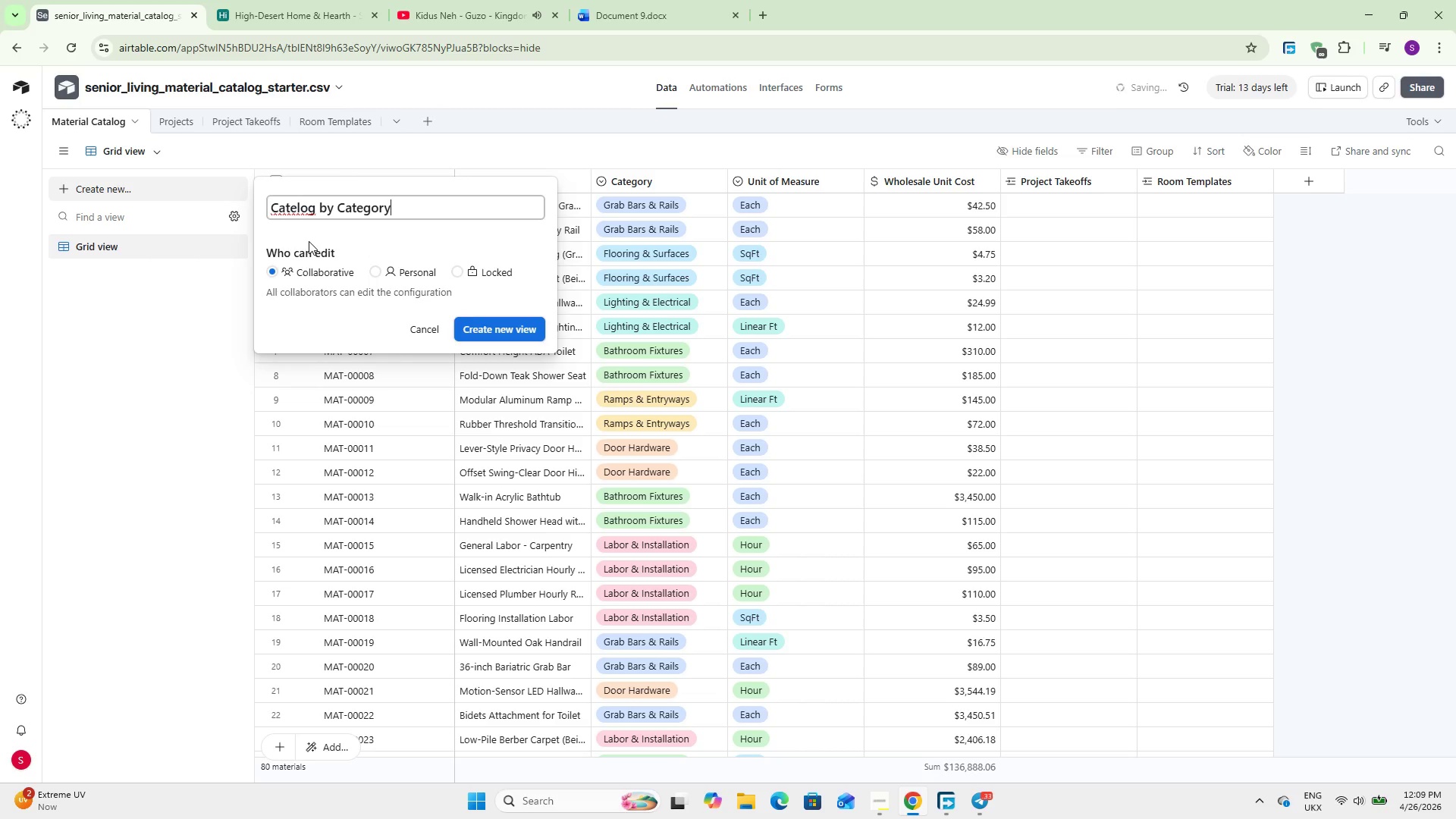 
left_click([291, 215])
 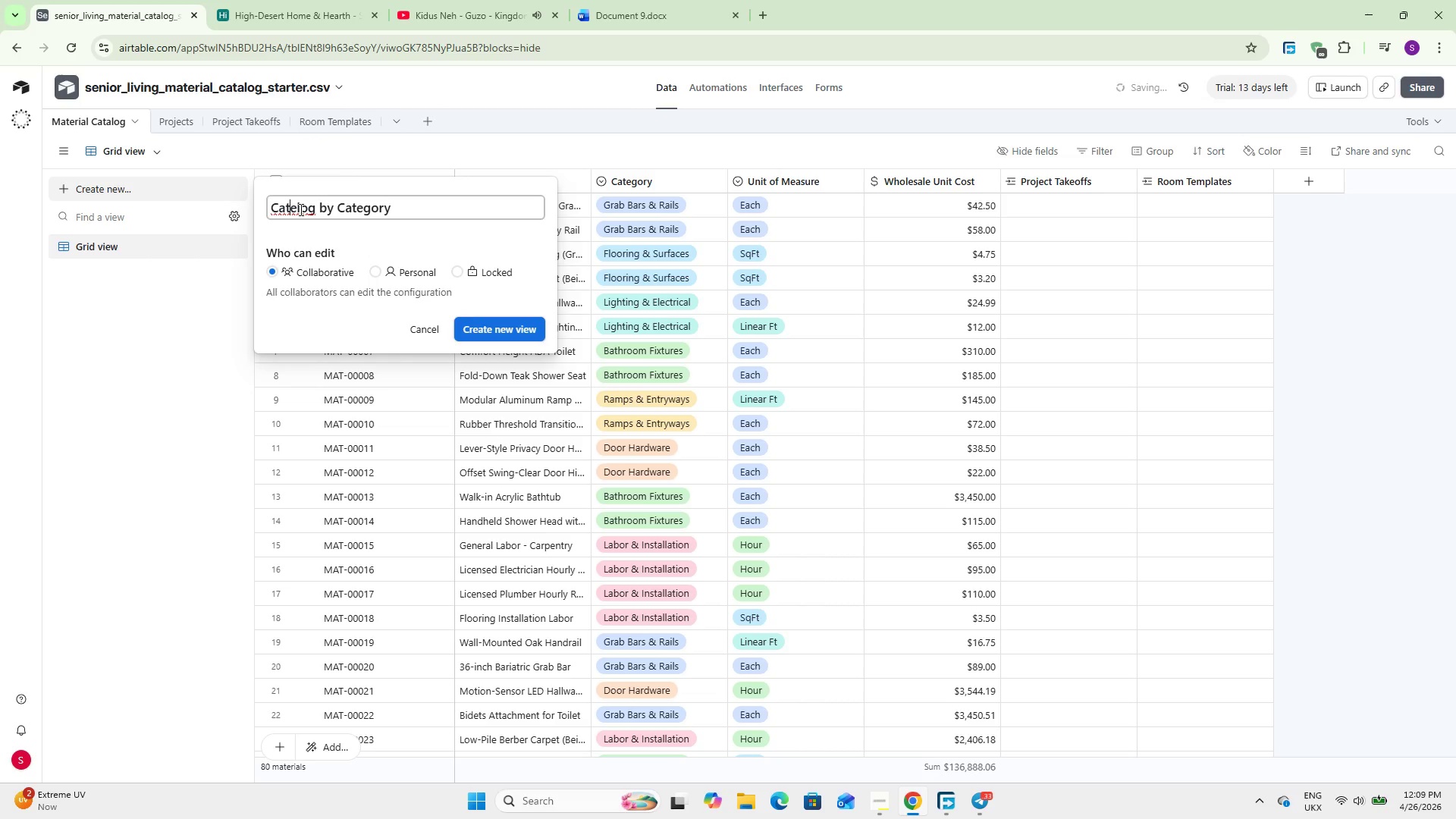 
key(ArrowRight)
 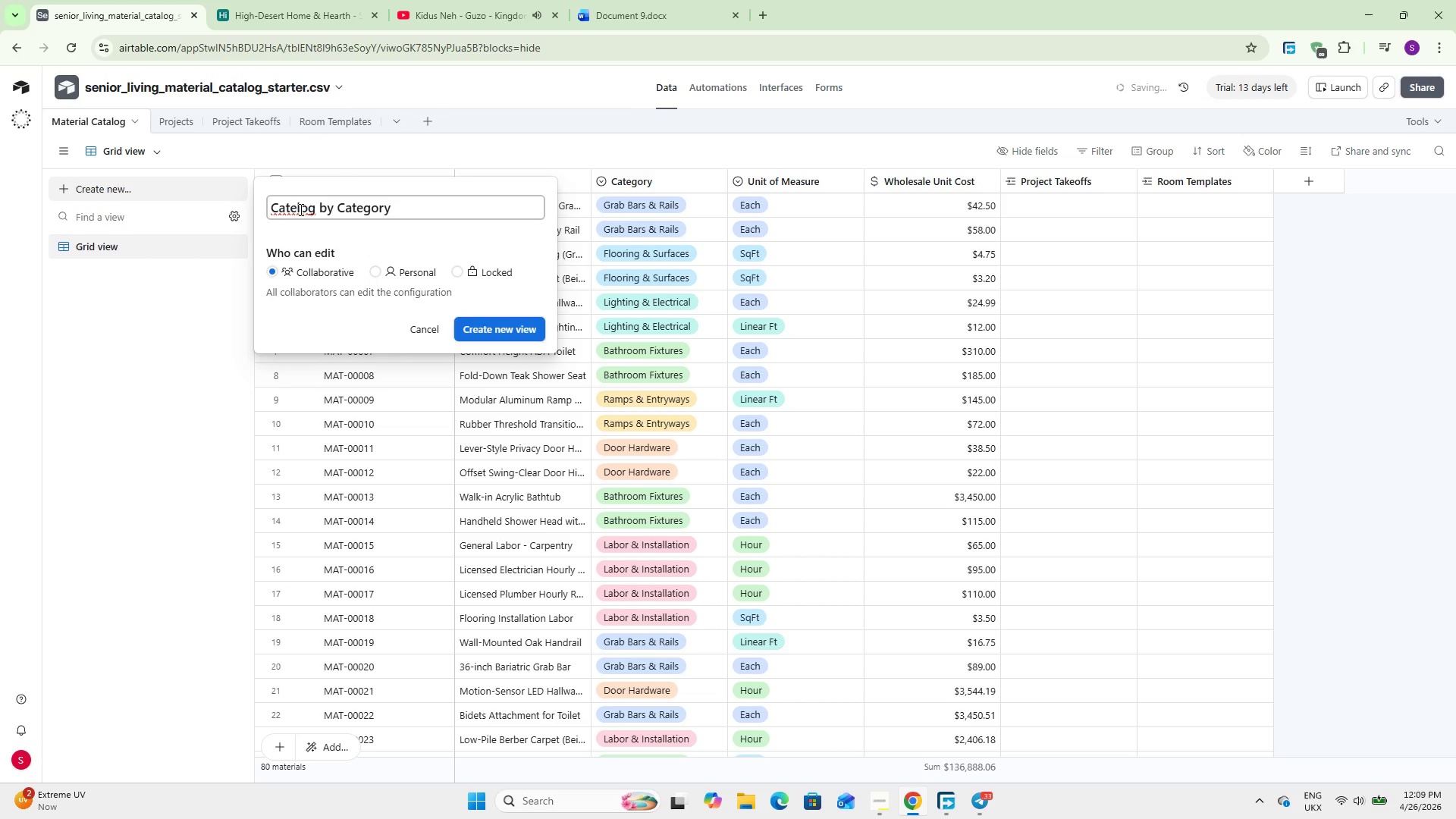 
key(Backspace)
 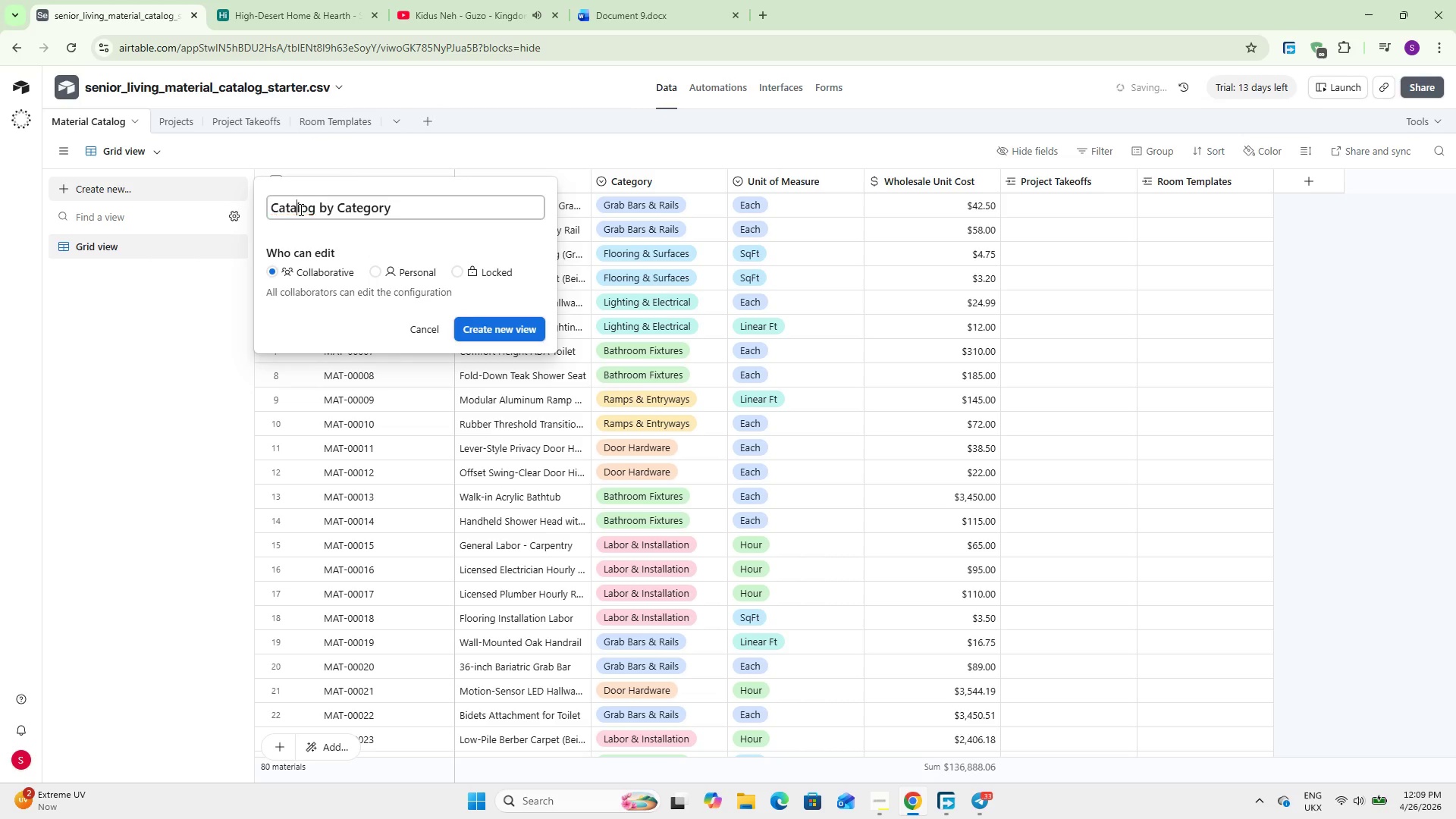 
key(A)
 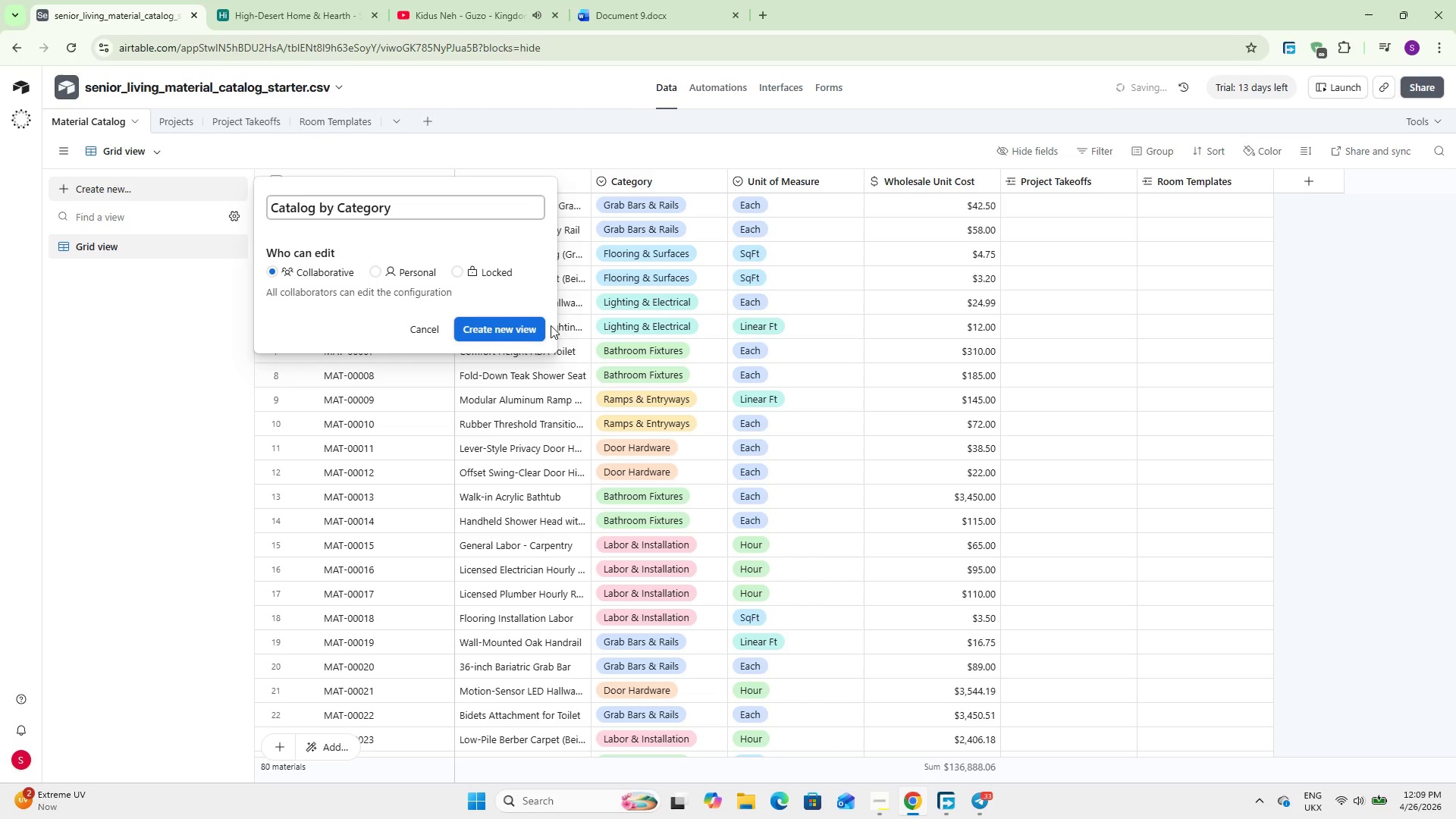 
left_click([523, 328])
 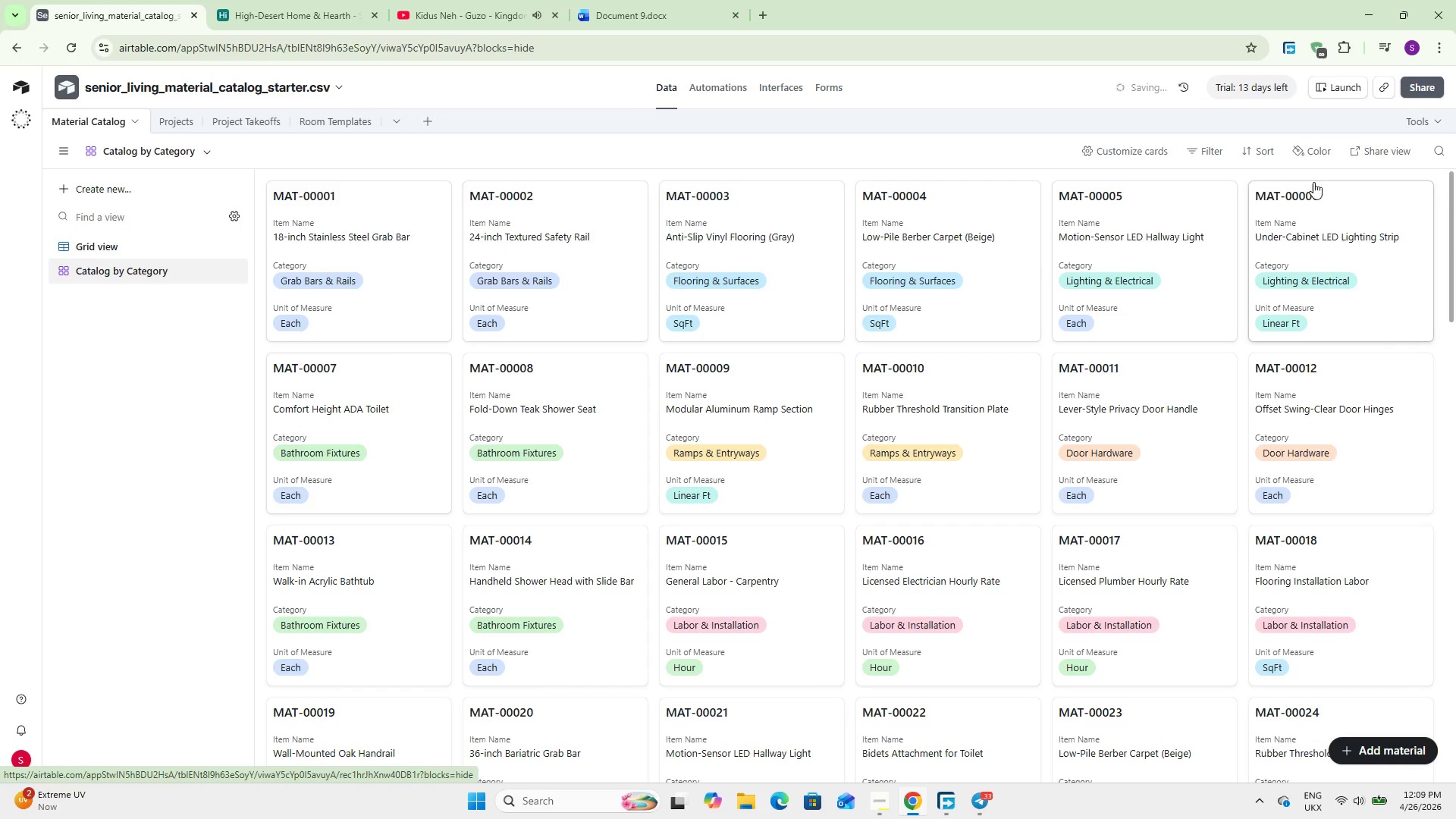 
wait(10.31)
 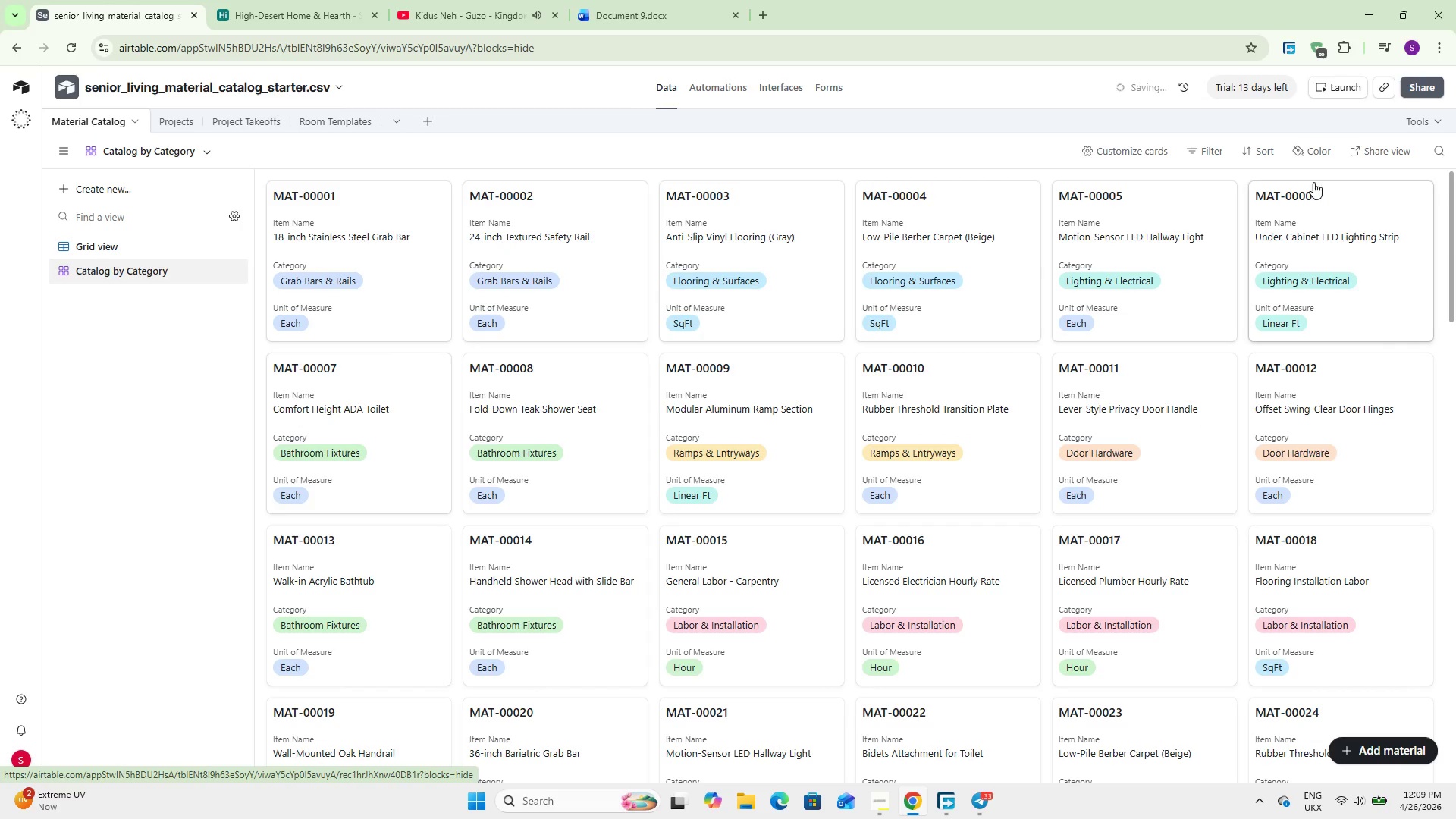 
left_click([1113, 150])
 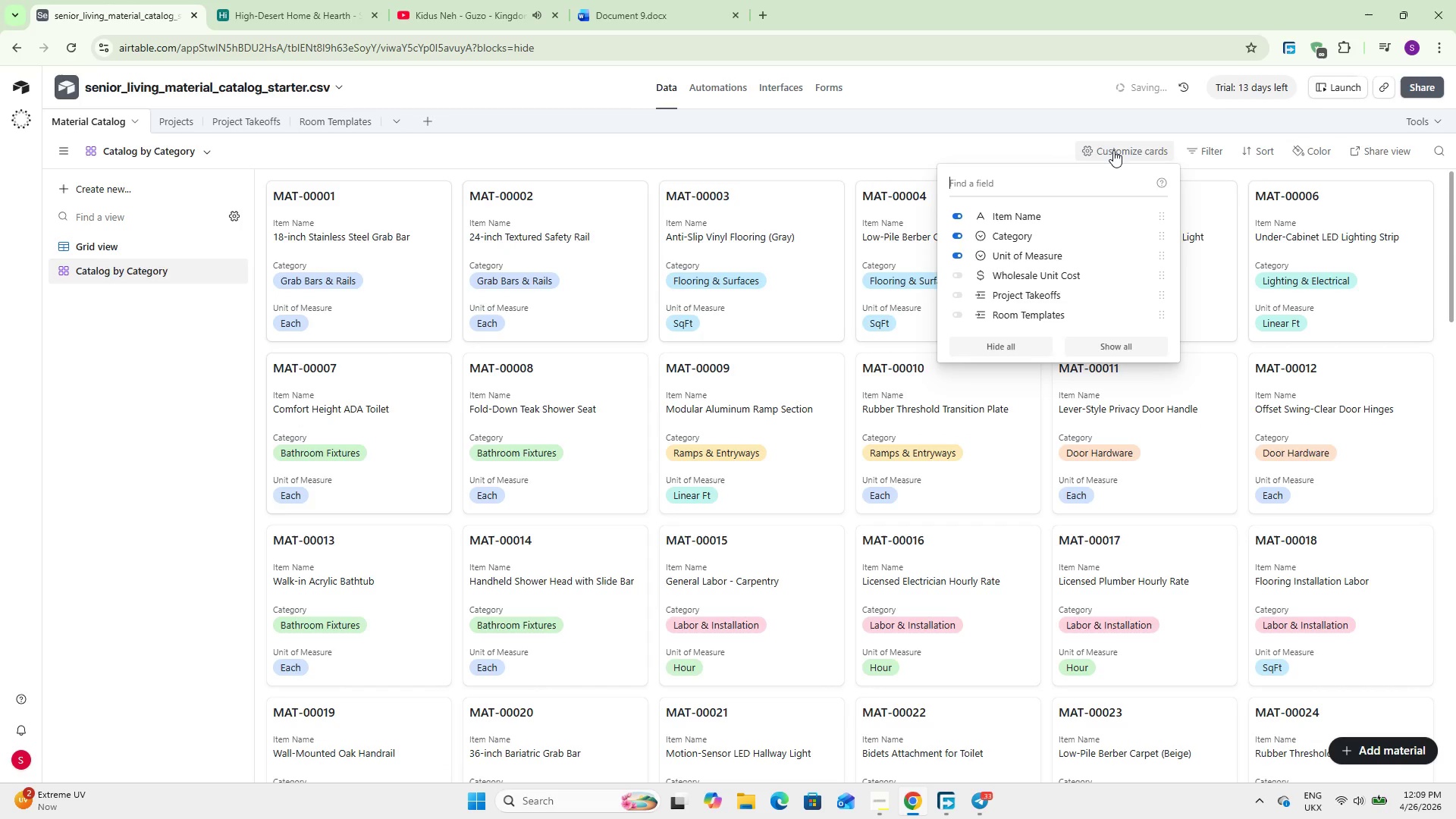 
left_click([1113, 150])
 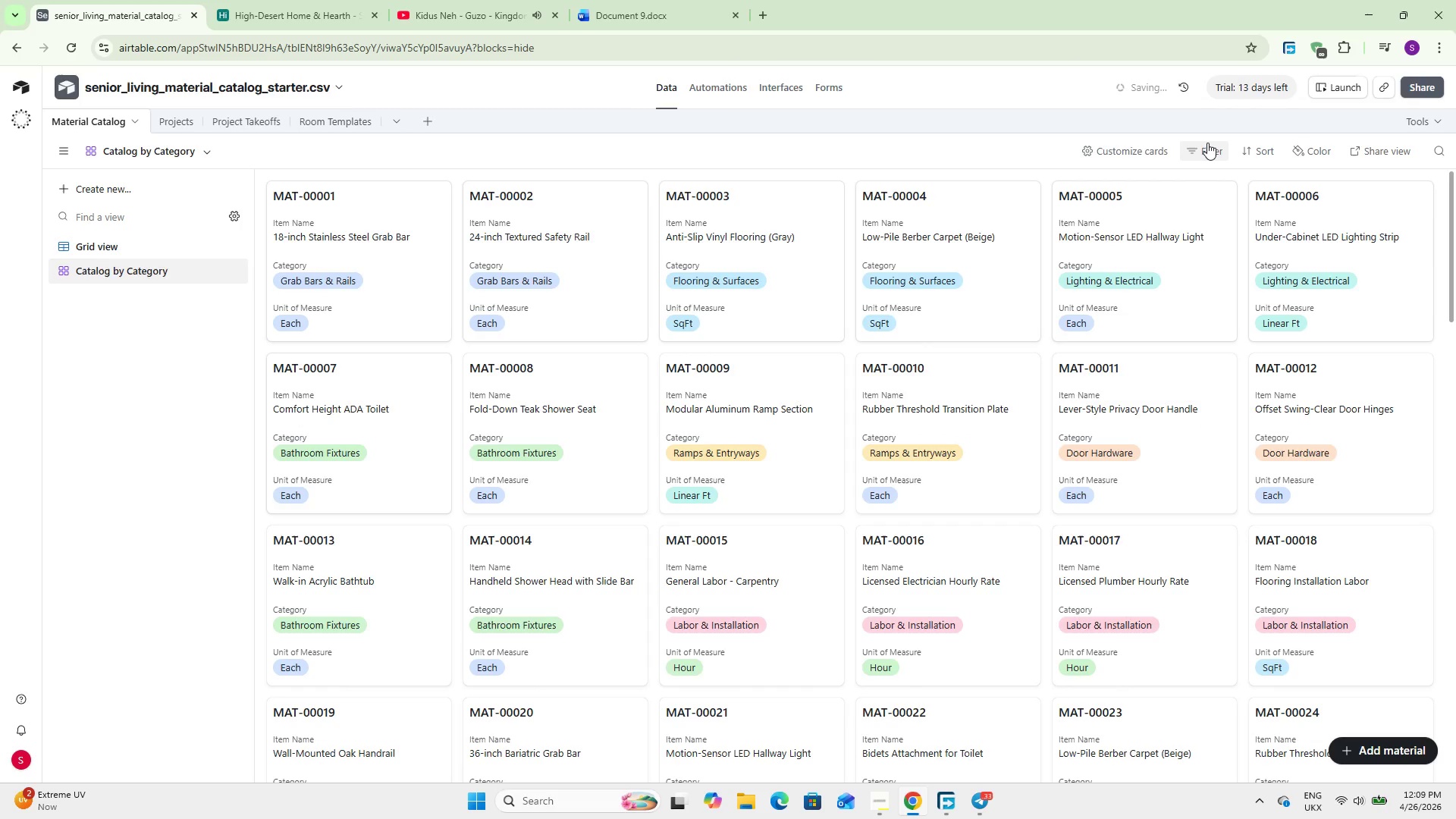 
left_click([1207, 143])
 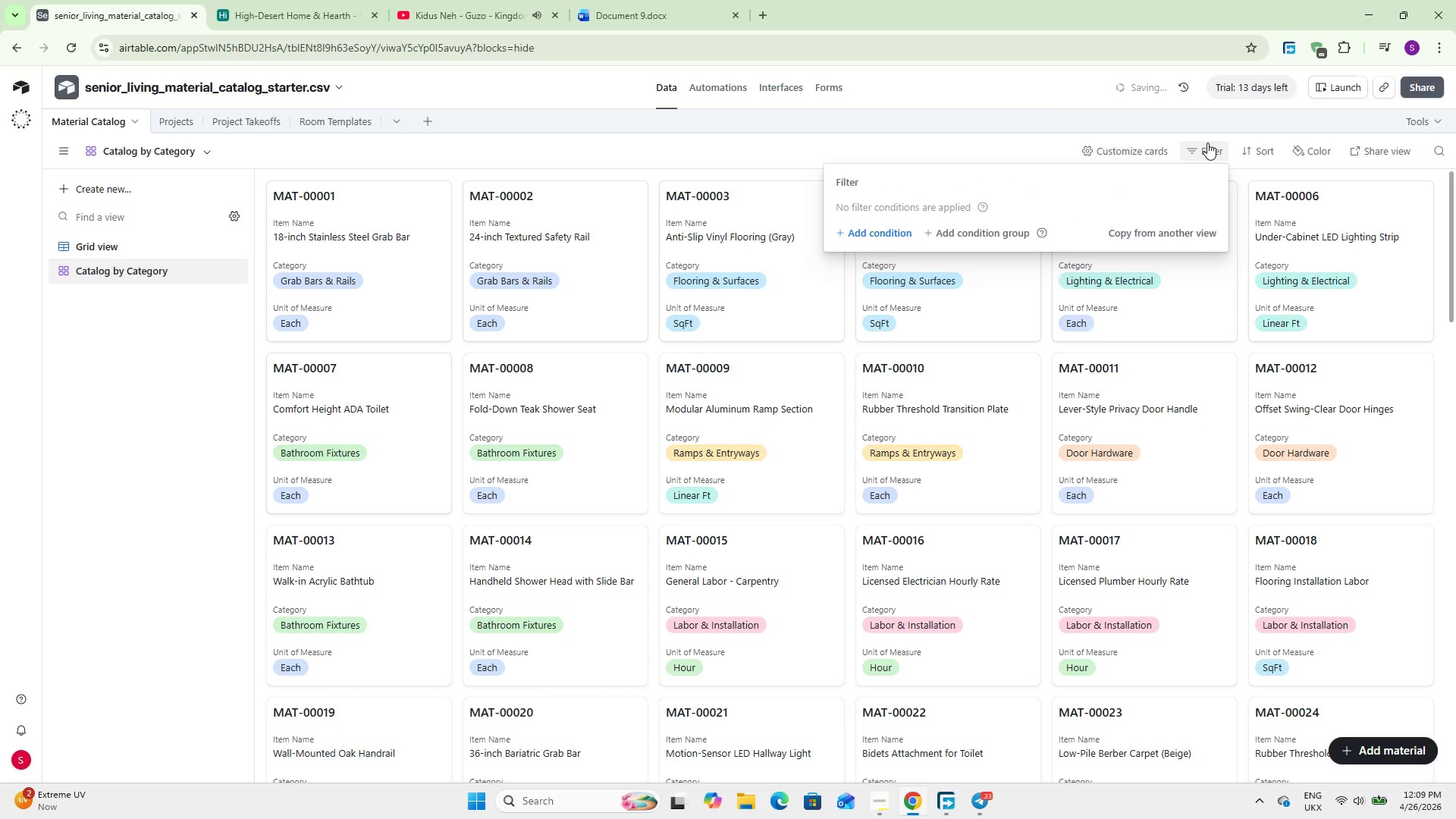 
left_click([1207, 143])
 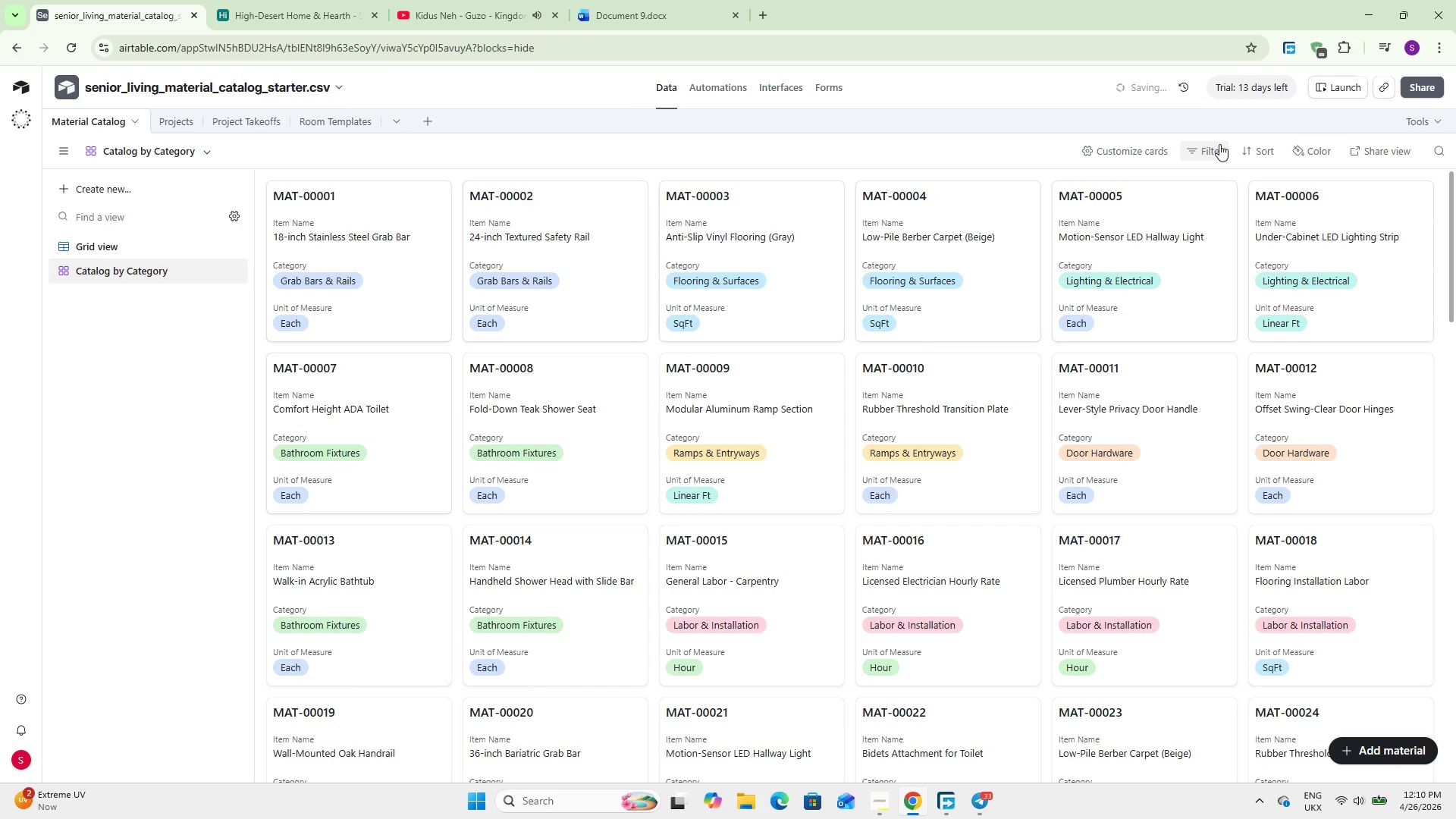 
wait(29.86)
 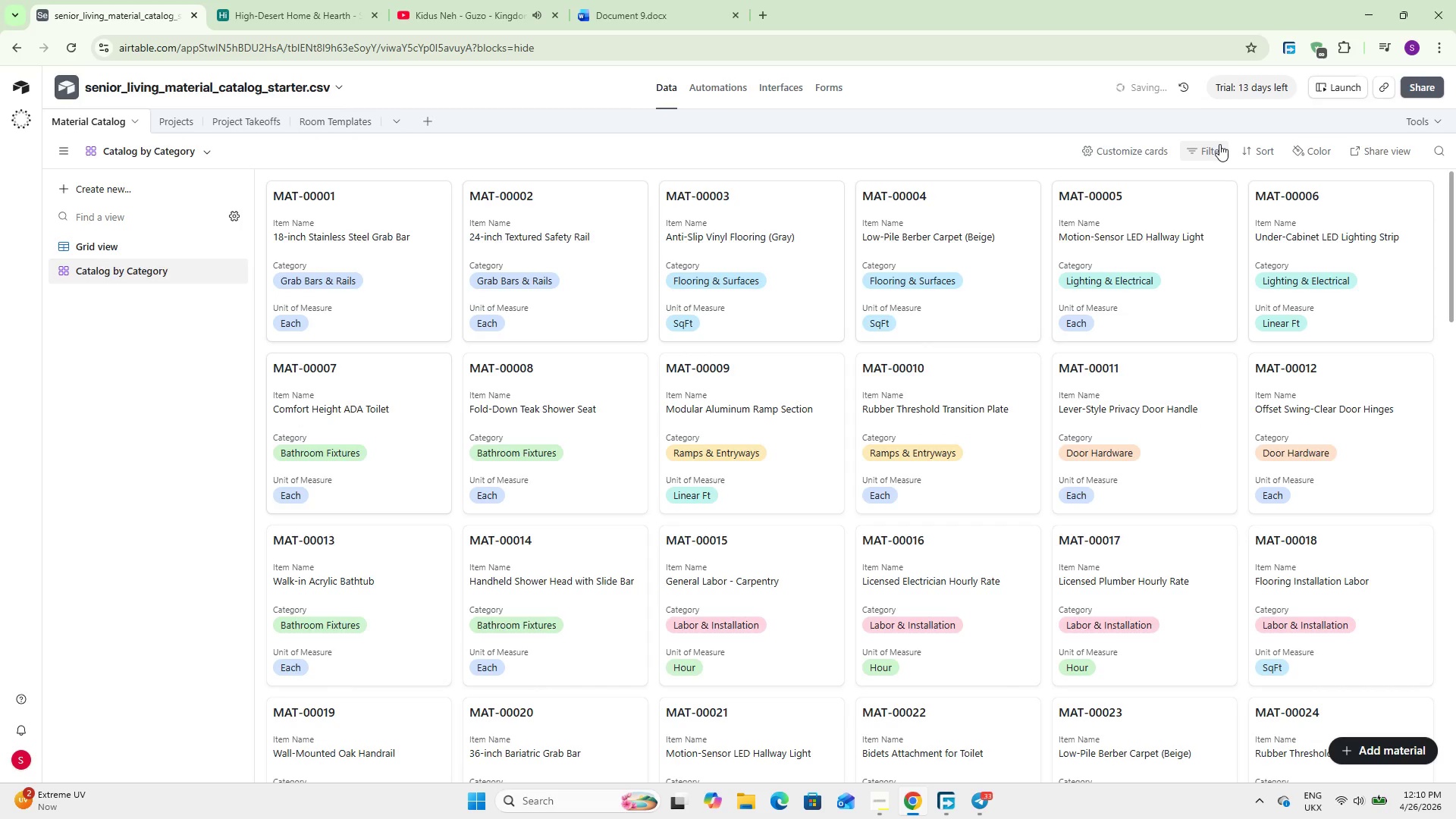 
left_click([1259, 146])
 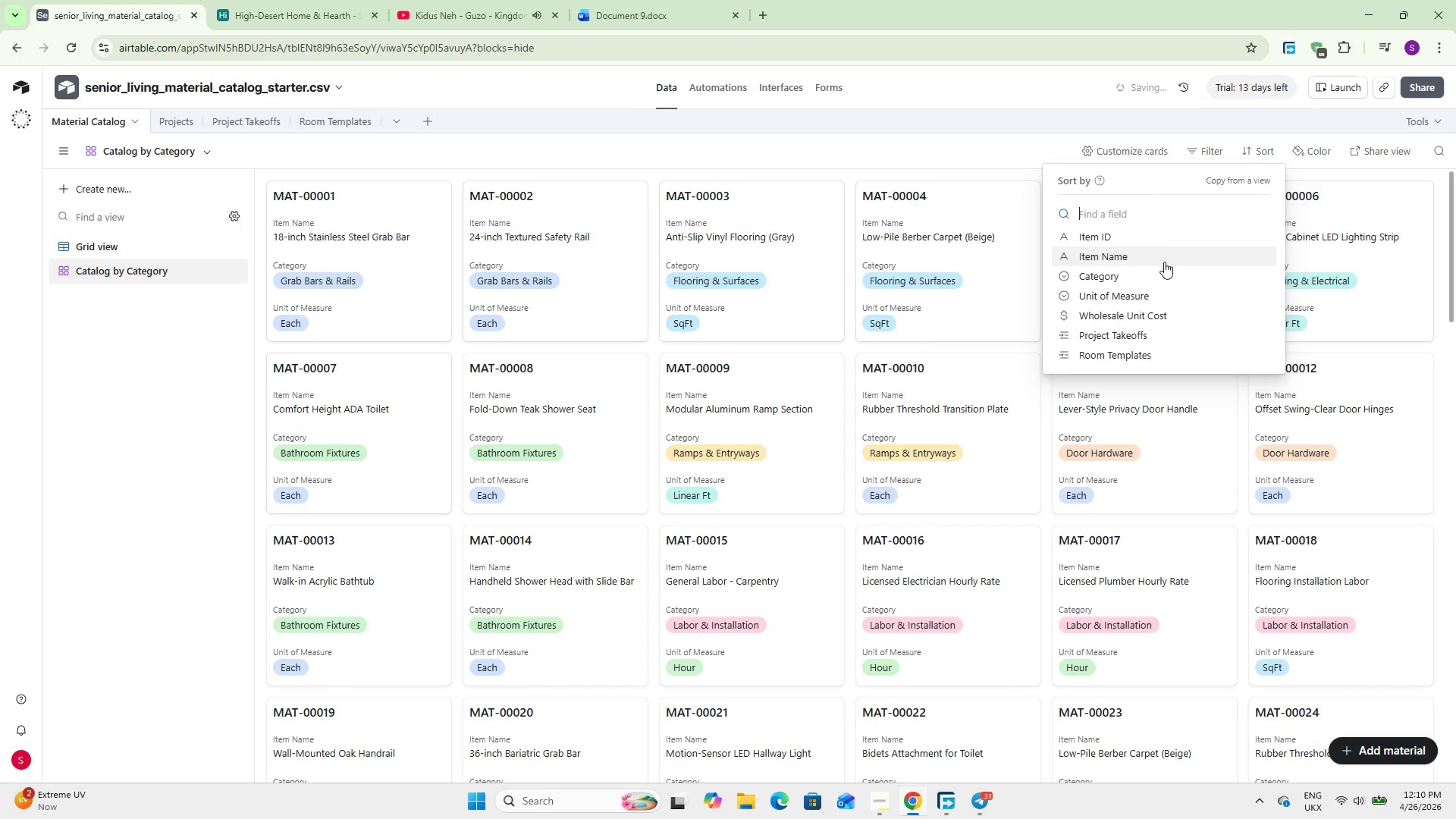 
left_click([1155, 268])
 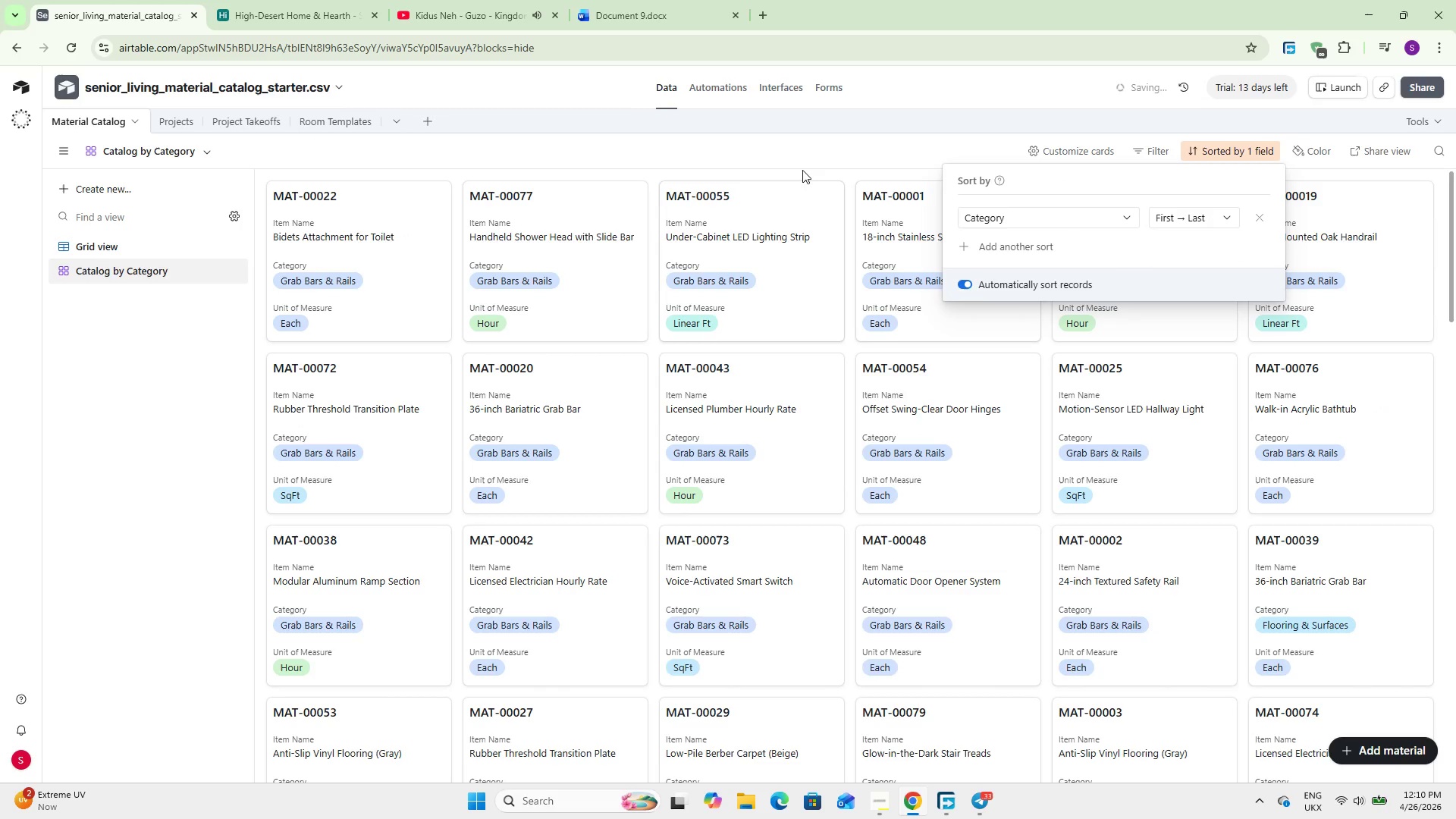 
left_click([846, 134])
 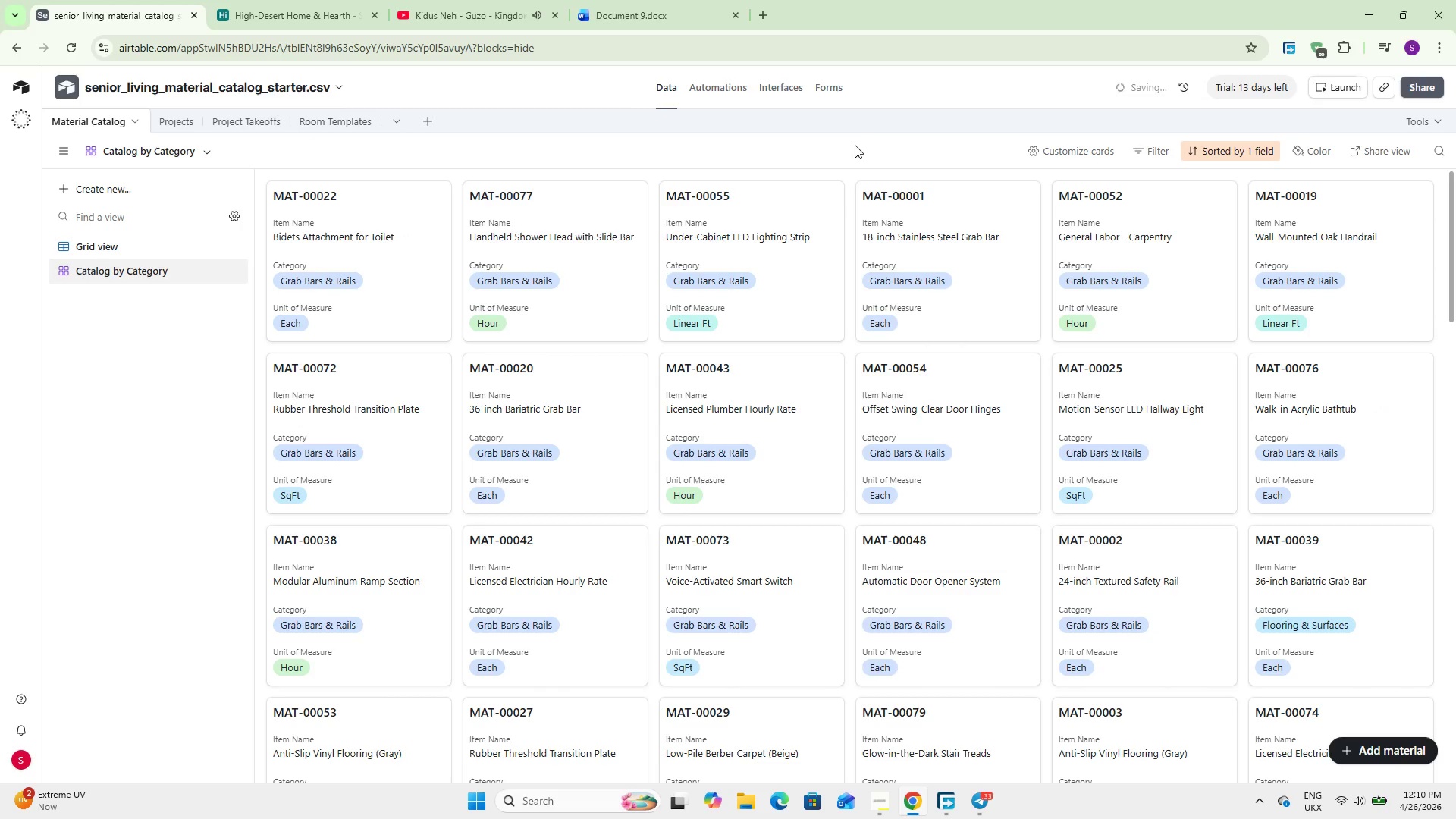 
scroll: coordinate [798, 300], scroll_direction: none, amount: 0.0
 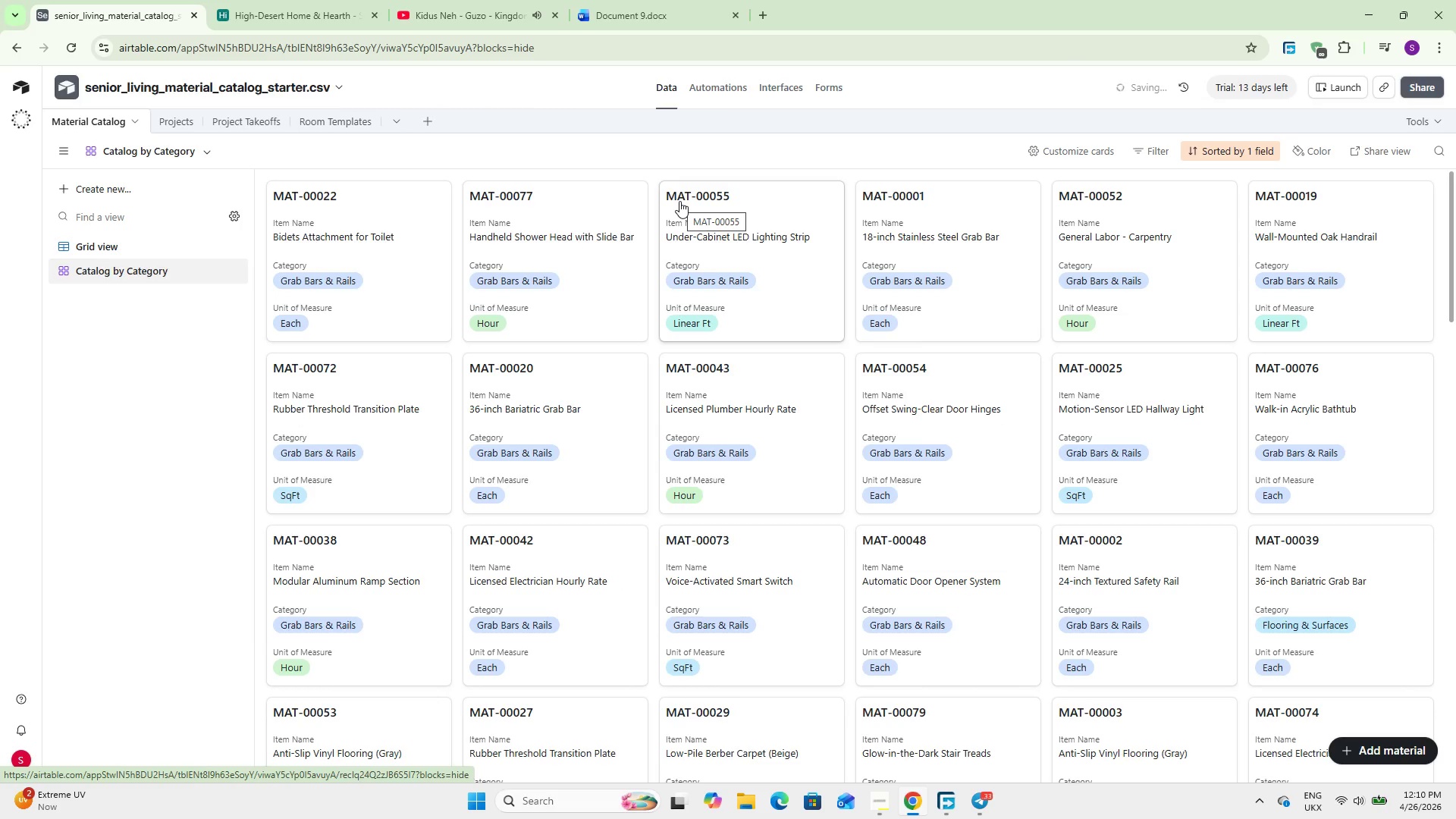 
wait(8.07)
 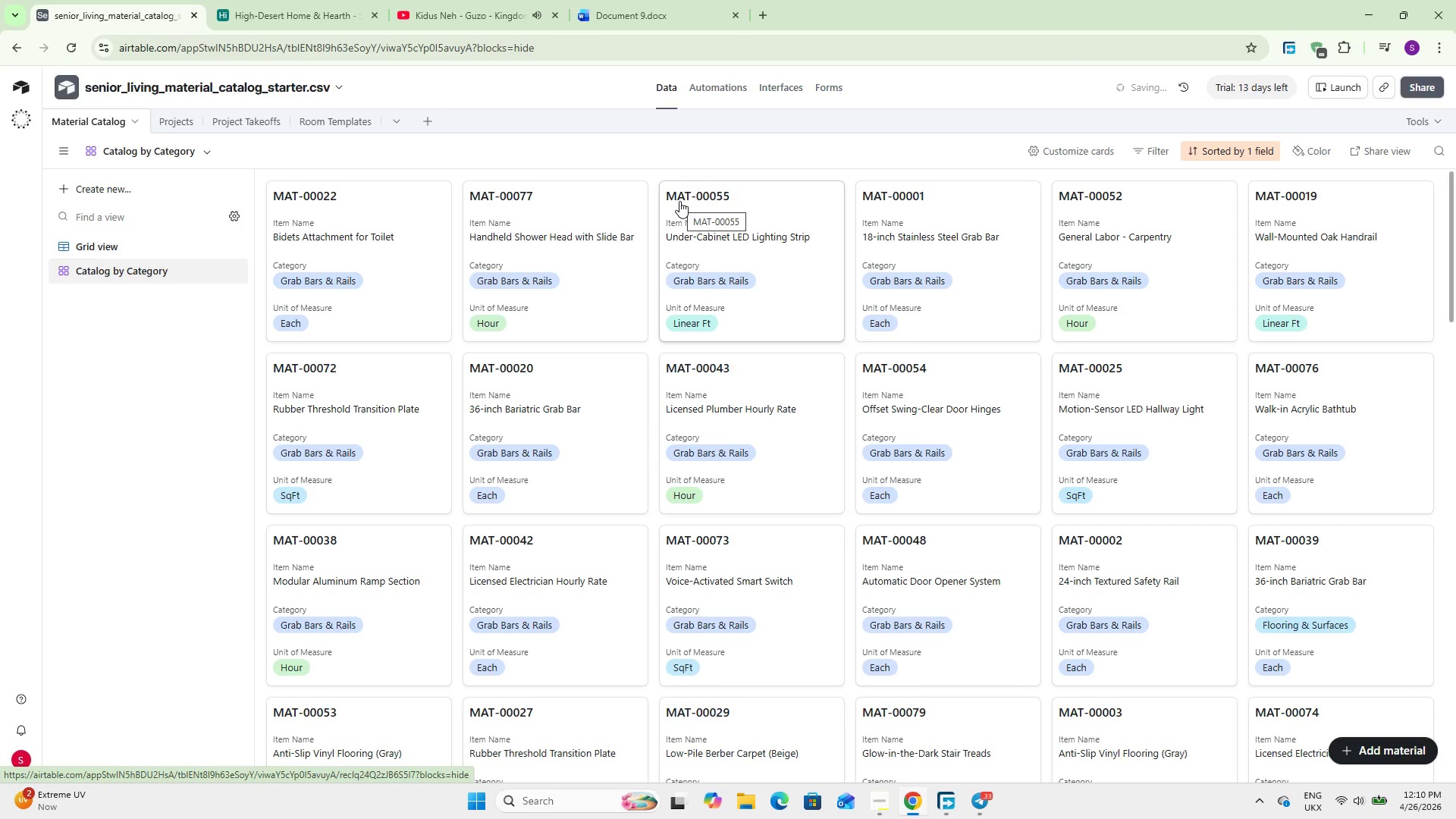 
left_click([1433, 123])
 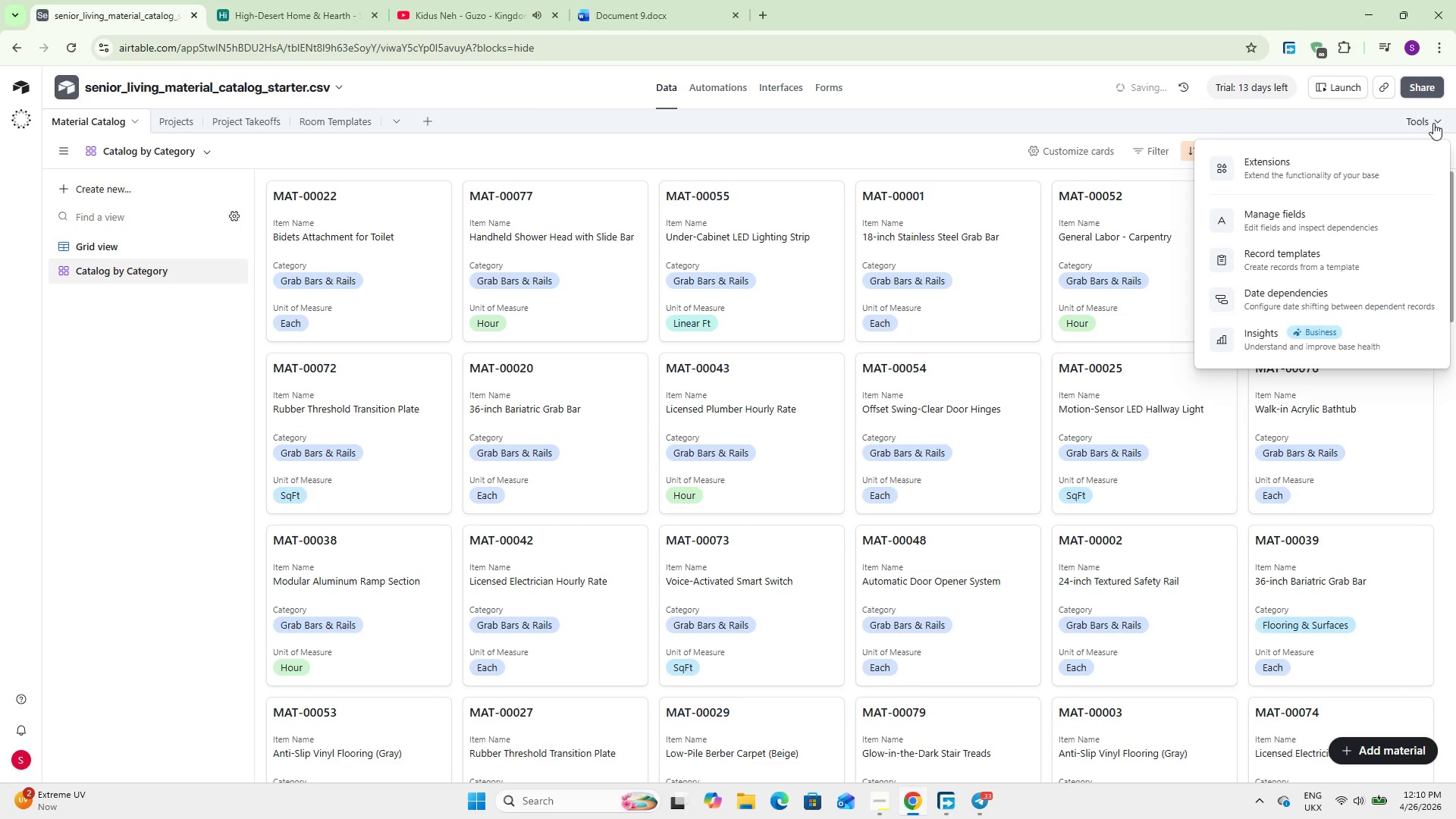 
left_click([1433, 123])
 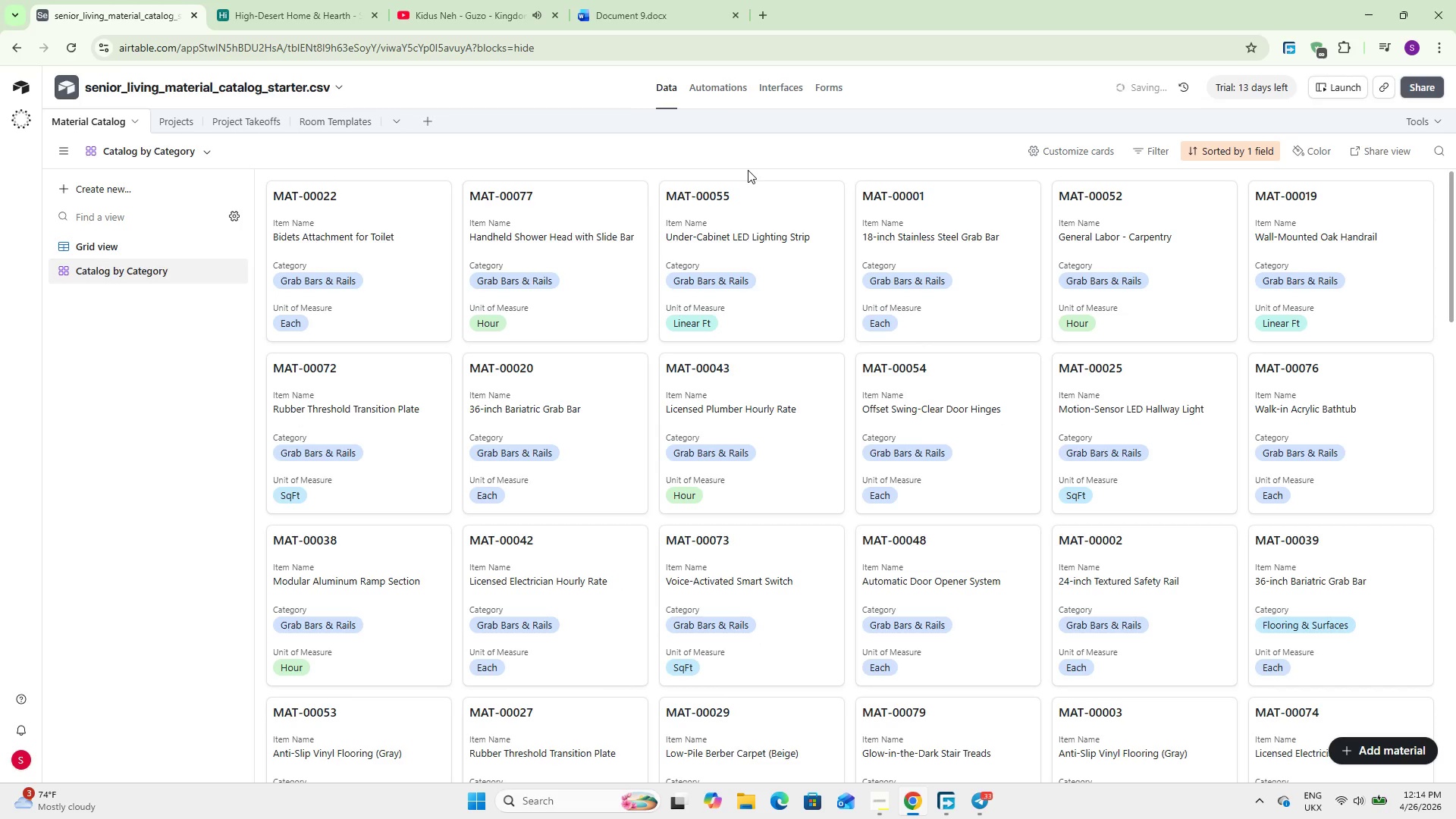 
wait(265.04)
 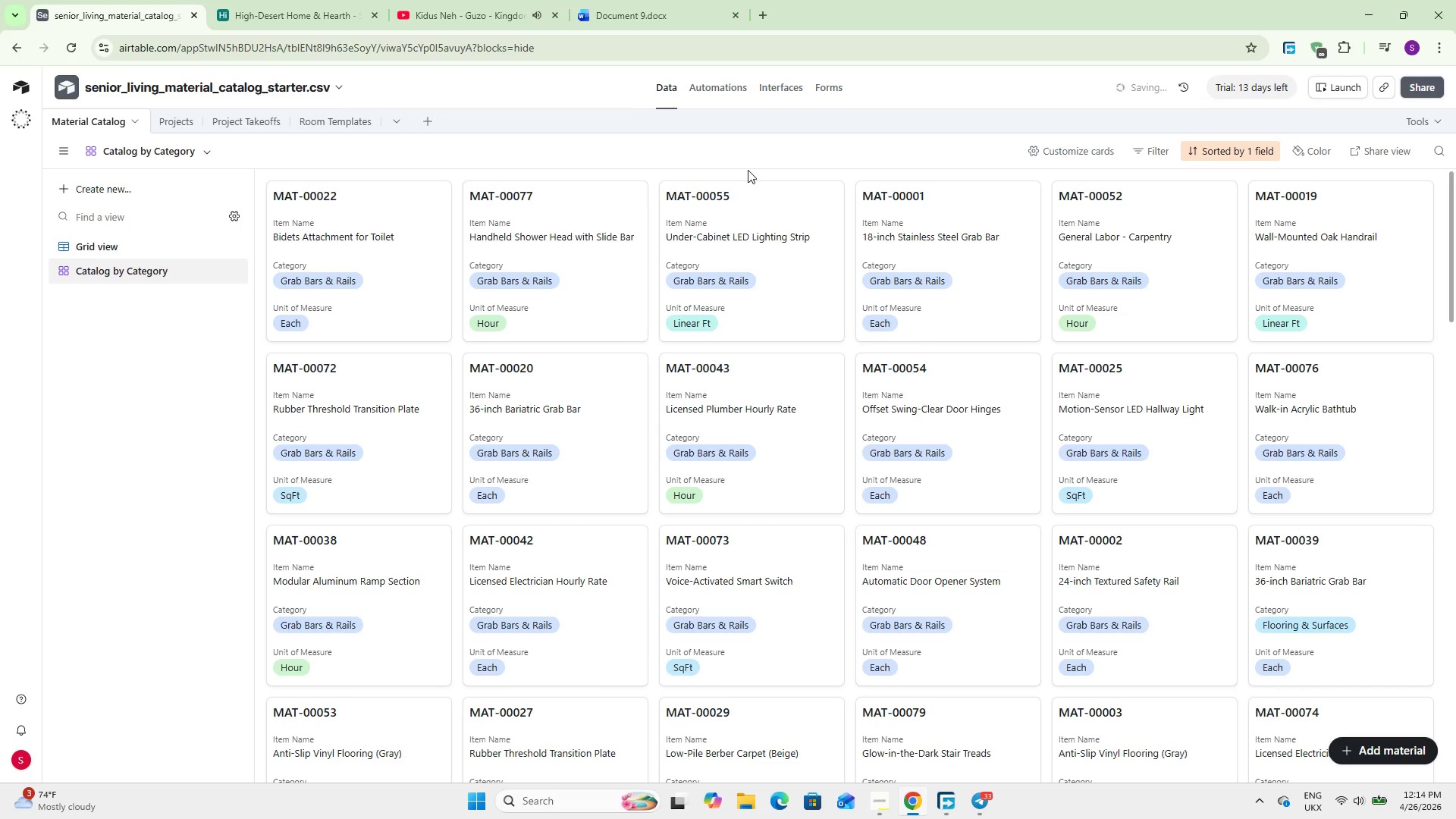 
mouse_move([719, 271])
 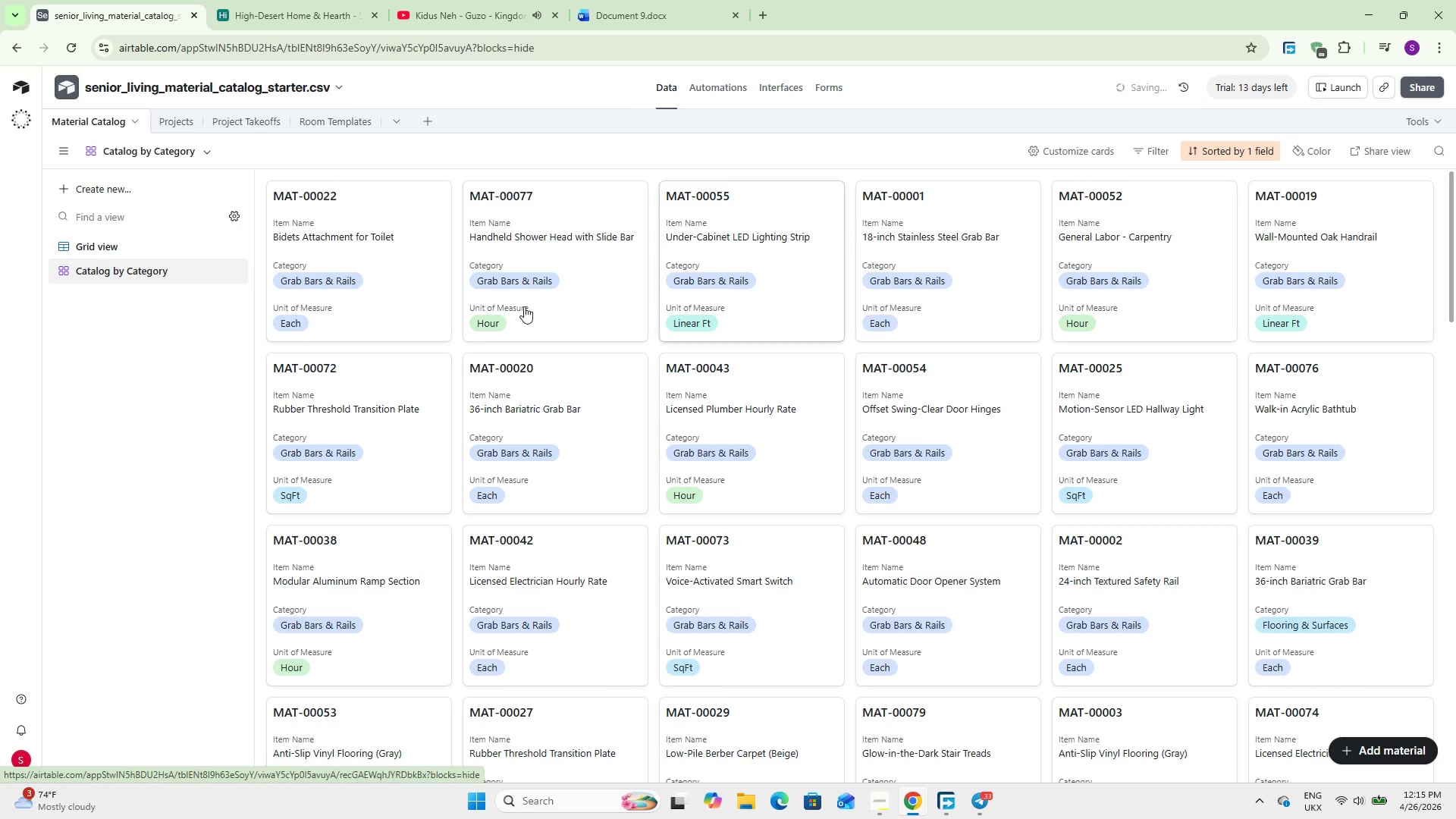 
scroll: coordinate [437, 317], scroll_direction: up, amount: 5.0
 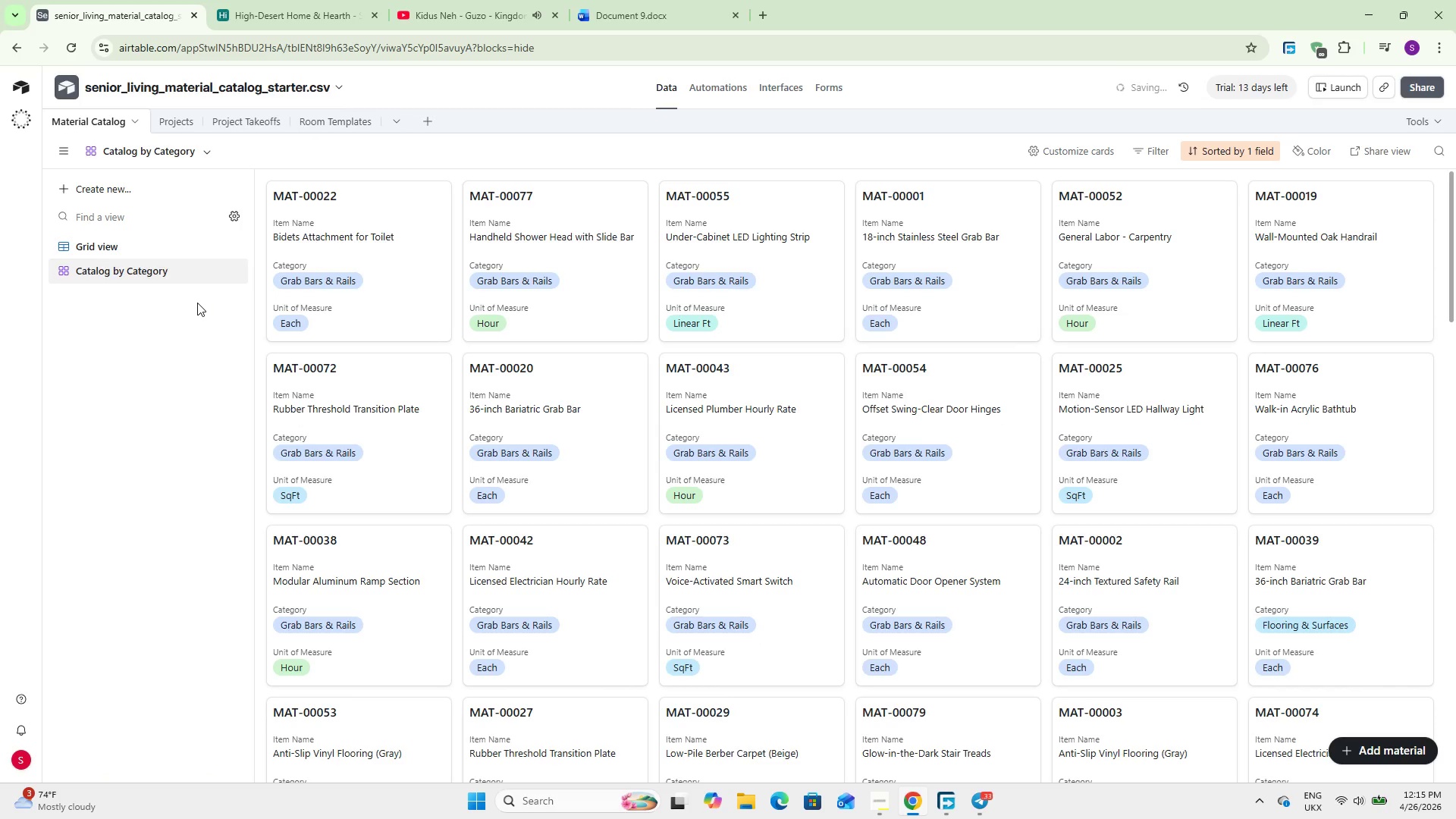 
wait(6.97)
 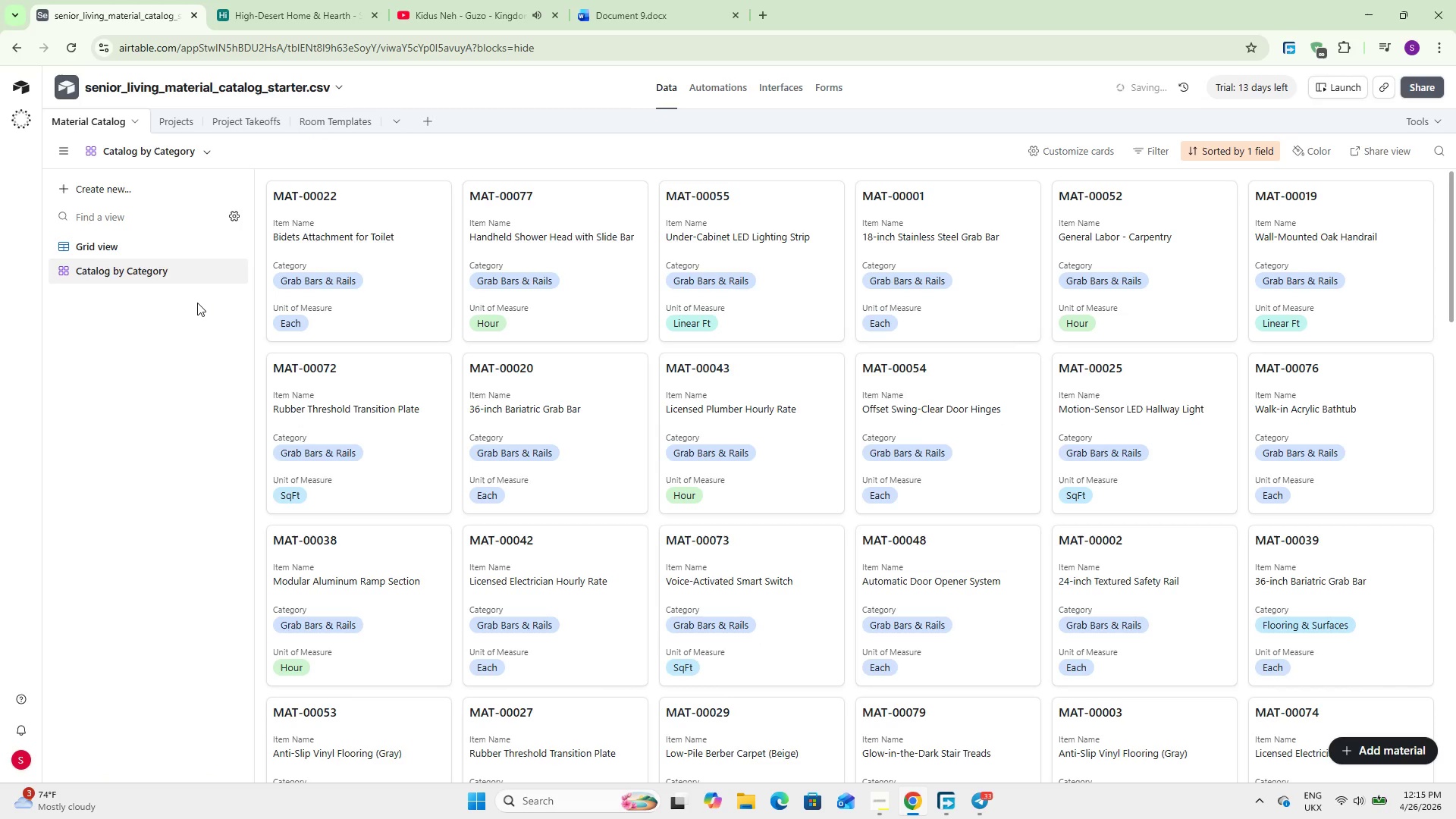 
left_click([128, 193])
 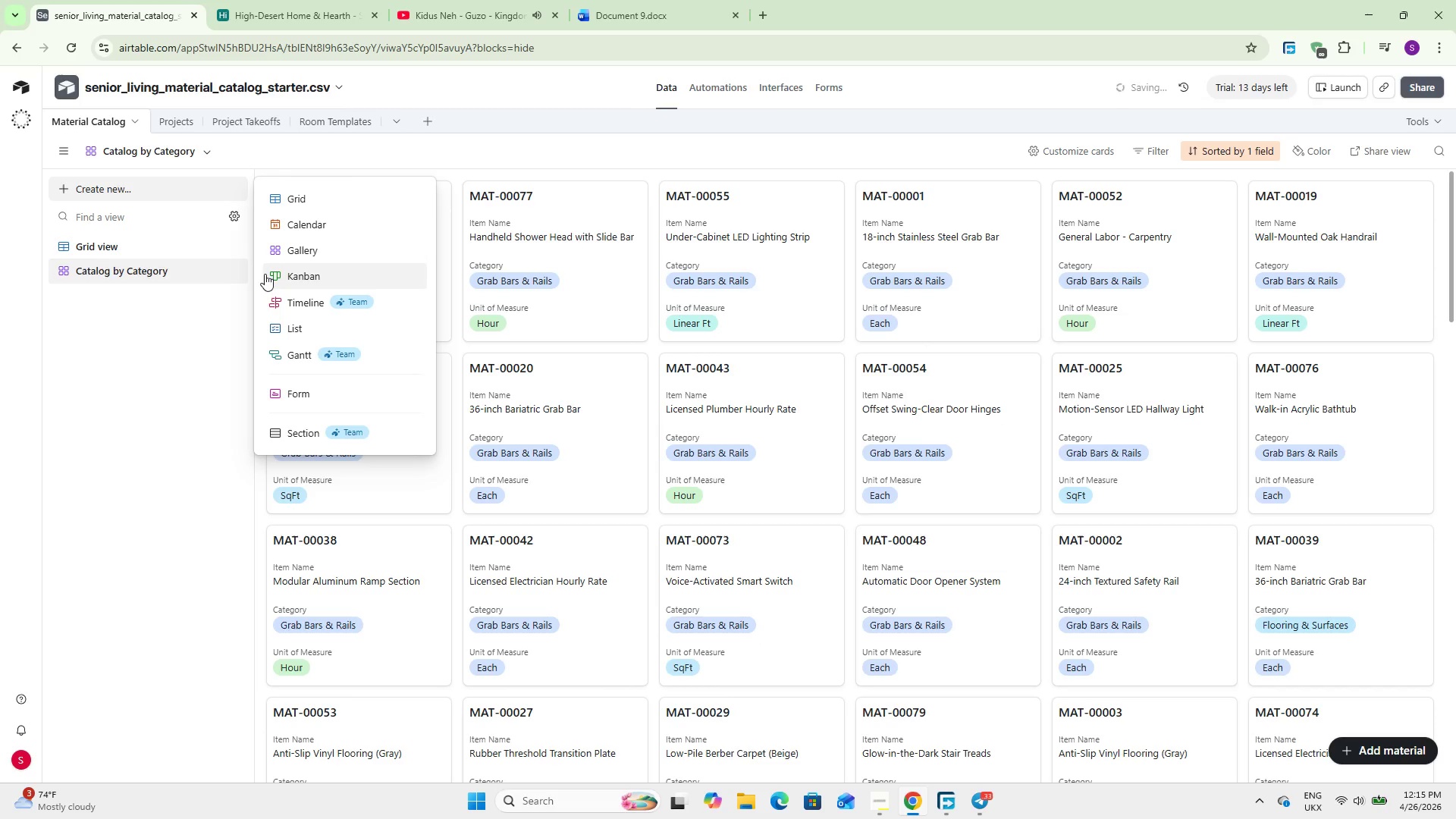 
wait(51.42)
 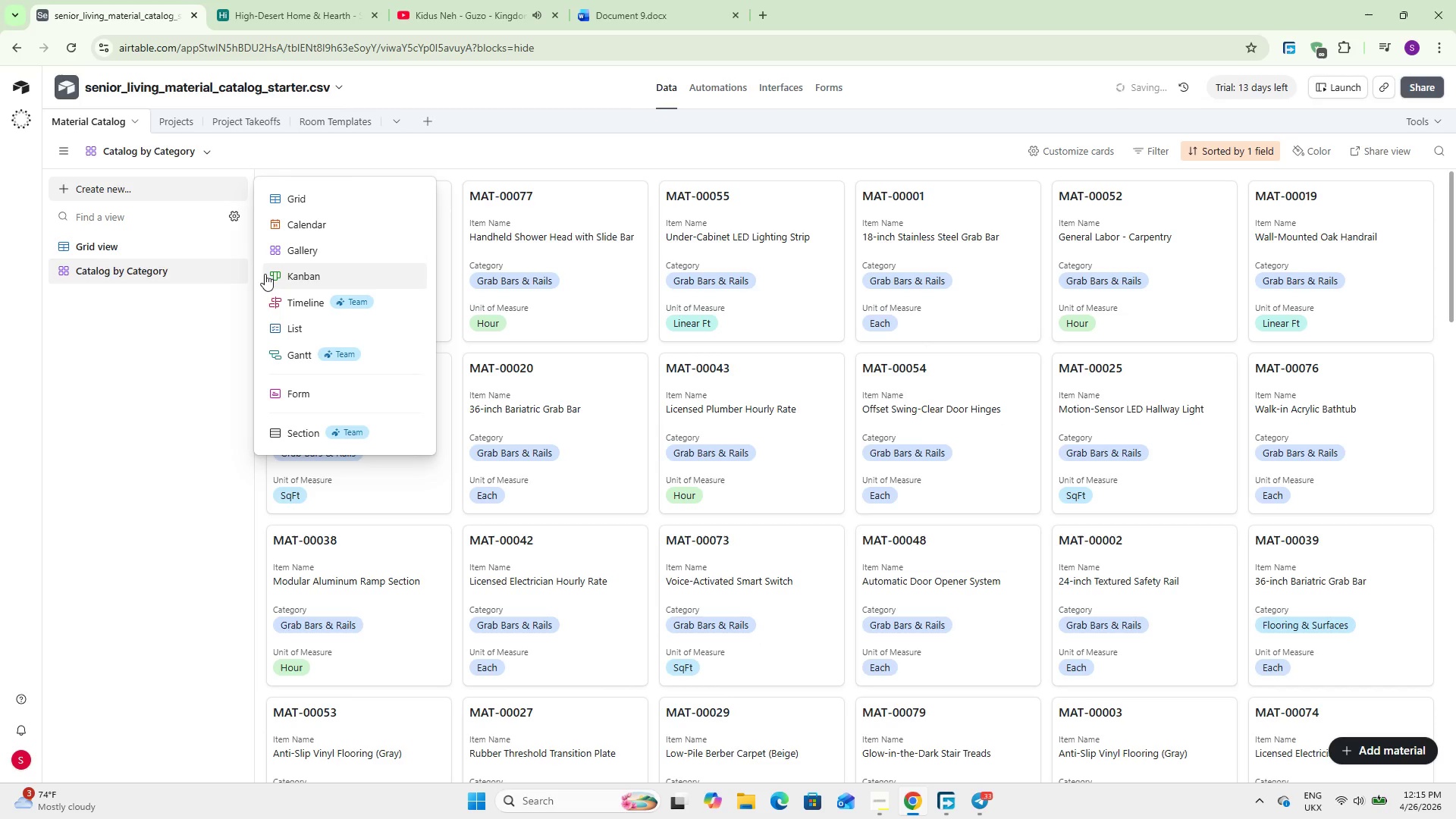 
left_click([294, 278])
 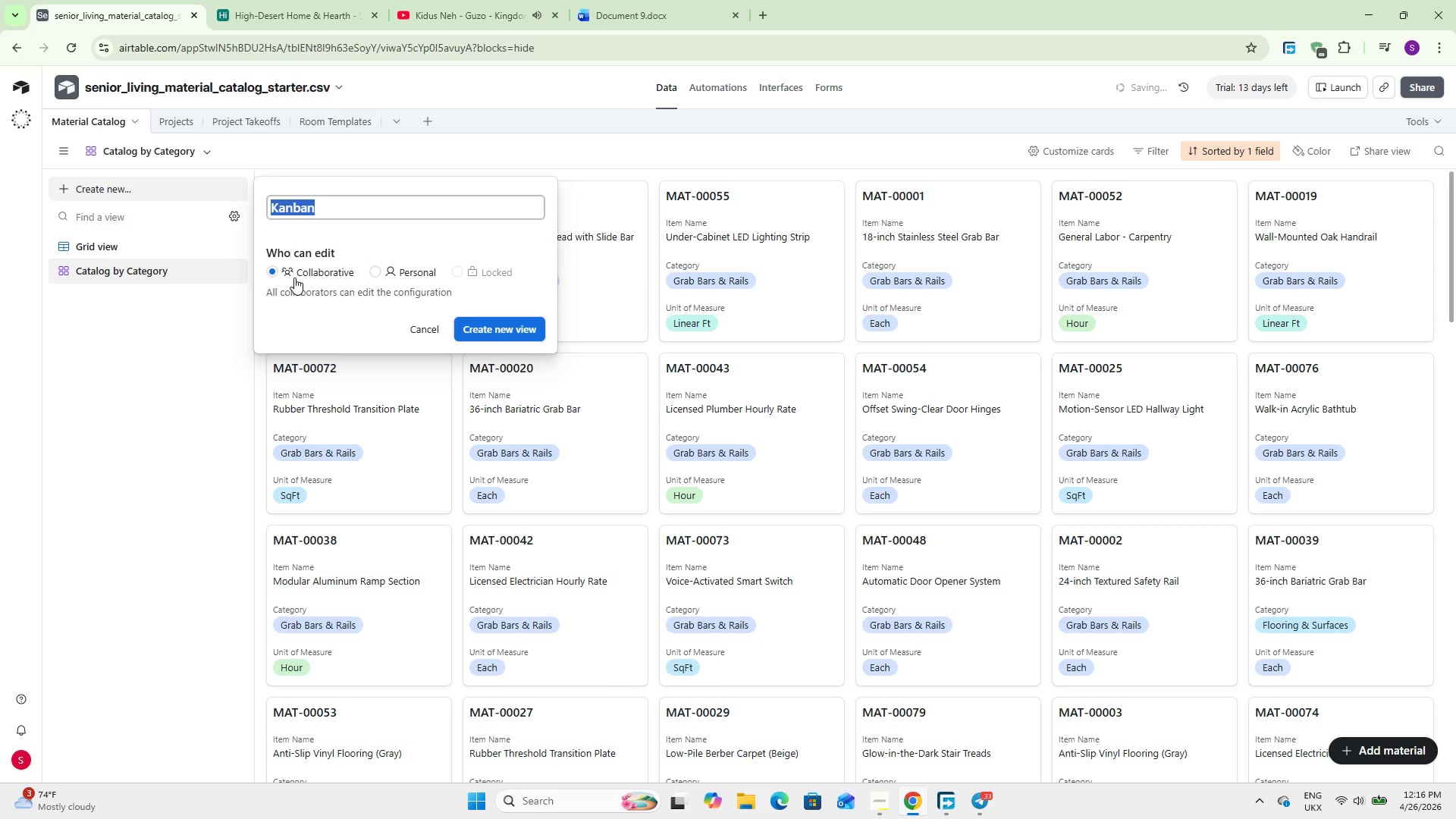 
wait(21.09)
 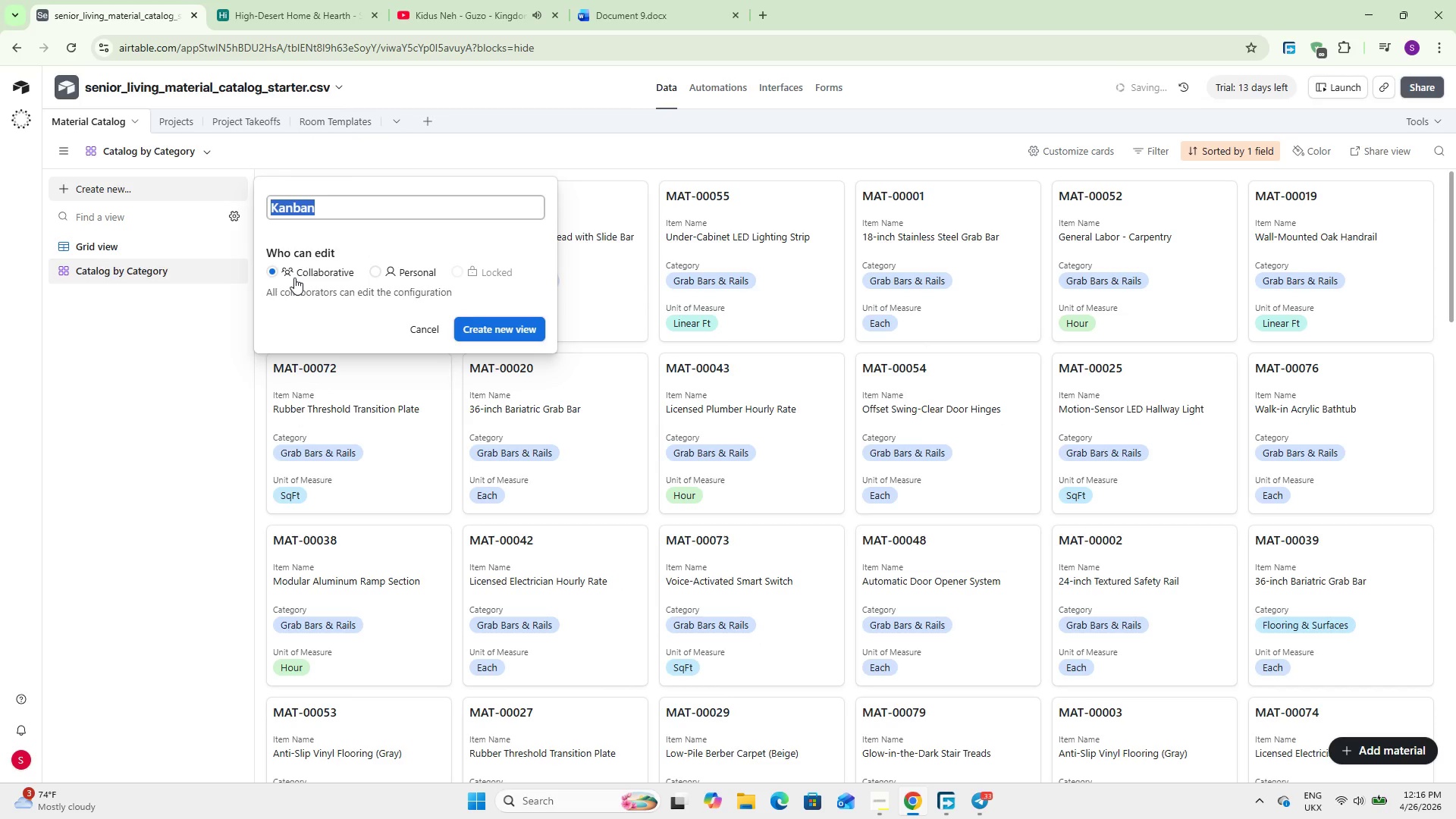 
left_click([516, 325])
 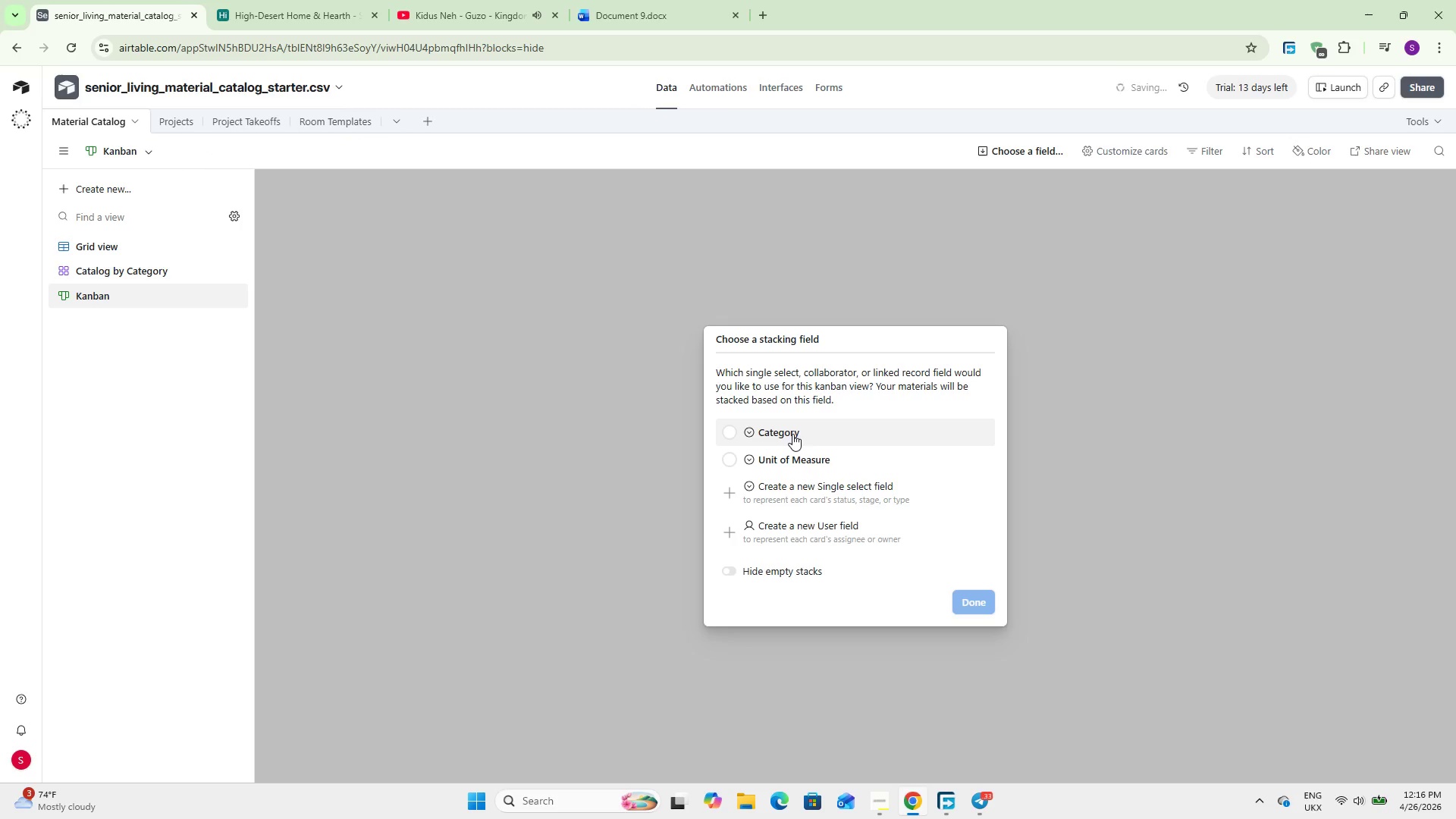 
wait(16.91)
 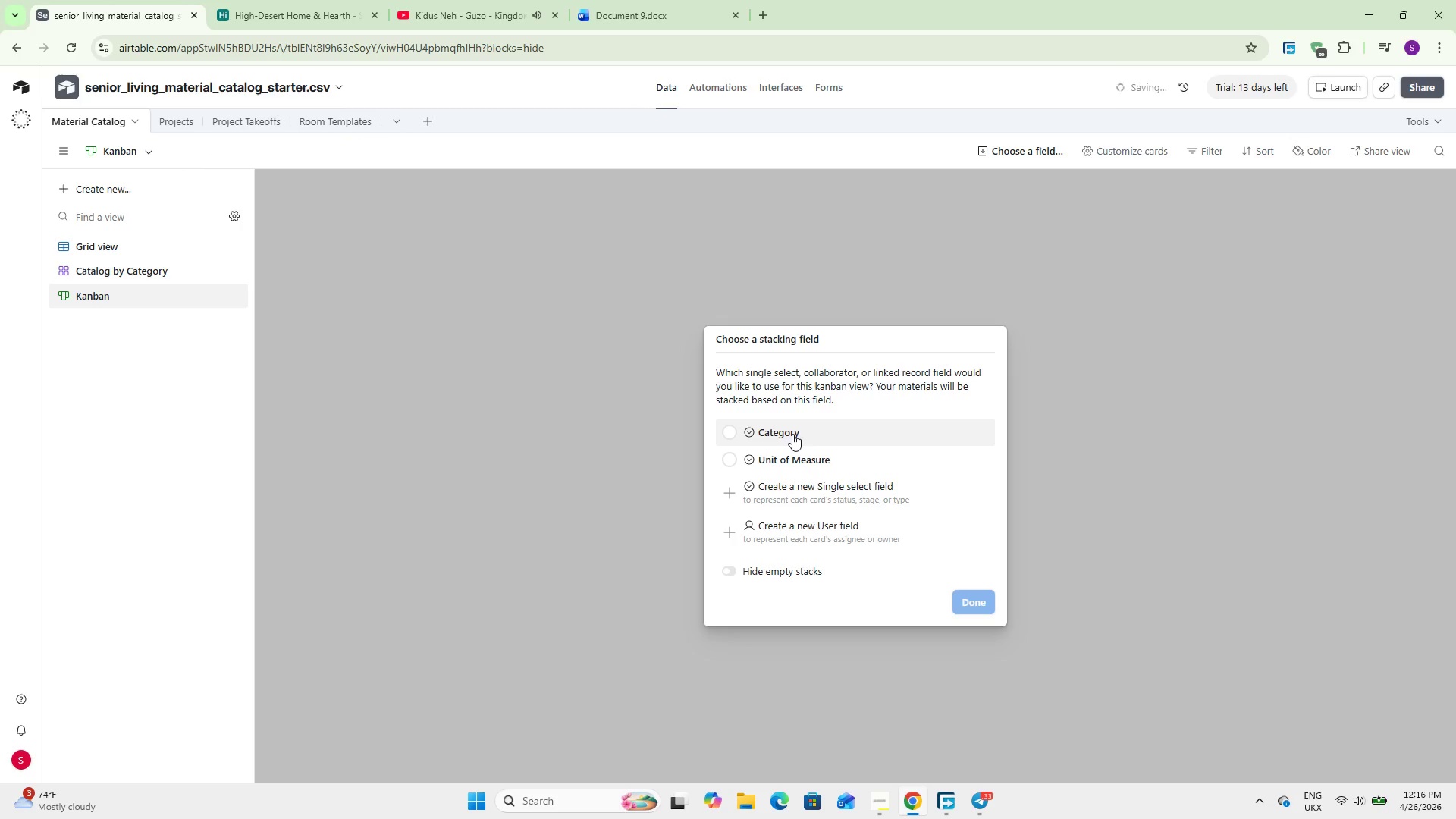 
left_click([792, 434])
 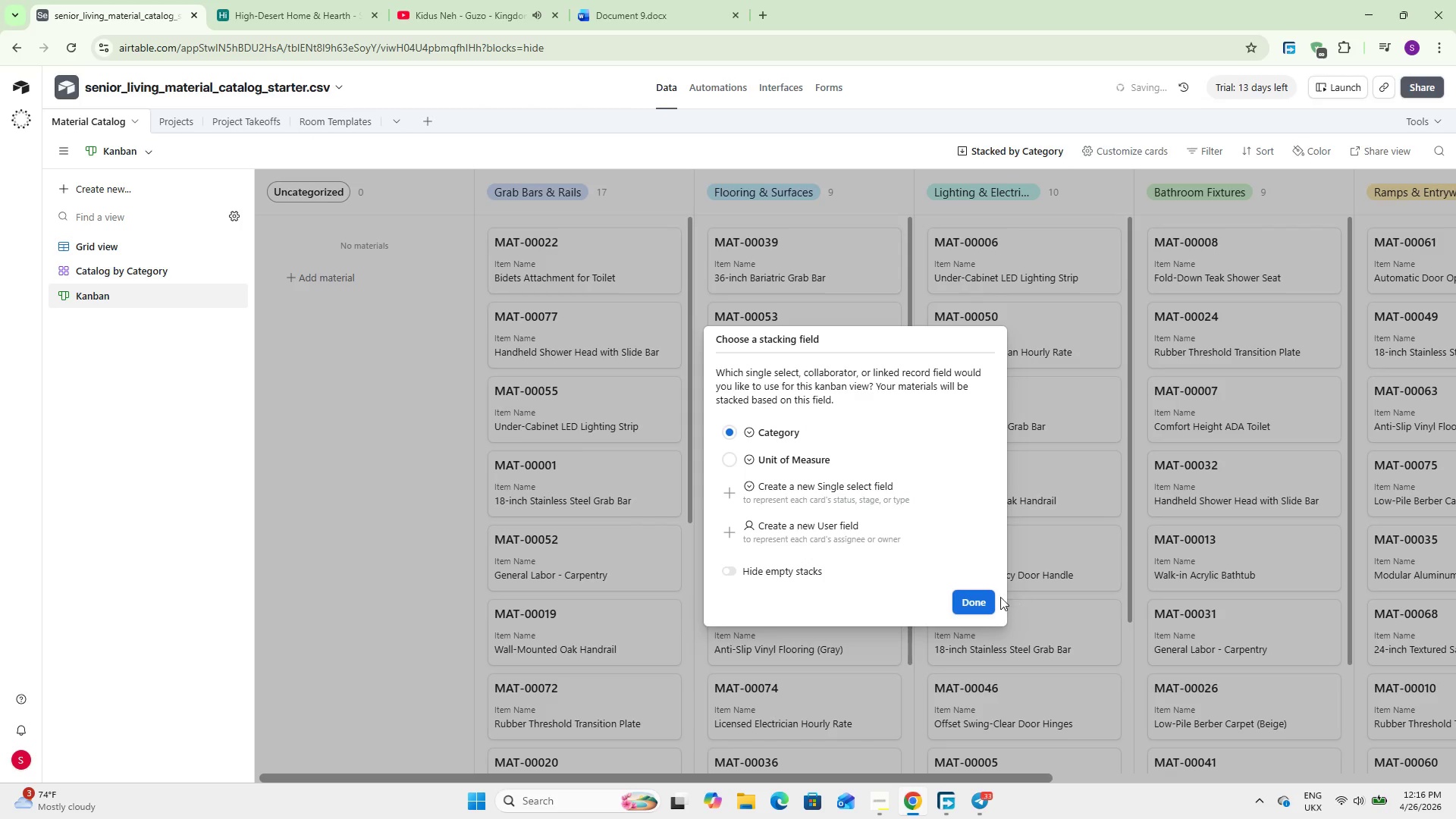 
left_click([975, 597])
 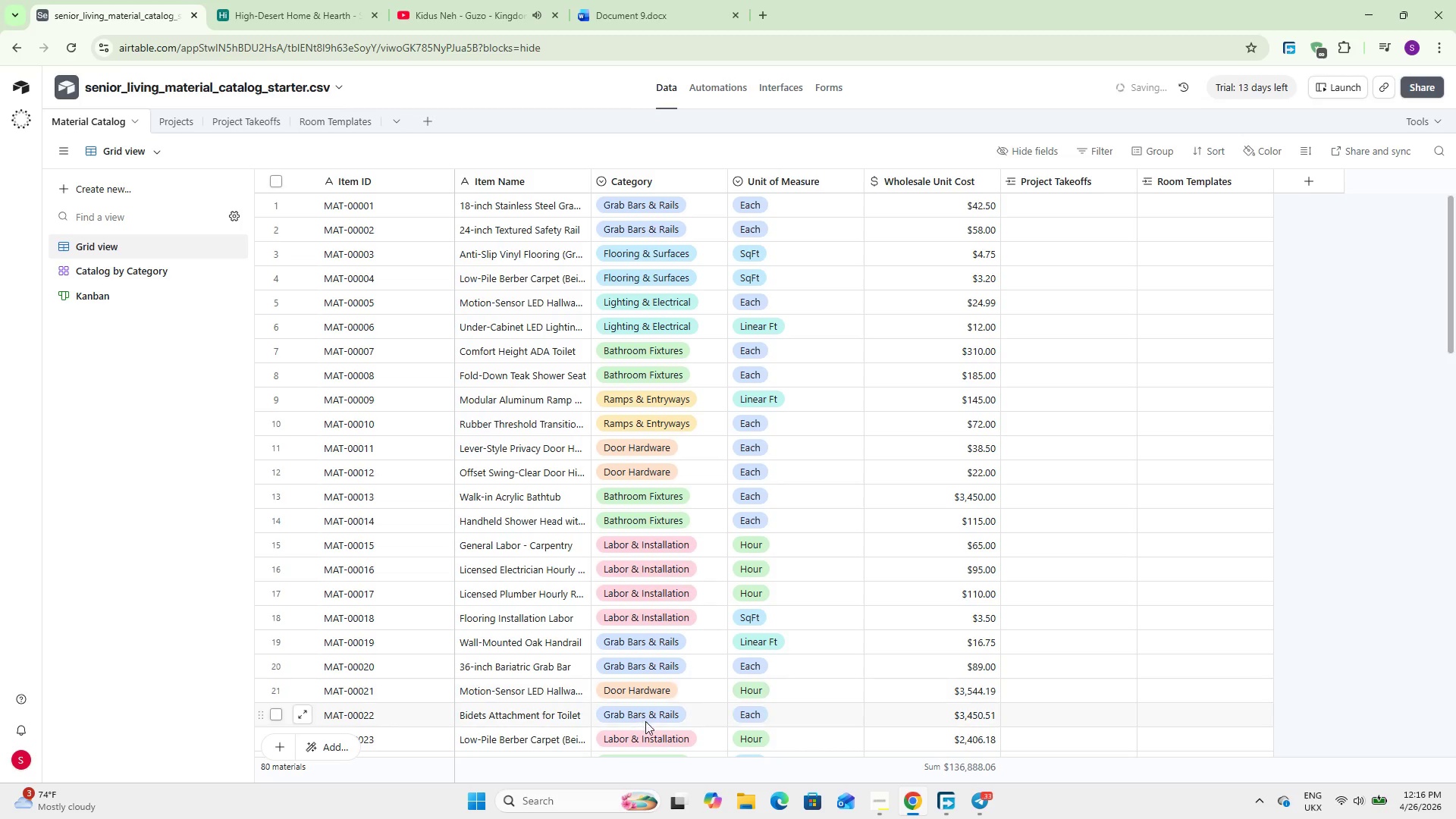 
wait(7.47)
 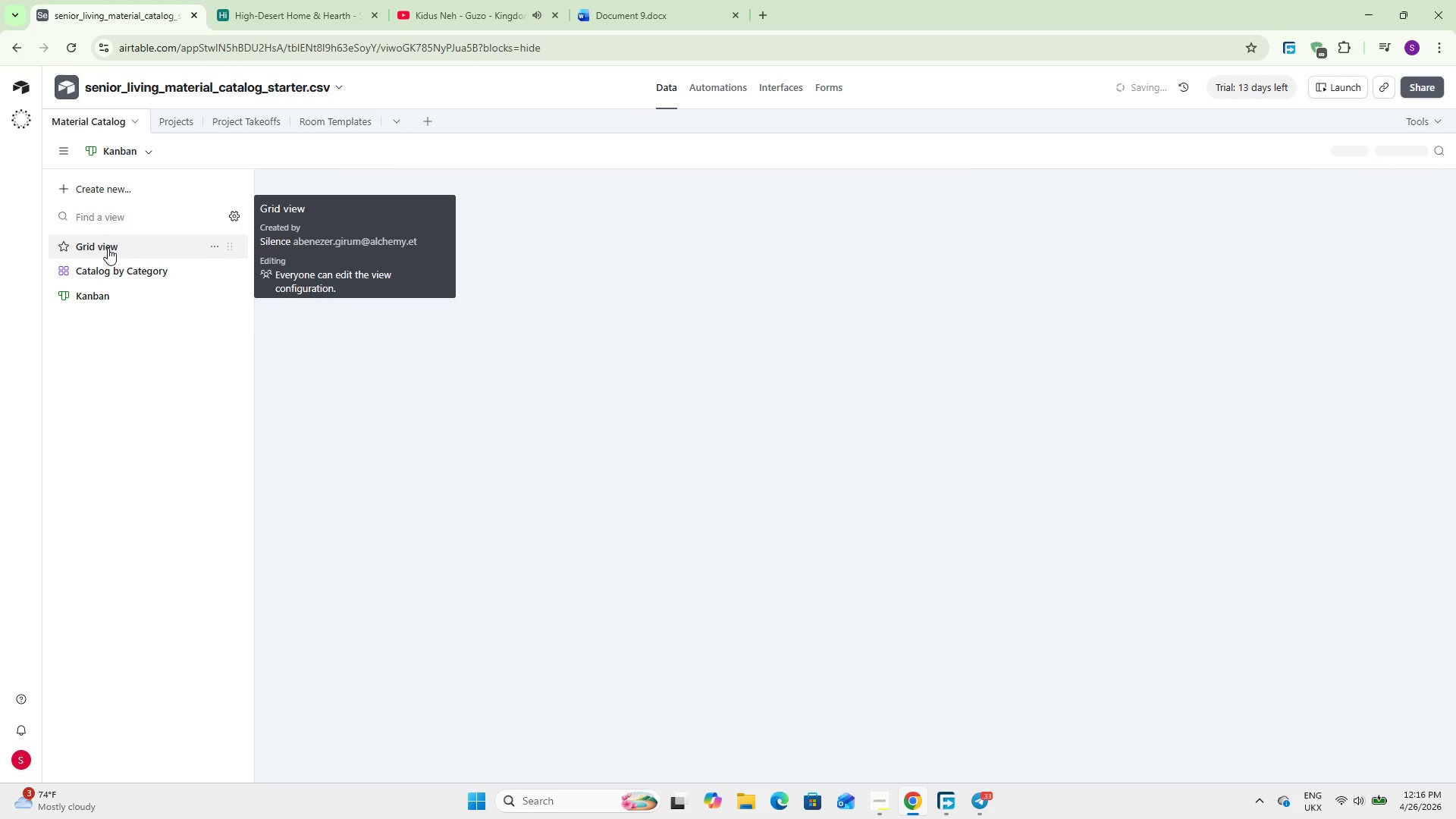 
scroll: coordinate [653, 529], scroll_direction: up, amount: 10.0
 